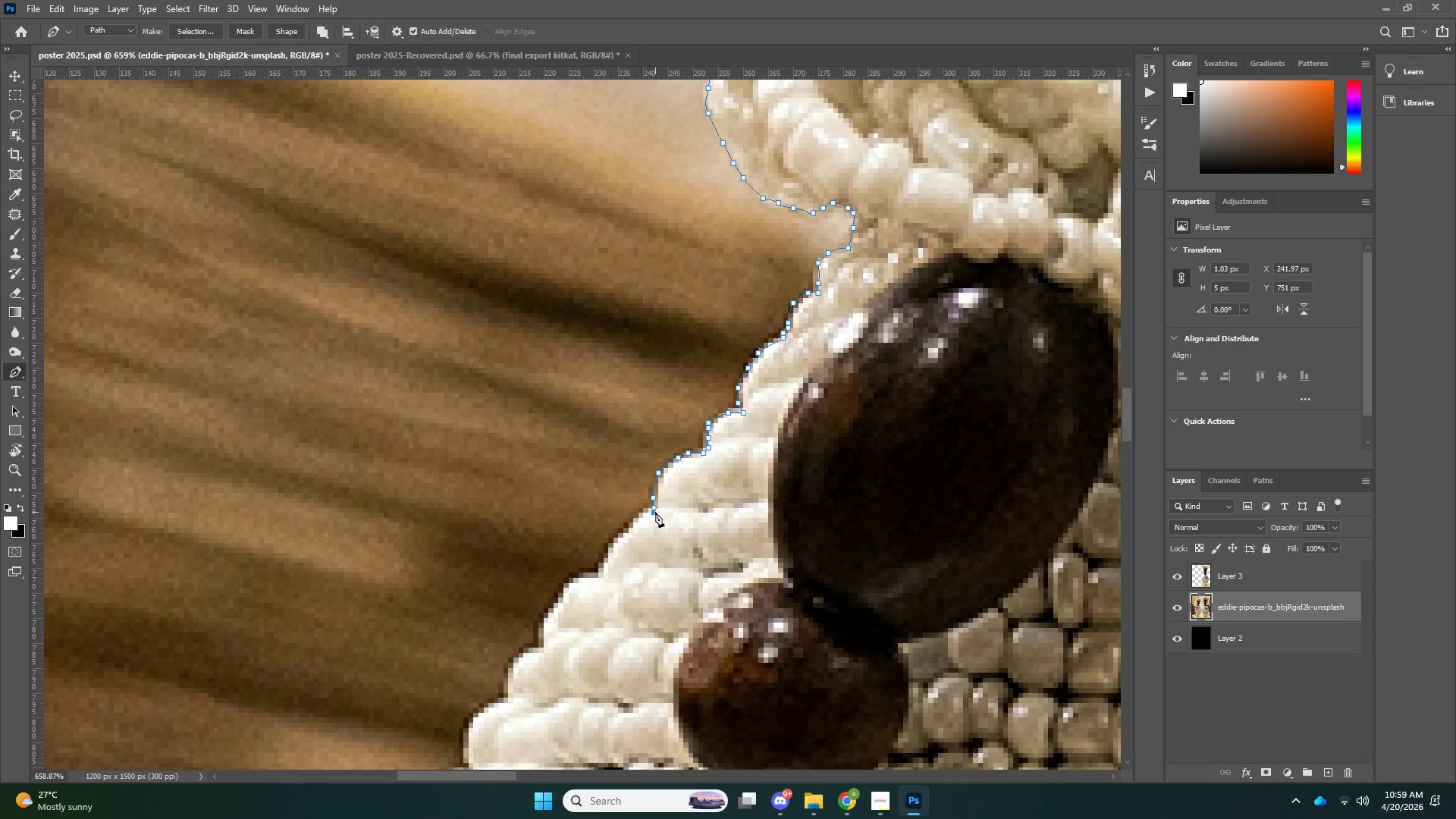 
triple_click([655, 512])
 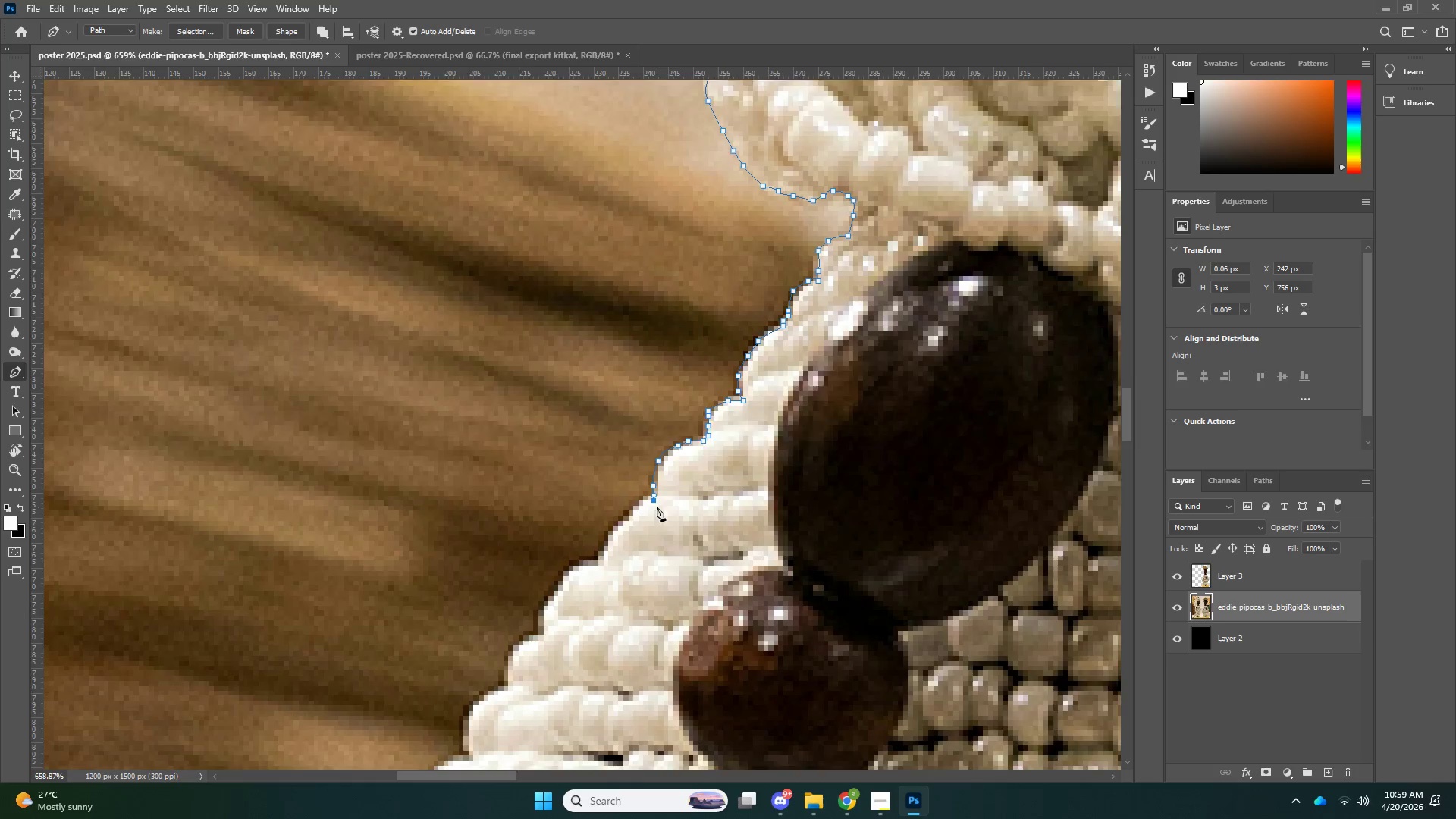 
scroll: coordinate [645, 463], scroll_direction: down, amount: 10.0
 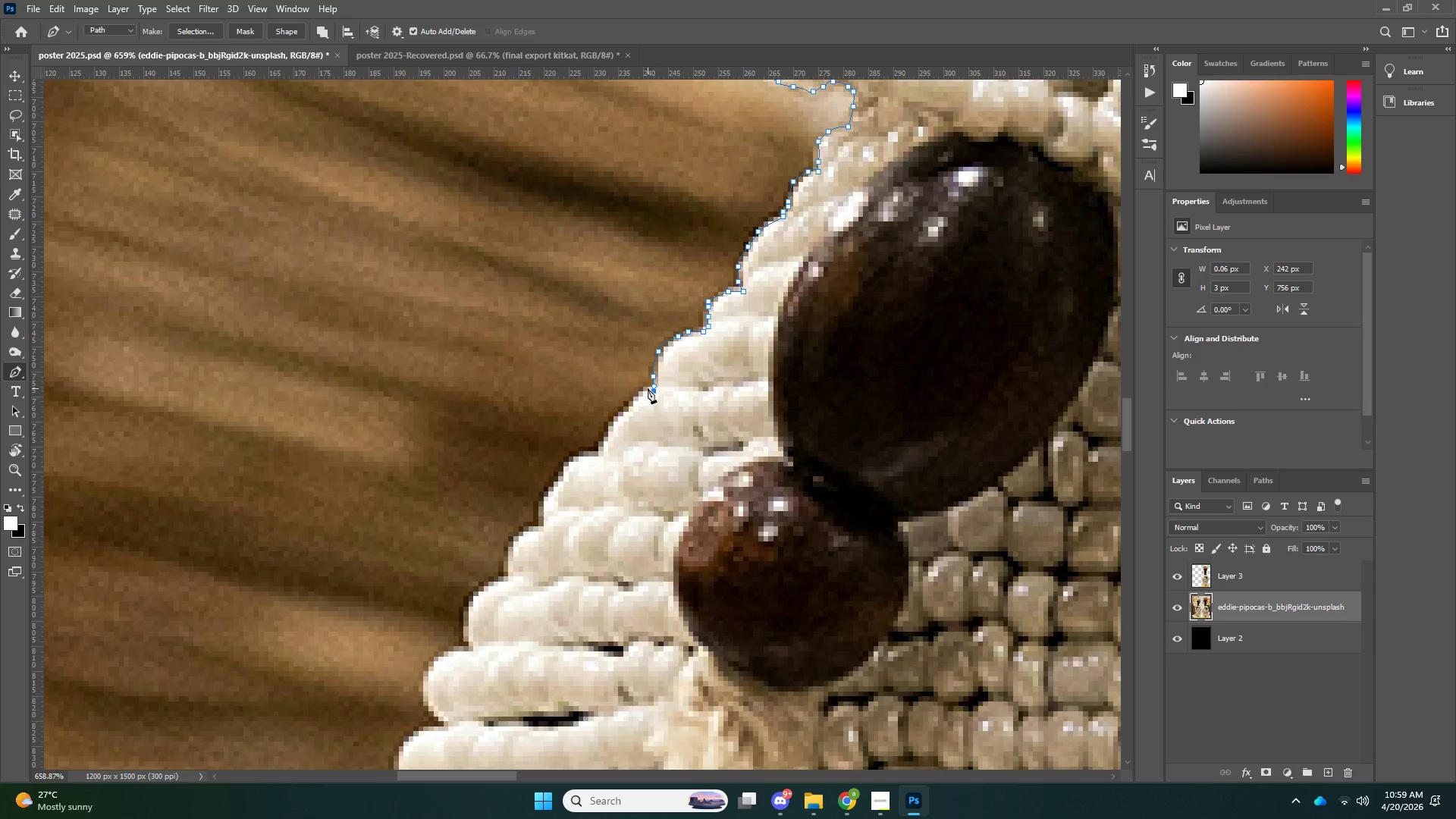 
left_click([648, 388])
 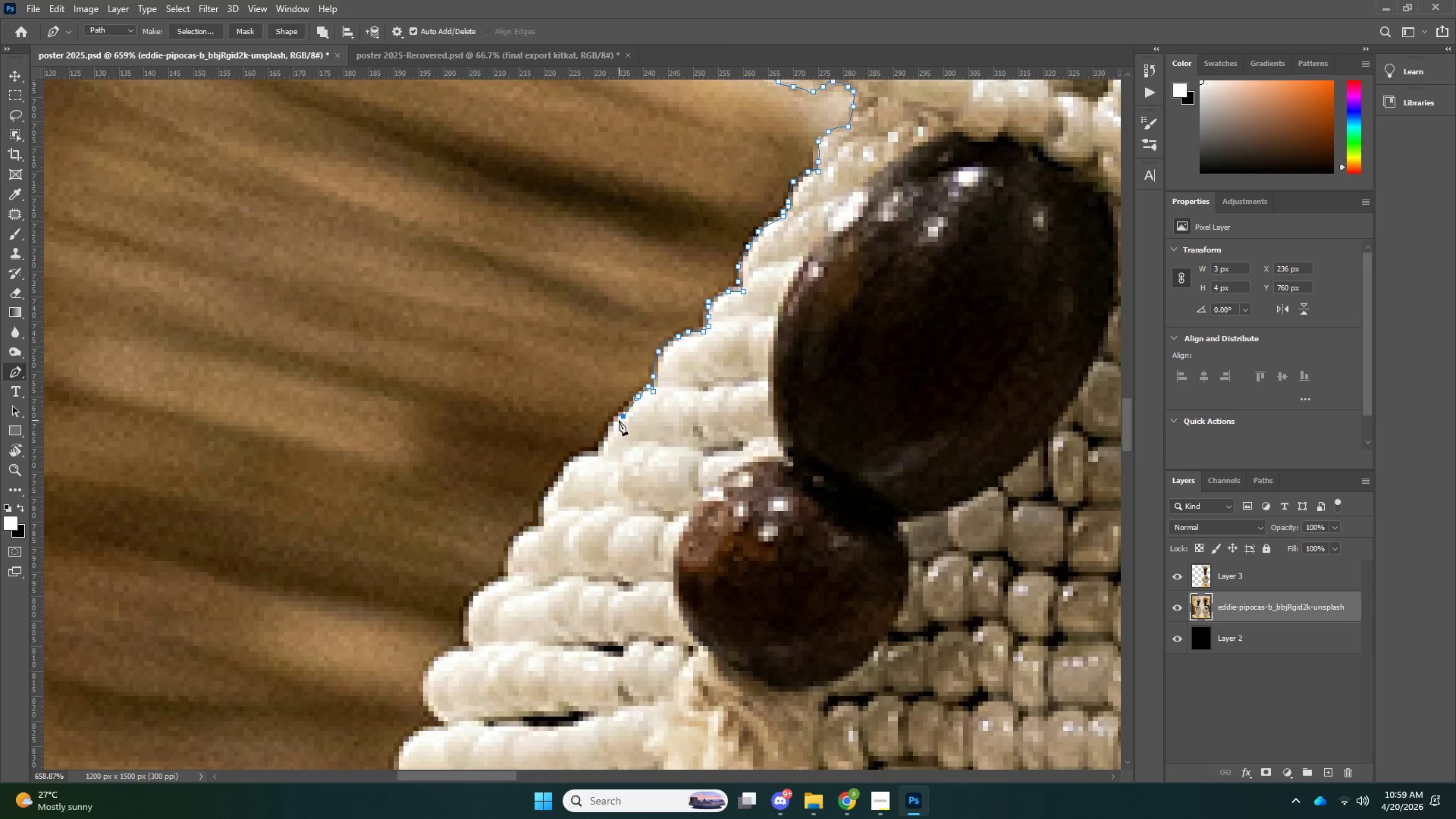 
key(Control+ControlLeft)
 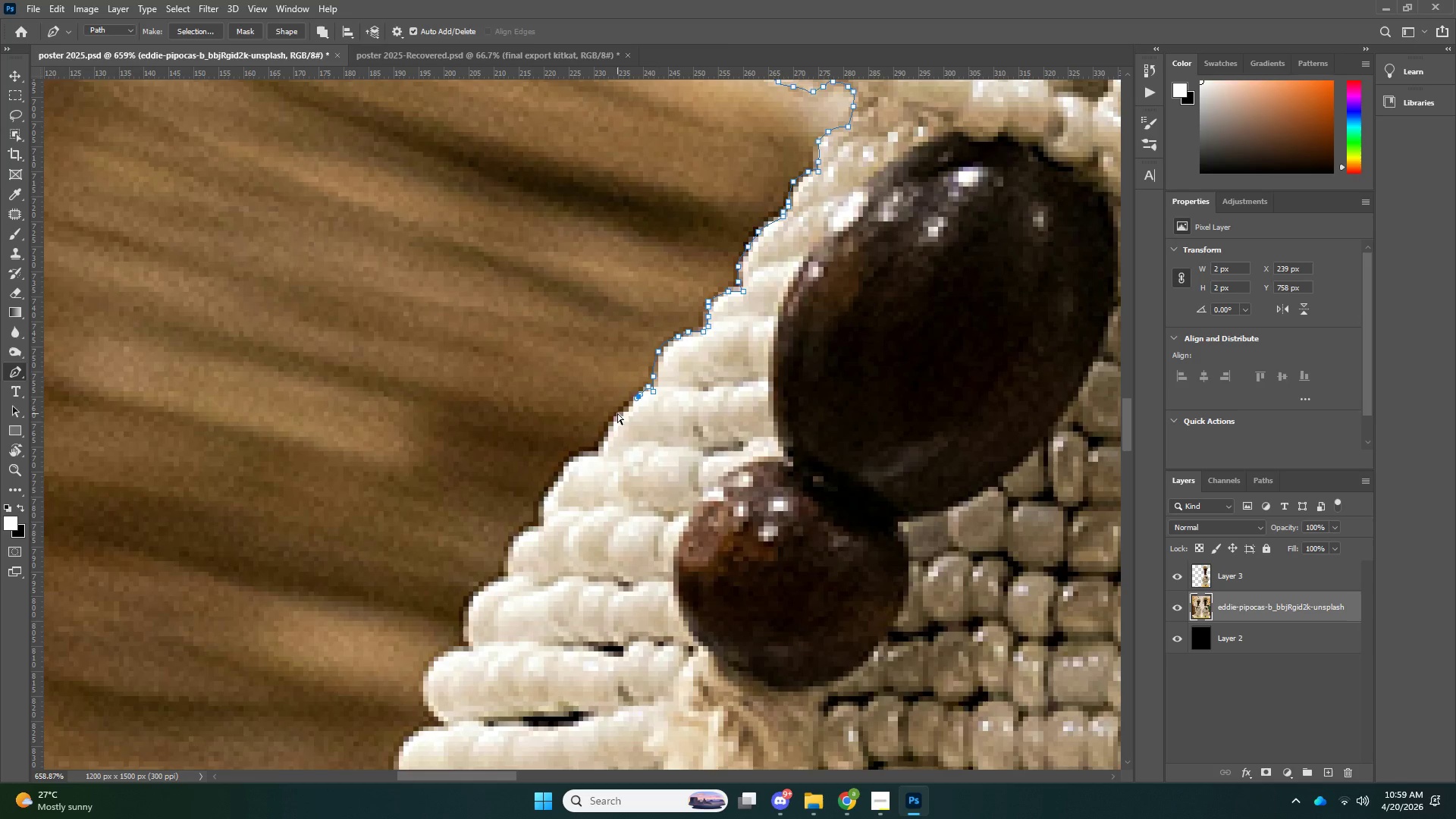 
key(Control+Z)
 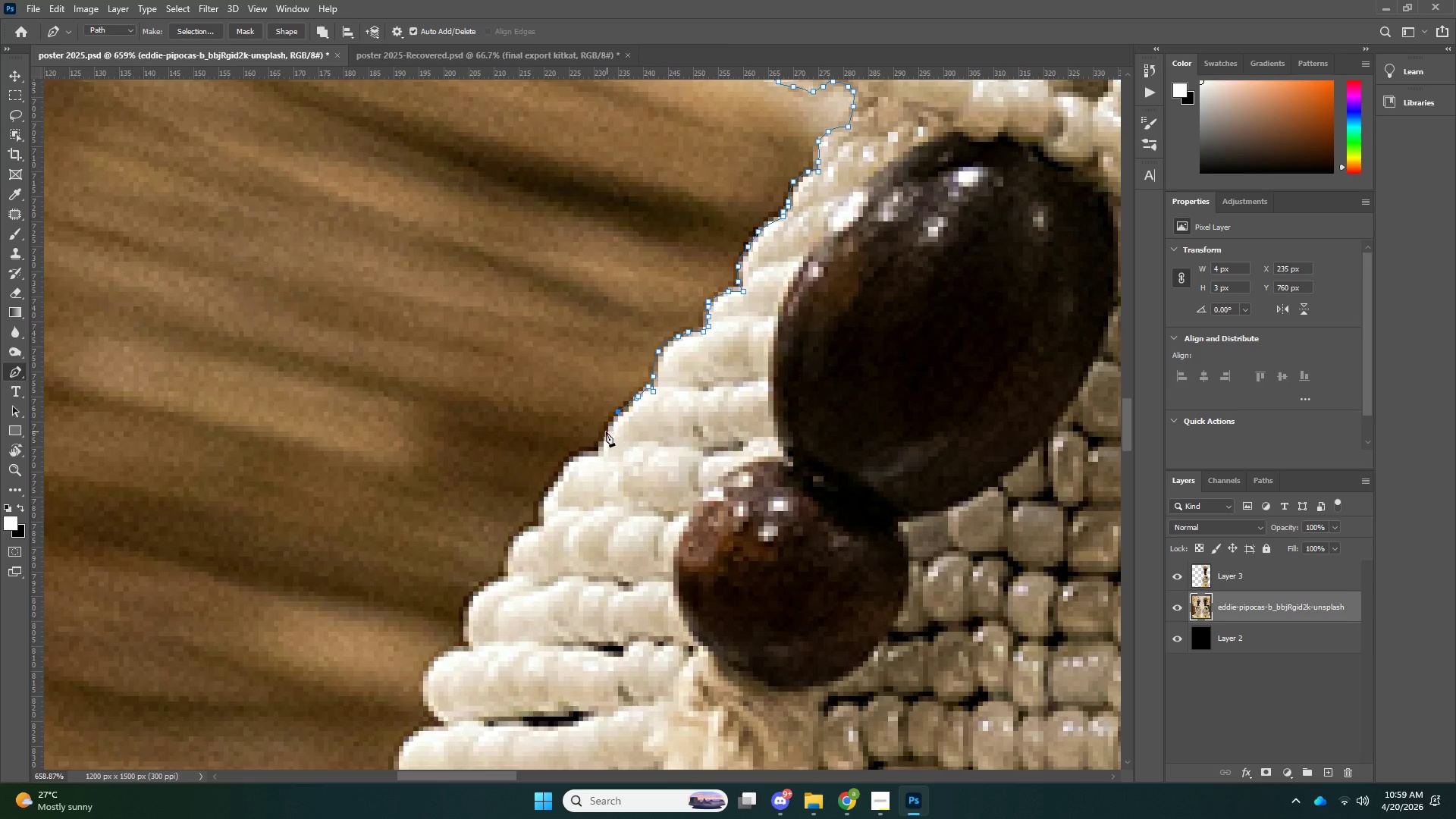 
left_click([606, 432])
 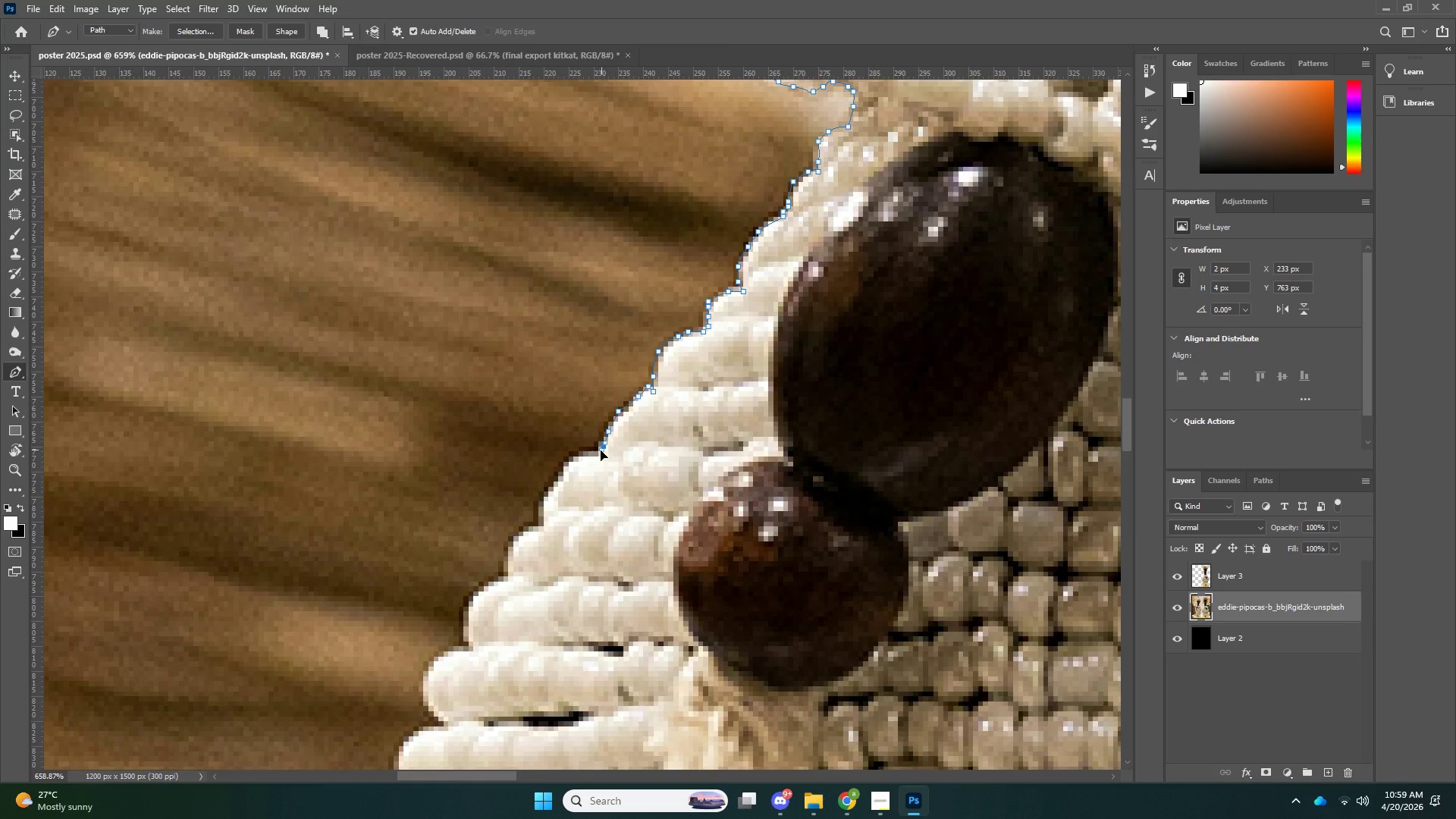 
left_click_drag(start_coordinate=[603, 445], to_coordinate=[601, 450])
 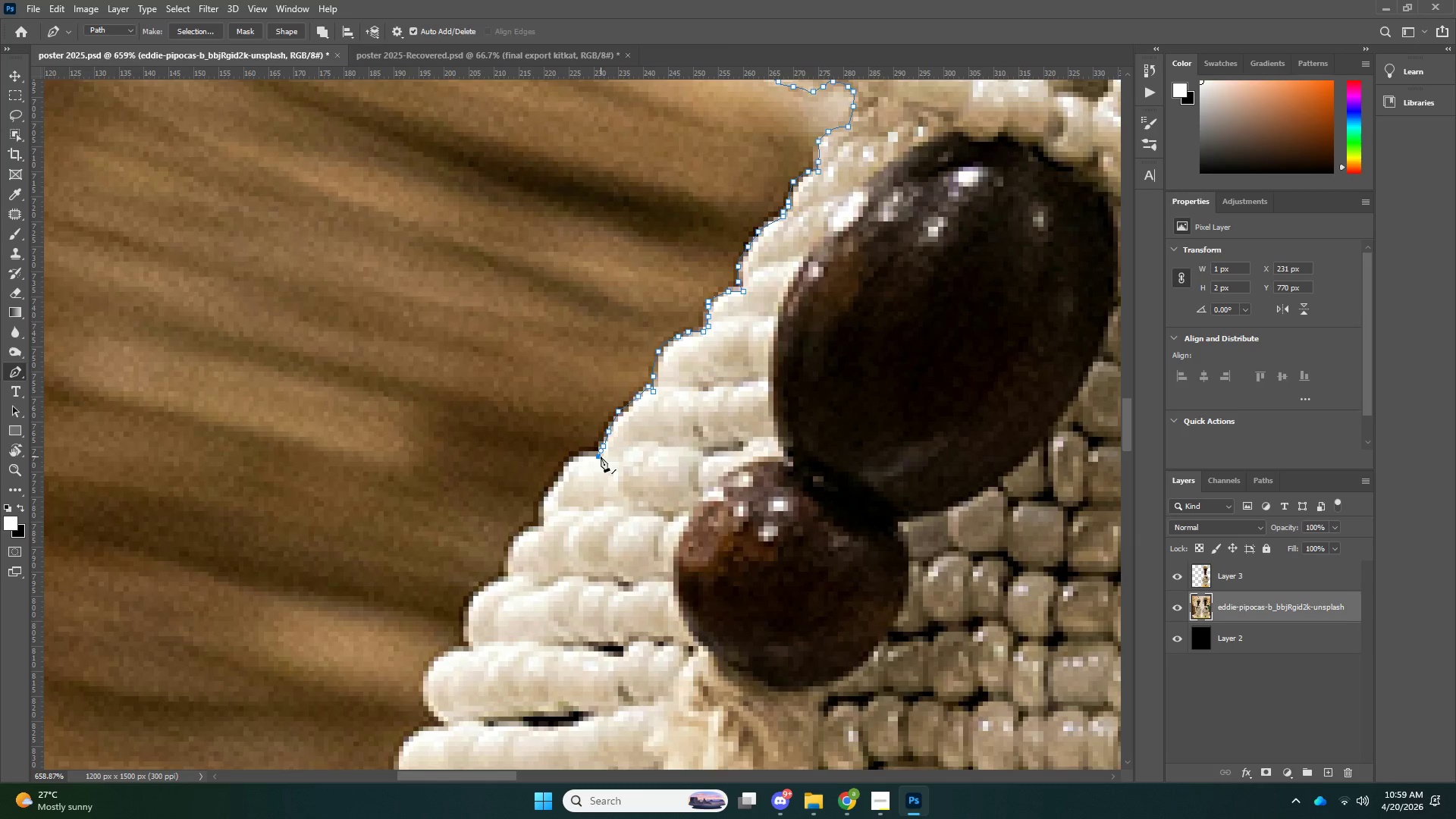 
left_click_drag(start_coordinate=[601, 457], to_coordinate=[596, 457])
 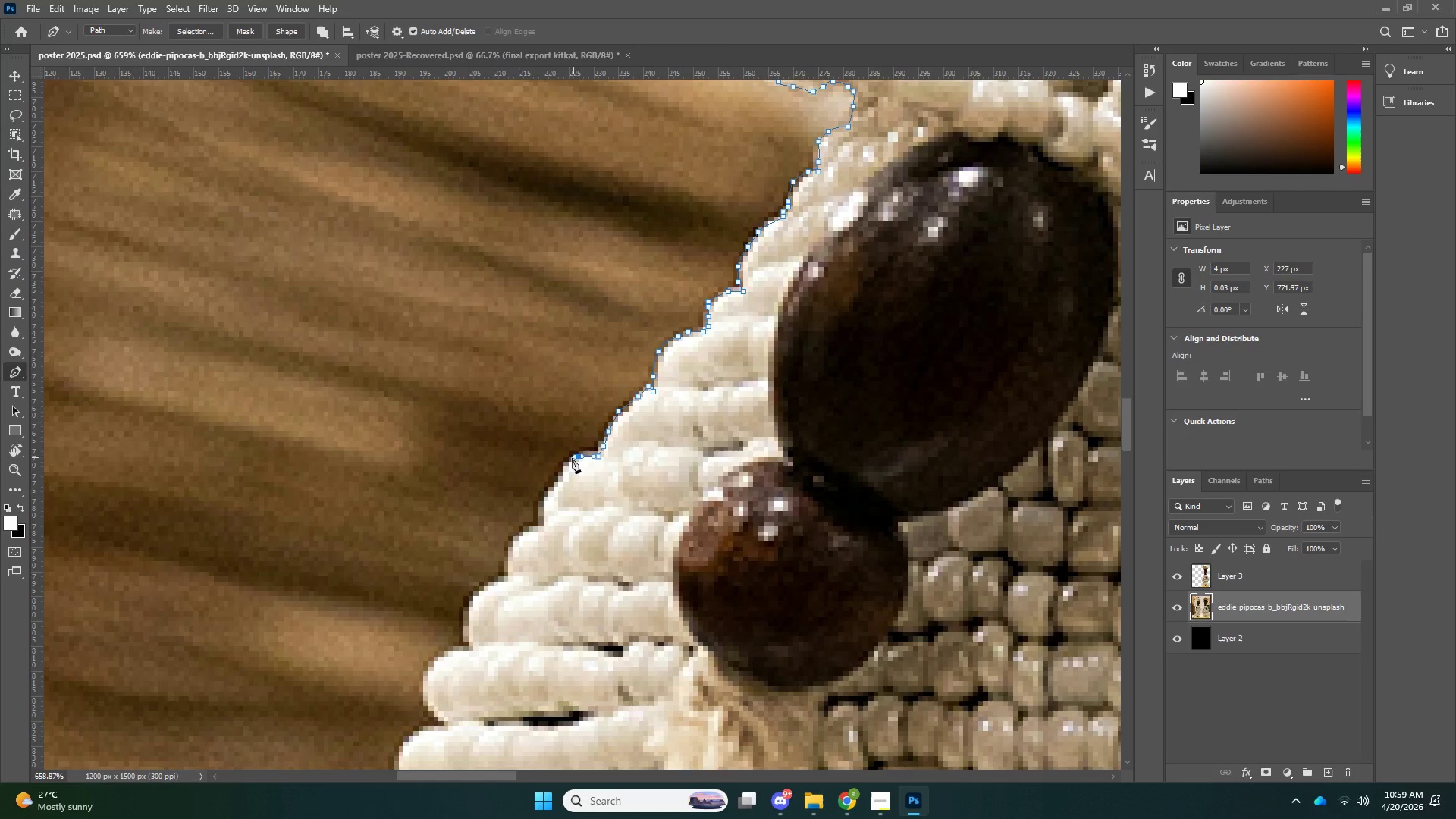 
left_click_drag(start_coordinate=[570, 461], to_coordinate=[564, 476])
 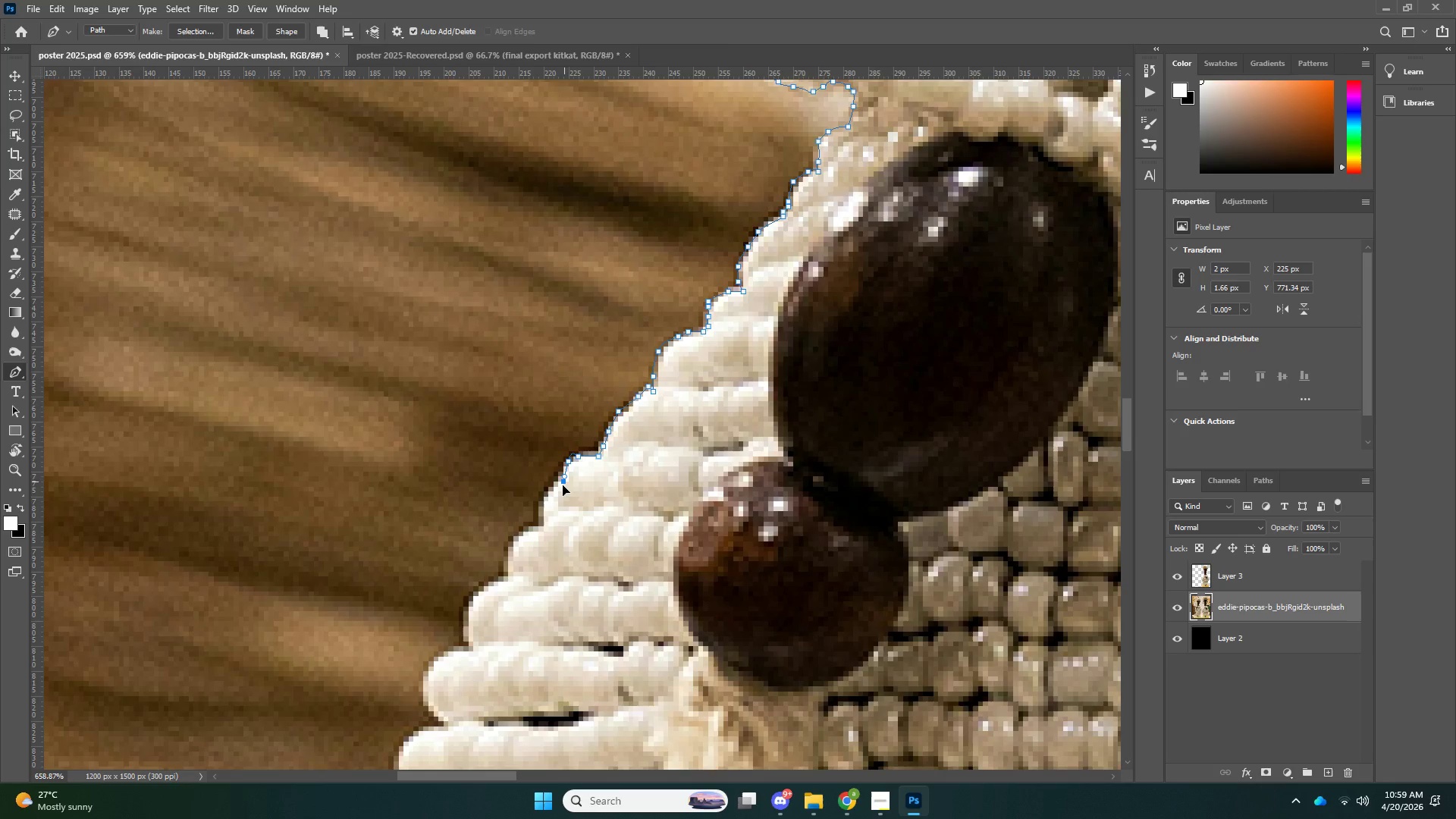 
left_click_drag(start_coordinate=[564, 482], to_coordinate=[561, 486])
 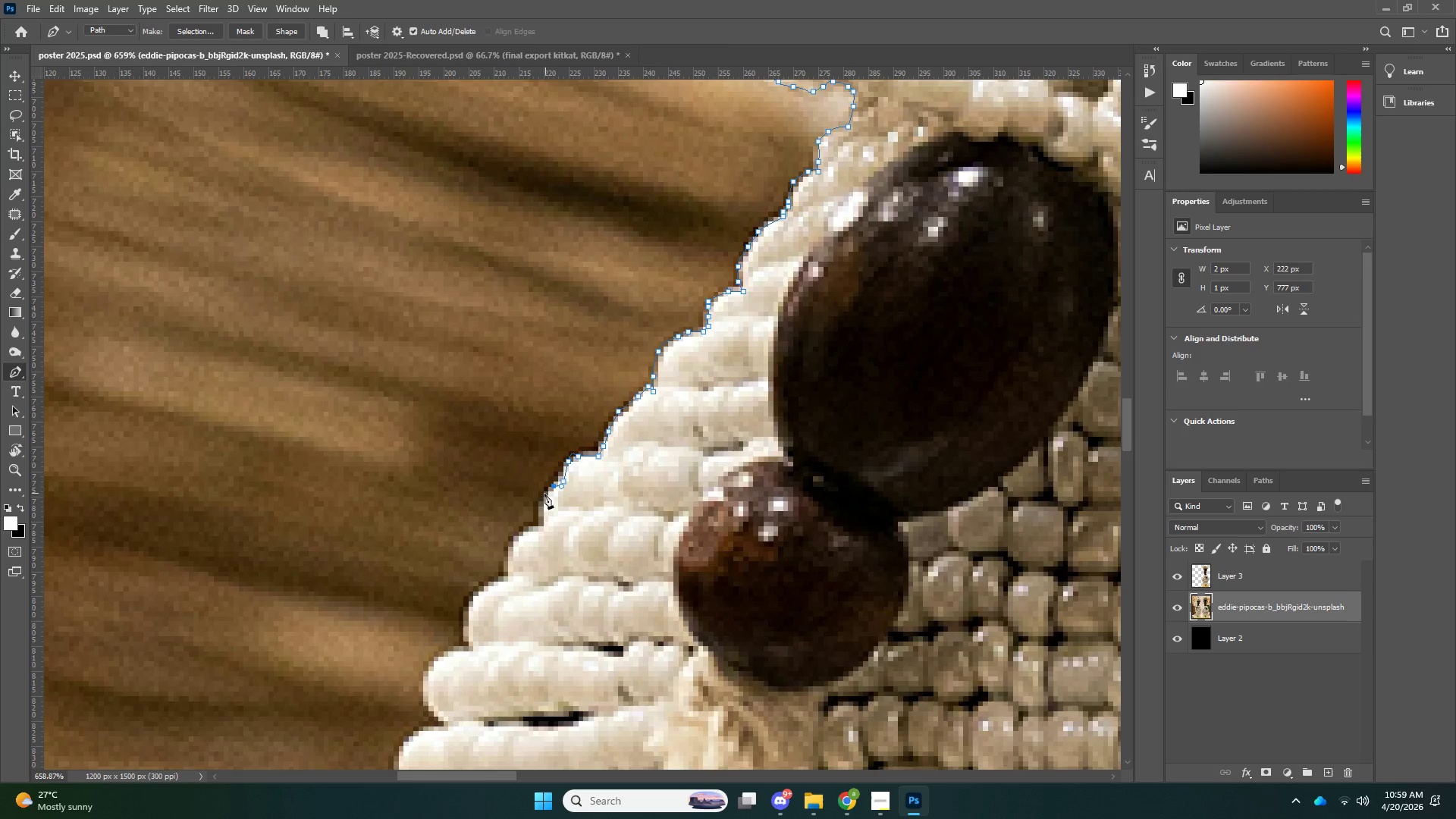 
left_click_drag(start_coordinate=[543, 496], to_coordinate=[539, 502])
 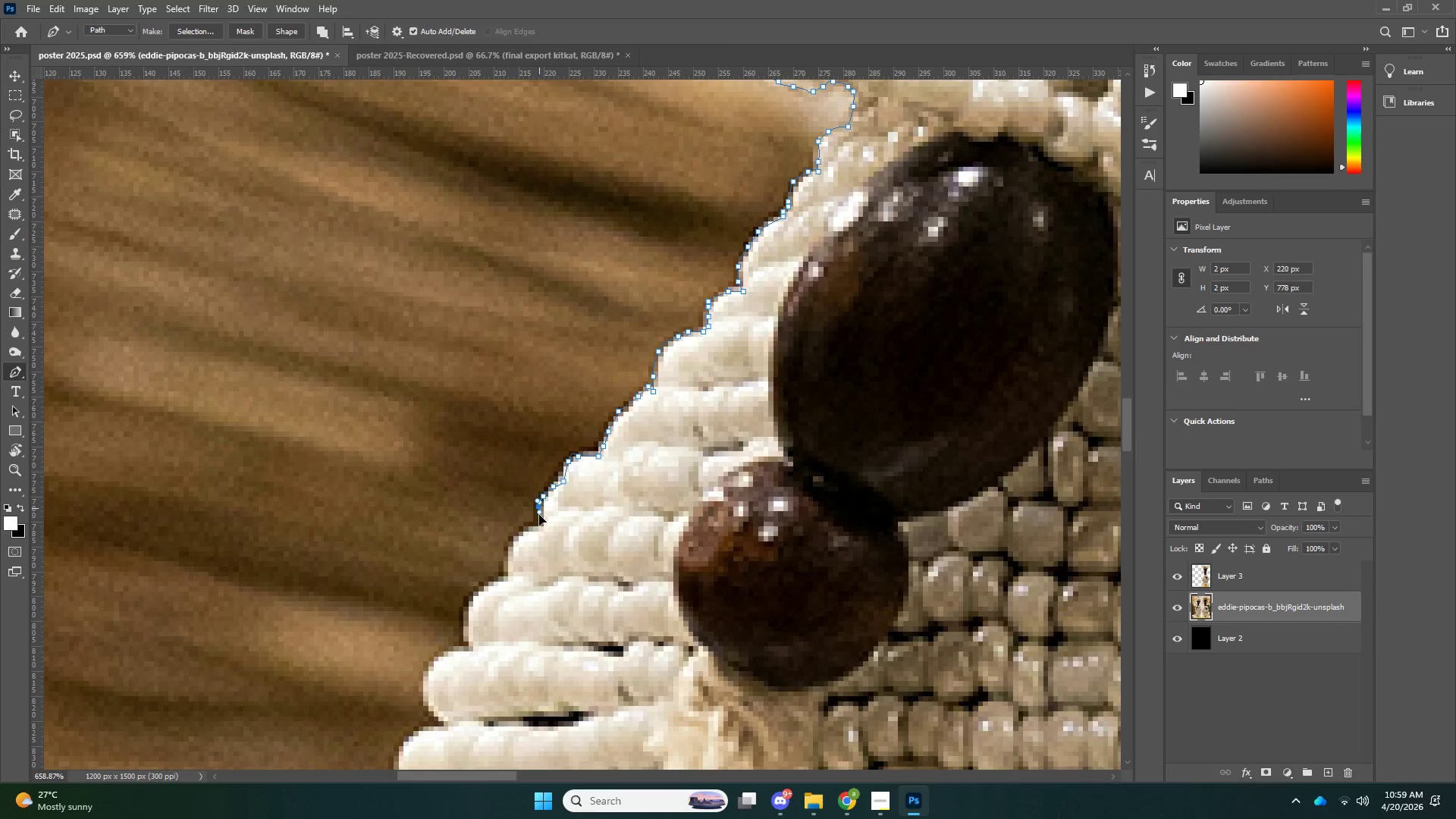 
left_click_drag(start_coordinate=[539, 508], to_coordinate=[539, 519])
 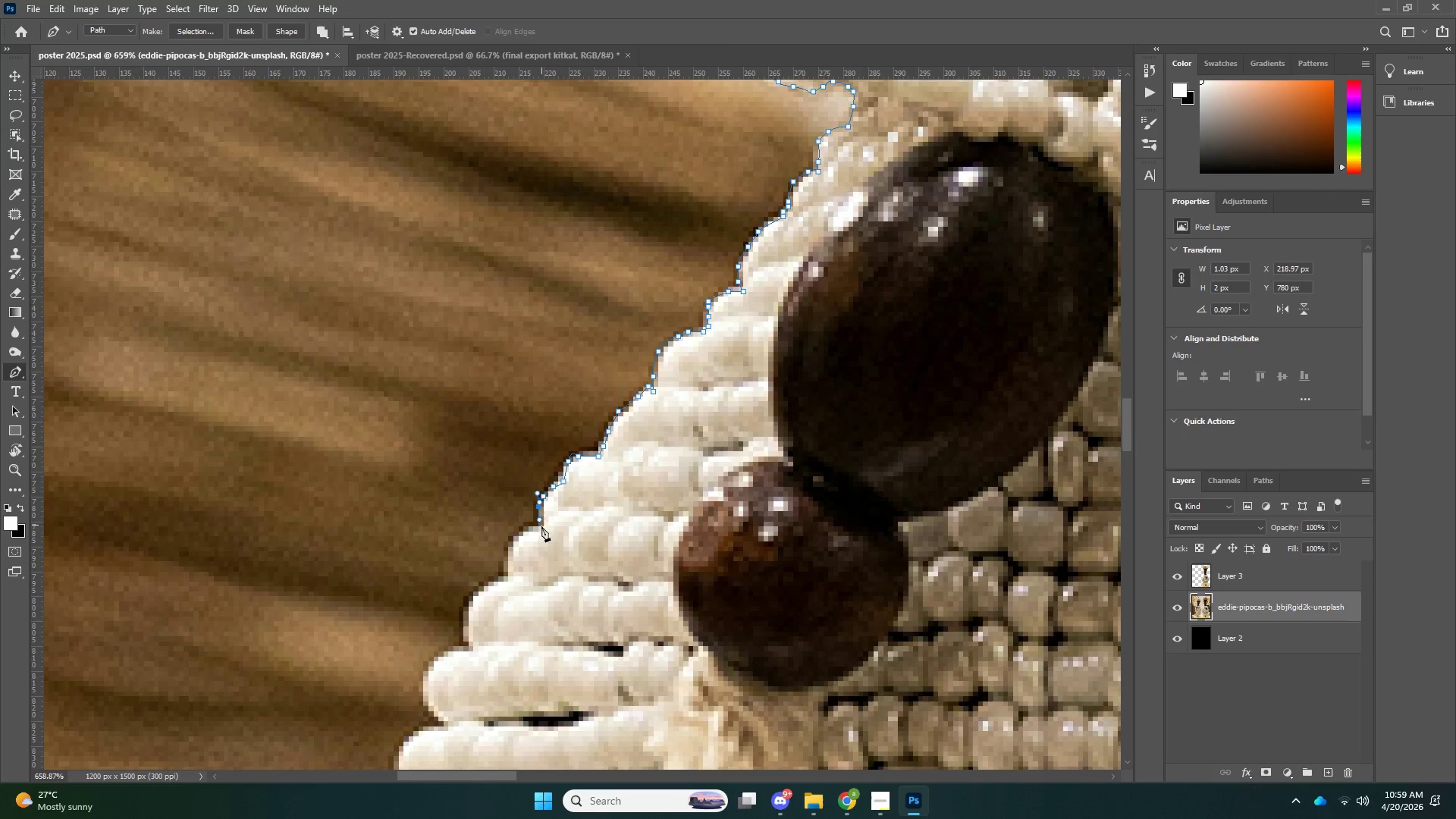 
left_click_drag(start_coordinate=[541, 526], to_coordinate=[541, 533])
 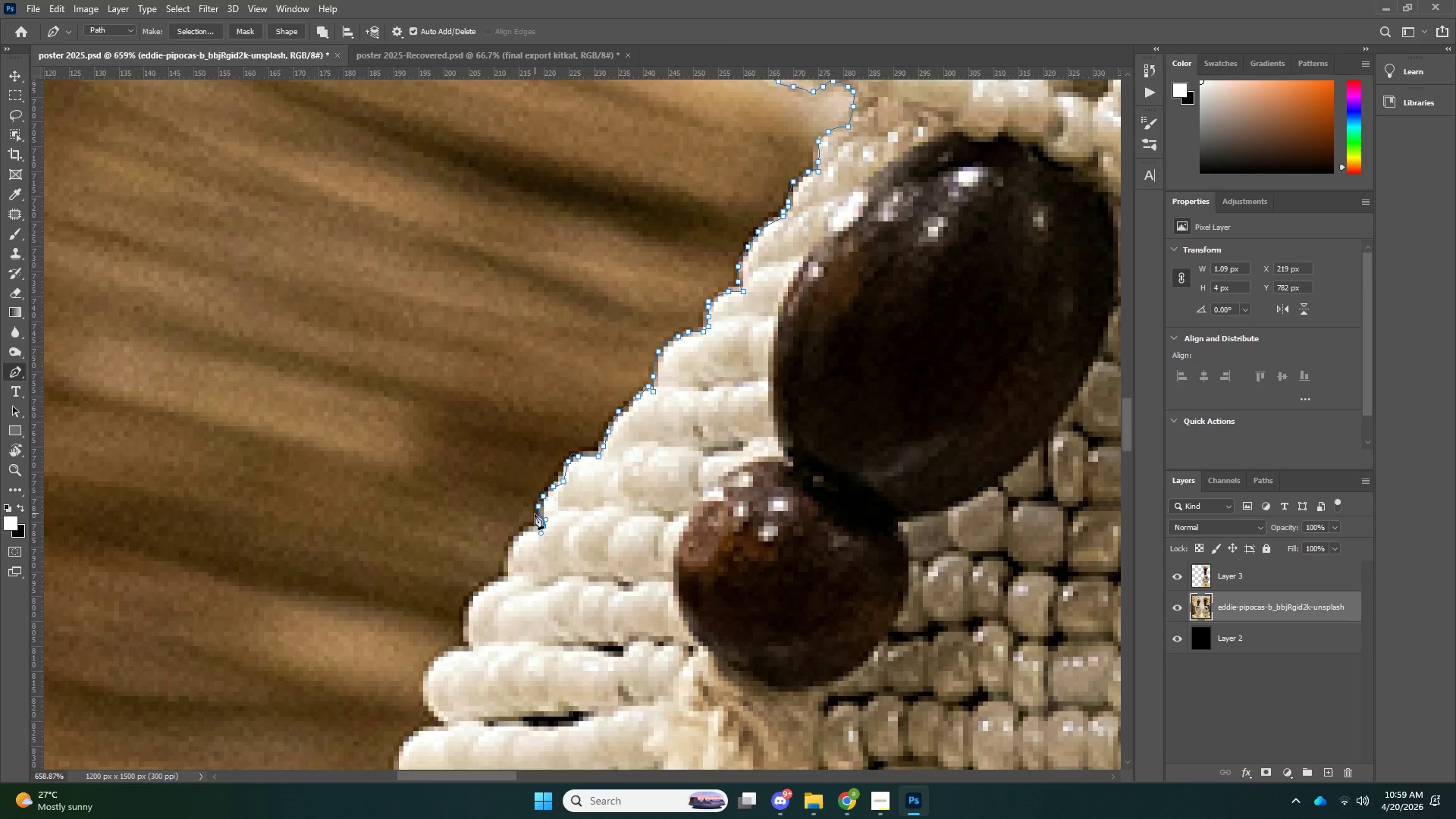 
scroll: coordinate [535, 516], scroll_direction: down, amount: 3.0
 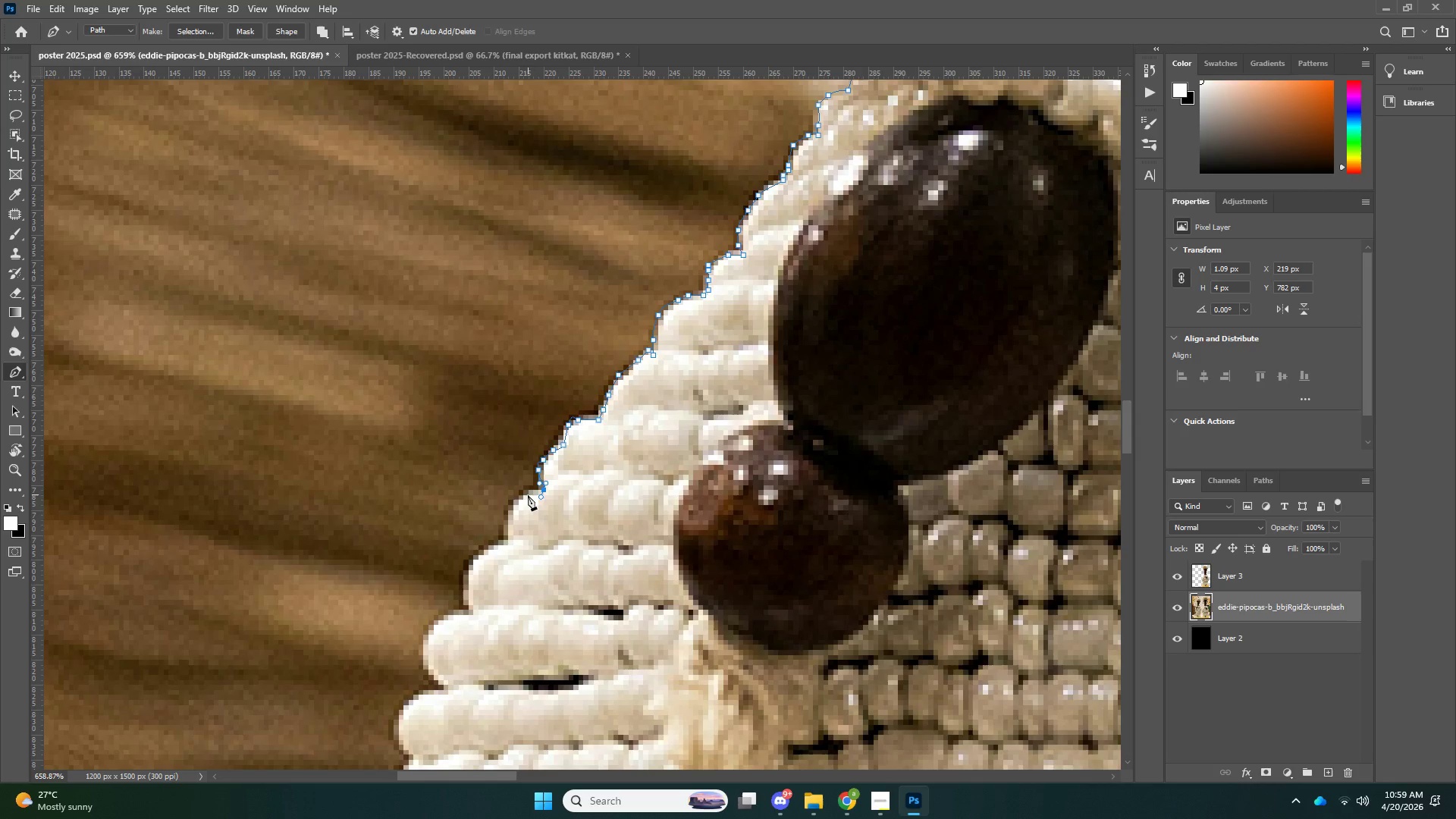 
left_click([526, 497])
 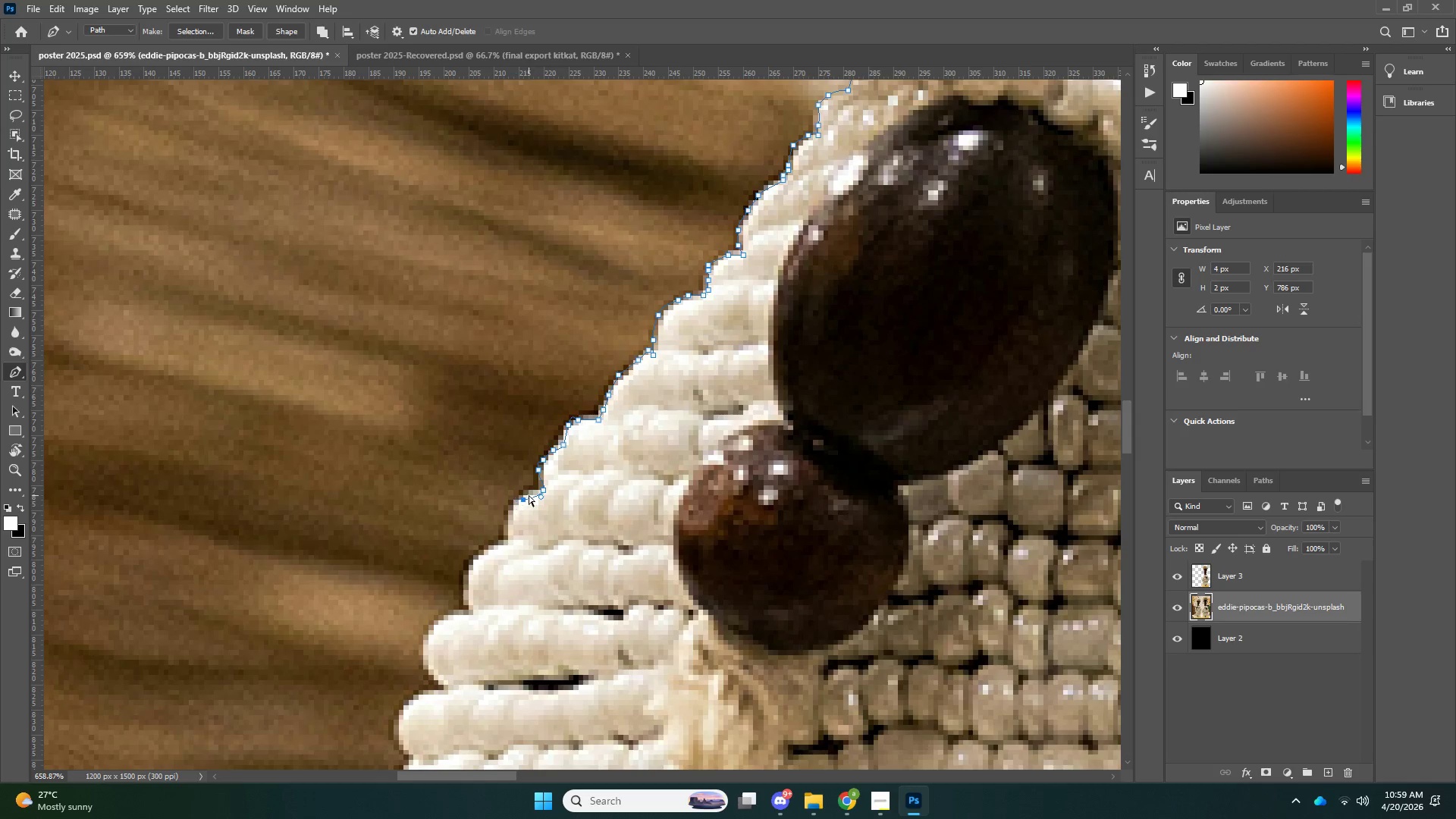 
key(Control+ControlLeft)
 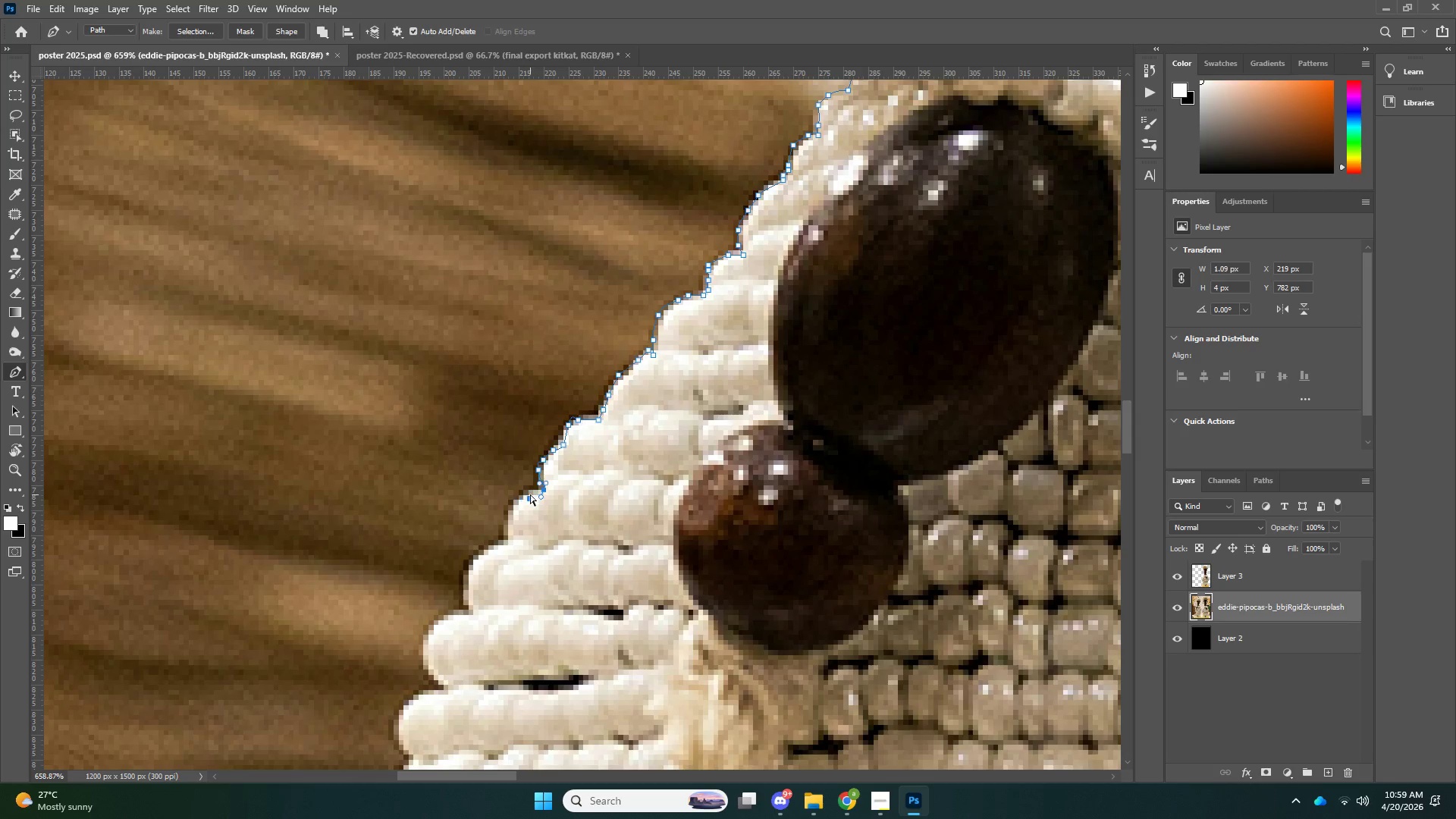 
key(Control+Z)
 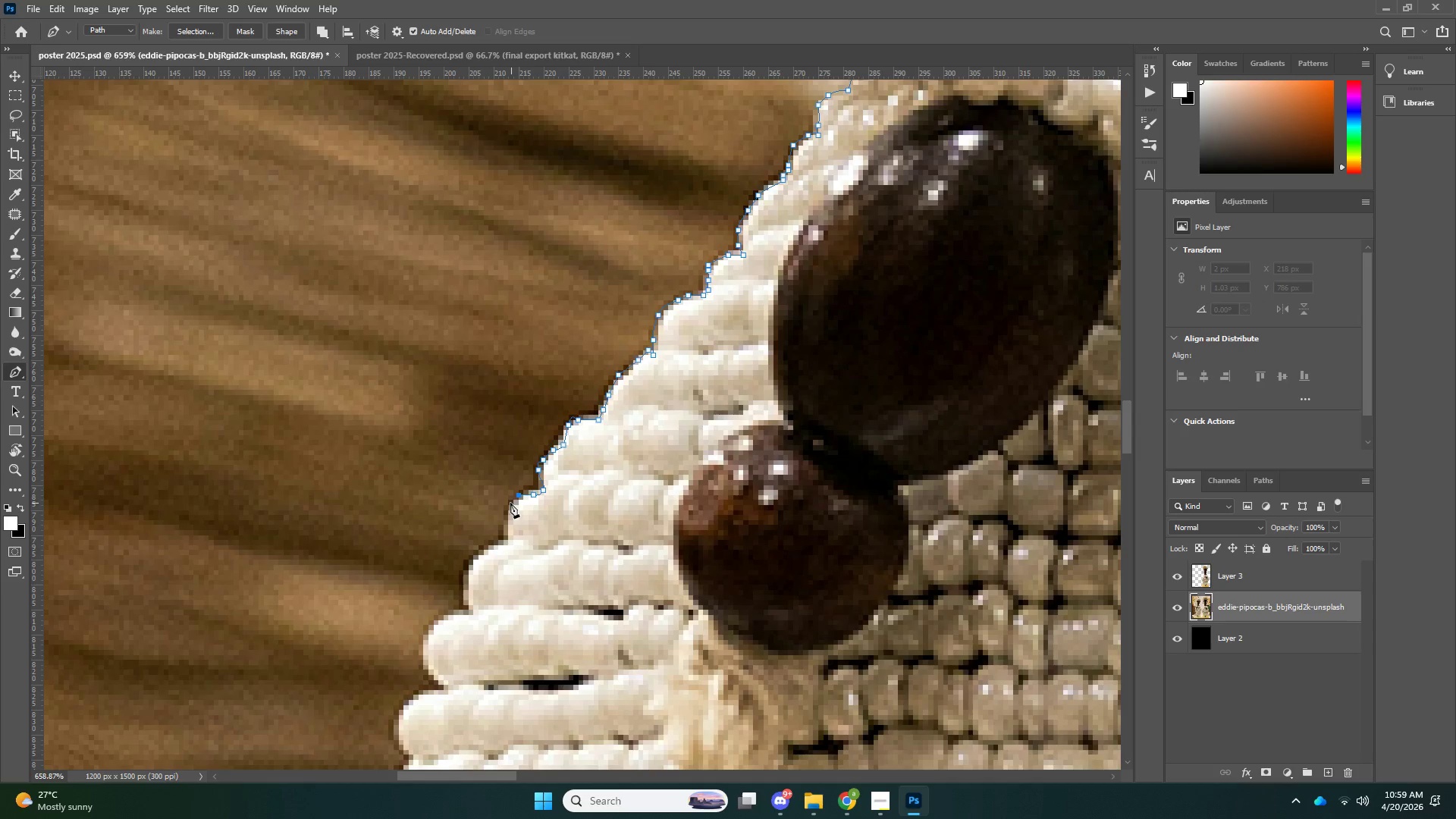 
left_click_drag(start_coordinate=[507, 514], to_coordinate=[507, 519])
 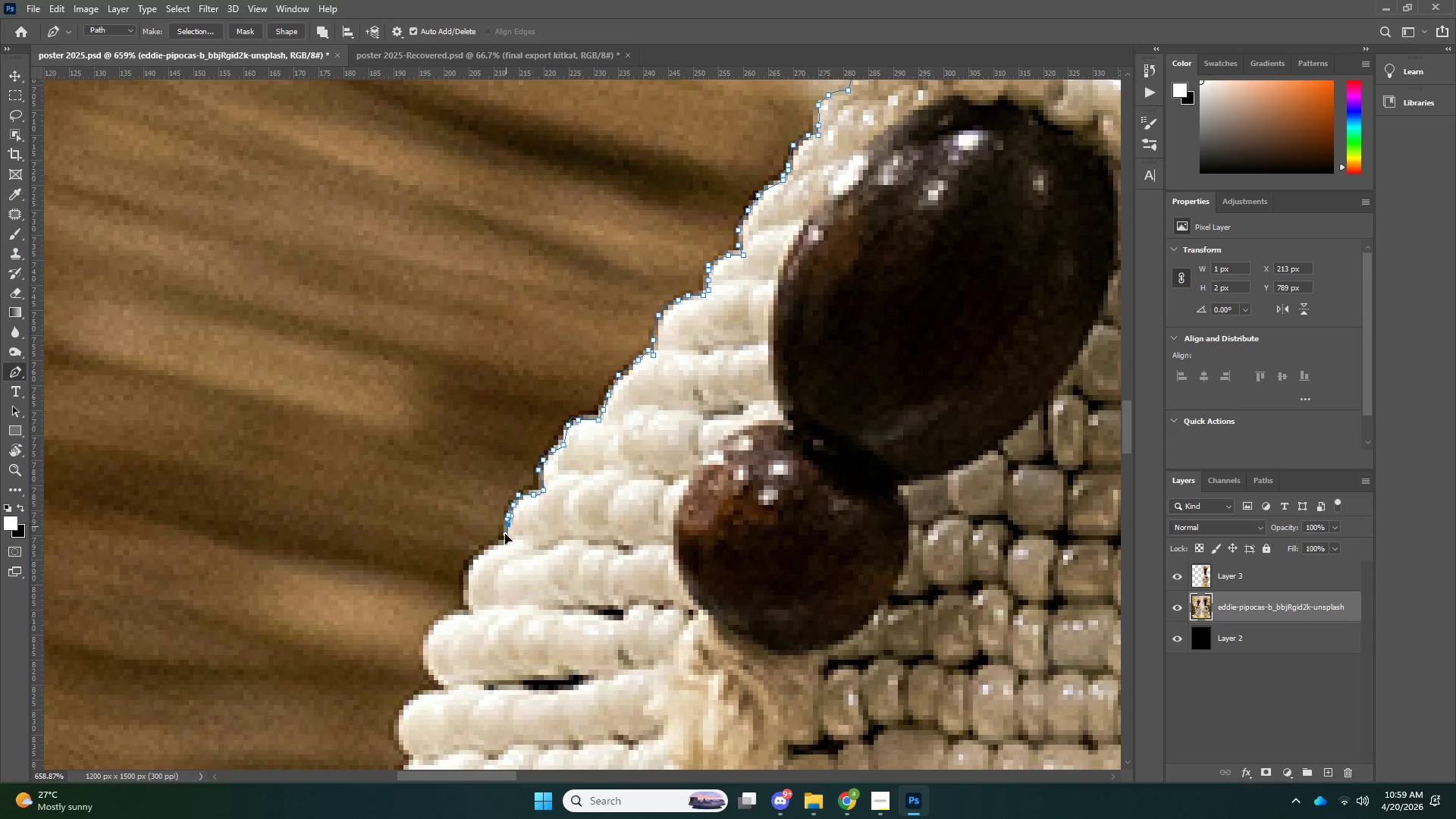 
left_click_drag(start_coordinate=[506, 526], to_coordinate=[505, 534])
 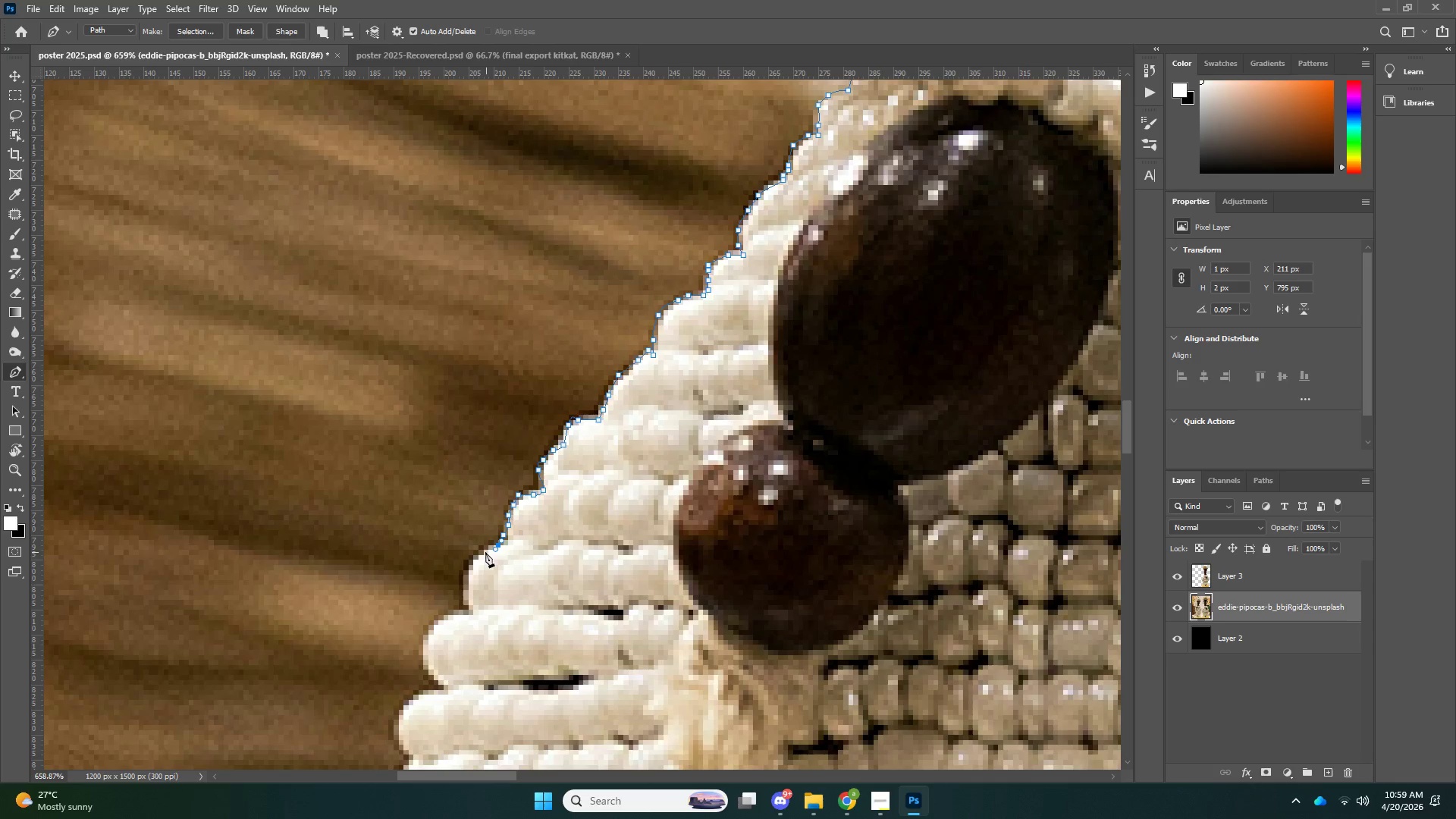 
left_click_drag(start_coordinate=[483, 554], to_coordinate=[479, 555])
 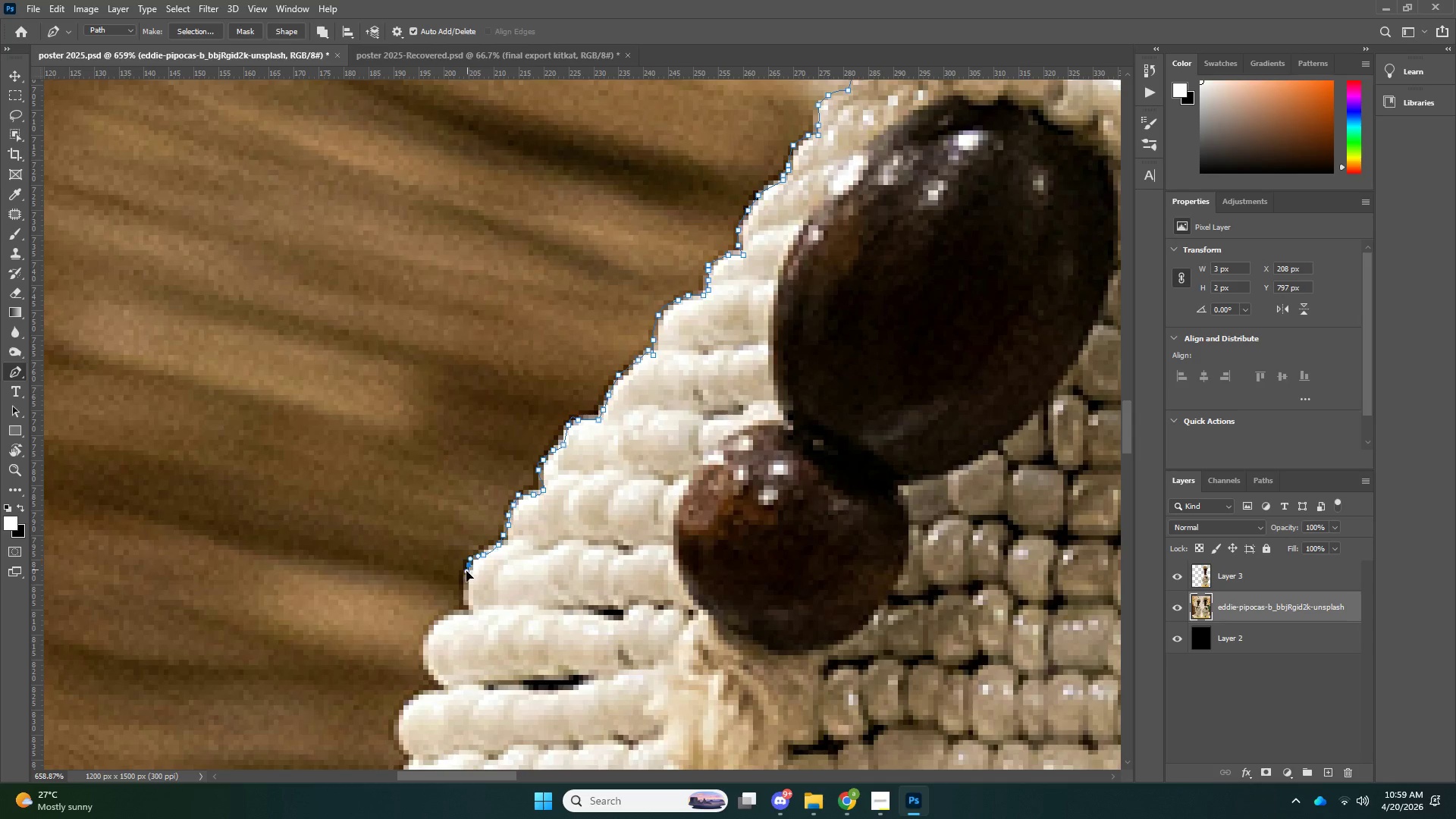 
left_click_drag(start_coordinate=[467, 566], to_coordinate=[466, 576])
 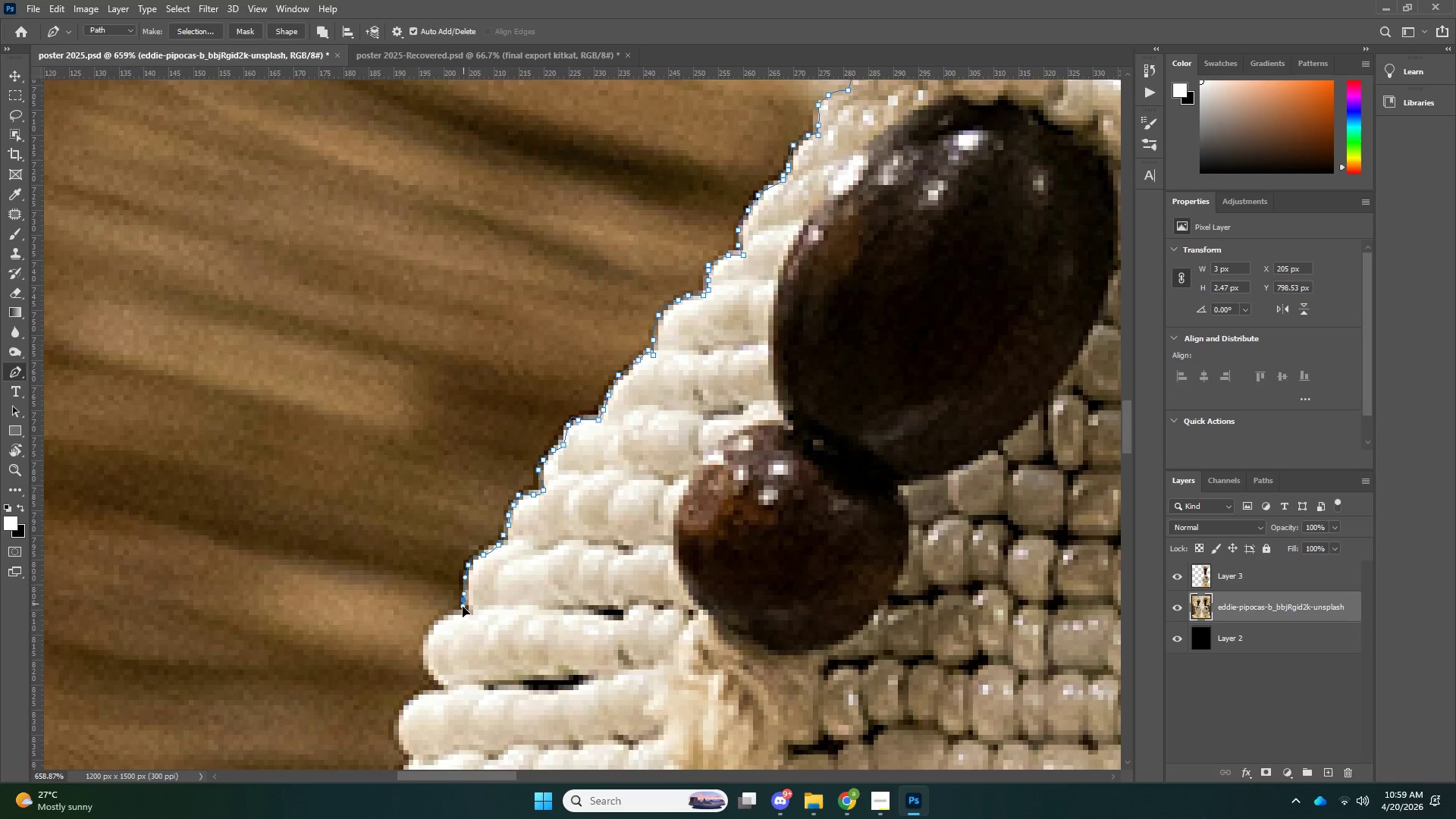 
left_click_drag(start_coordinate=[463, 598], to_coordinate=[463, 607])
 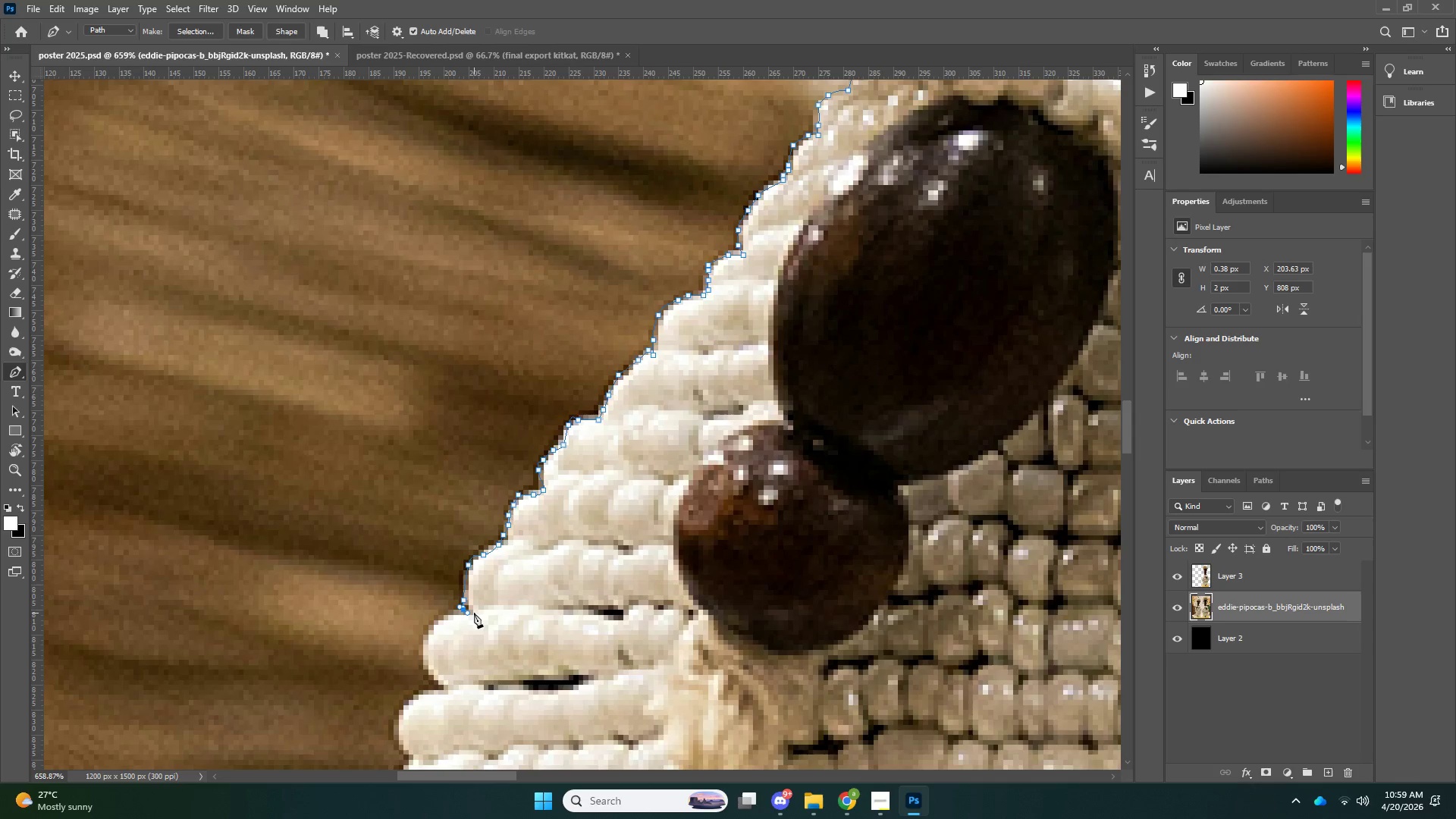 
left_click_drag(start_coordinate=[463, 612], to_coordinate=[467, 613])
 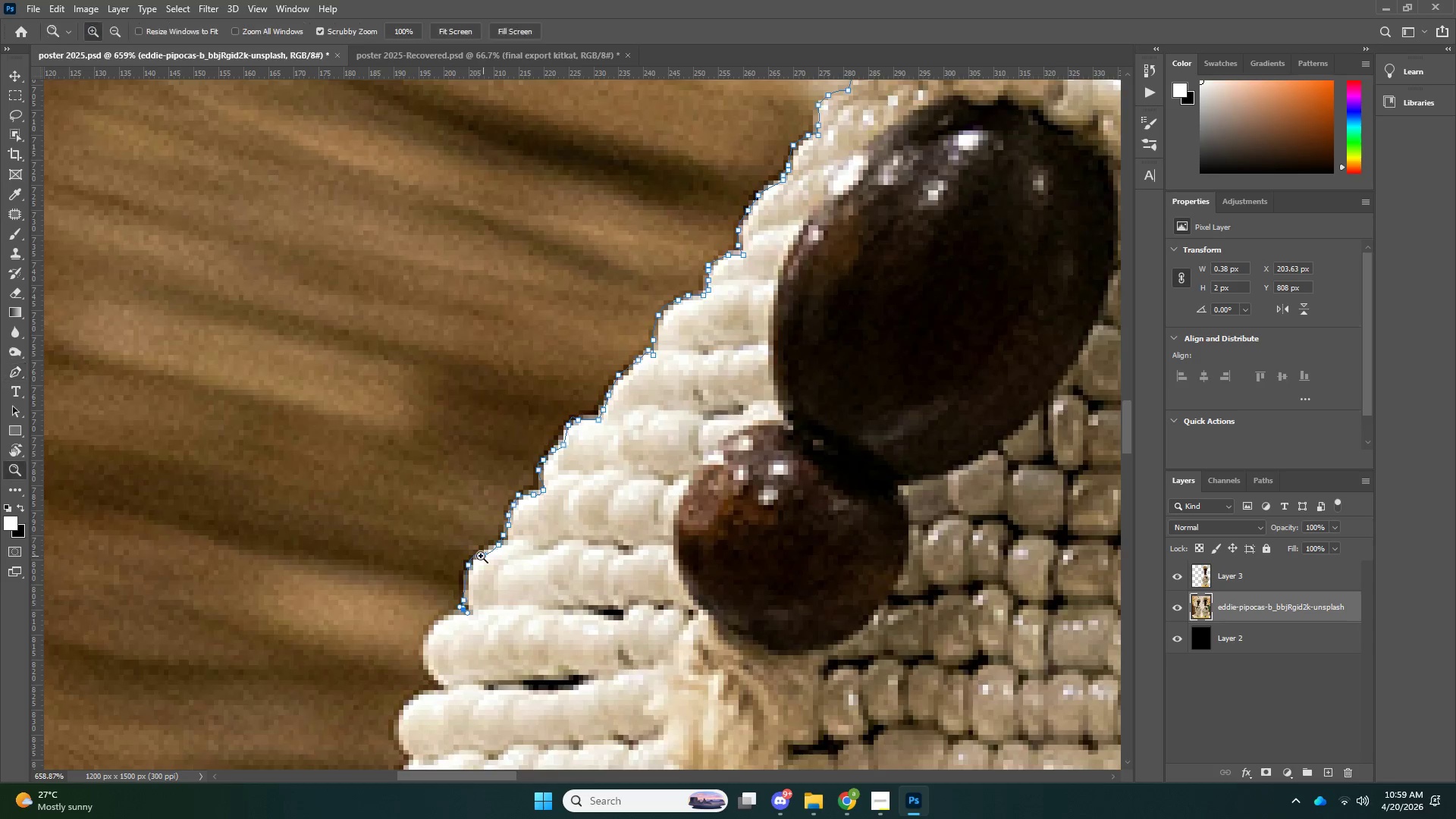 
key(Z)
 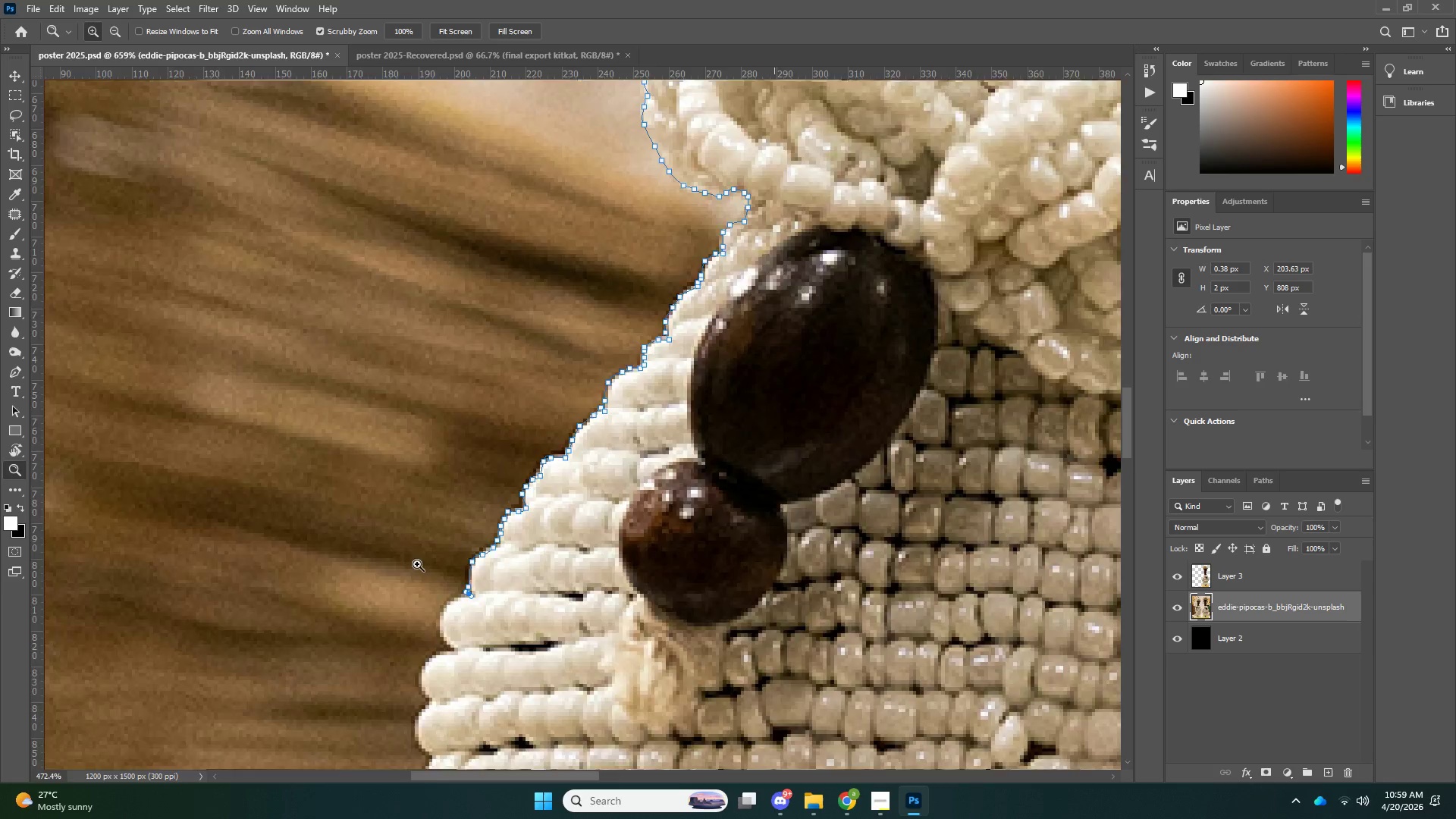 
left_click_drag(start_coordinate=[481, 556], to_coordinate=[402, 557])
 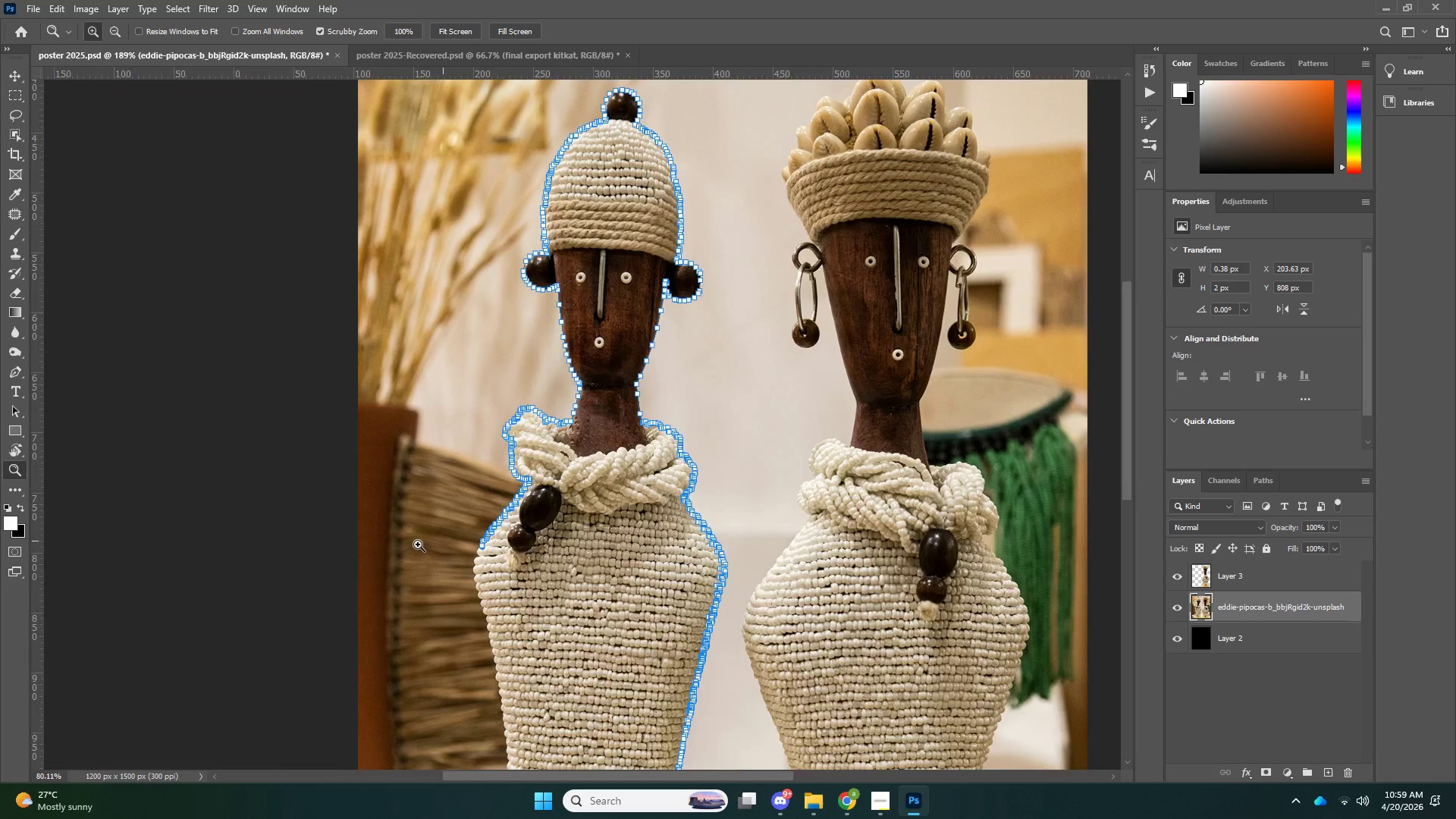 
left_click_drag(start_coordinate=[486, 529], to_coordinate=[414, 544])
 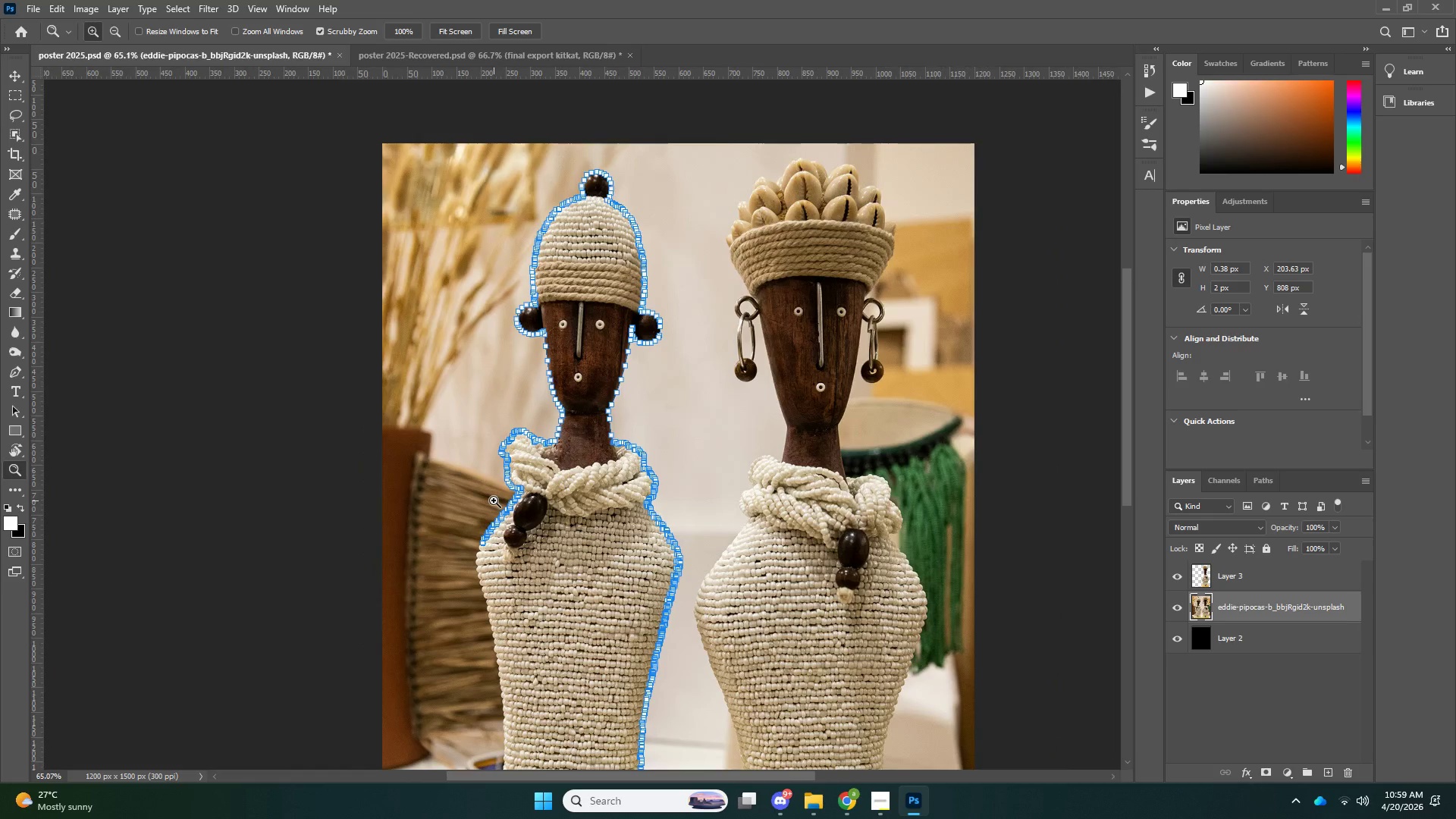 
wait(7.14)
 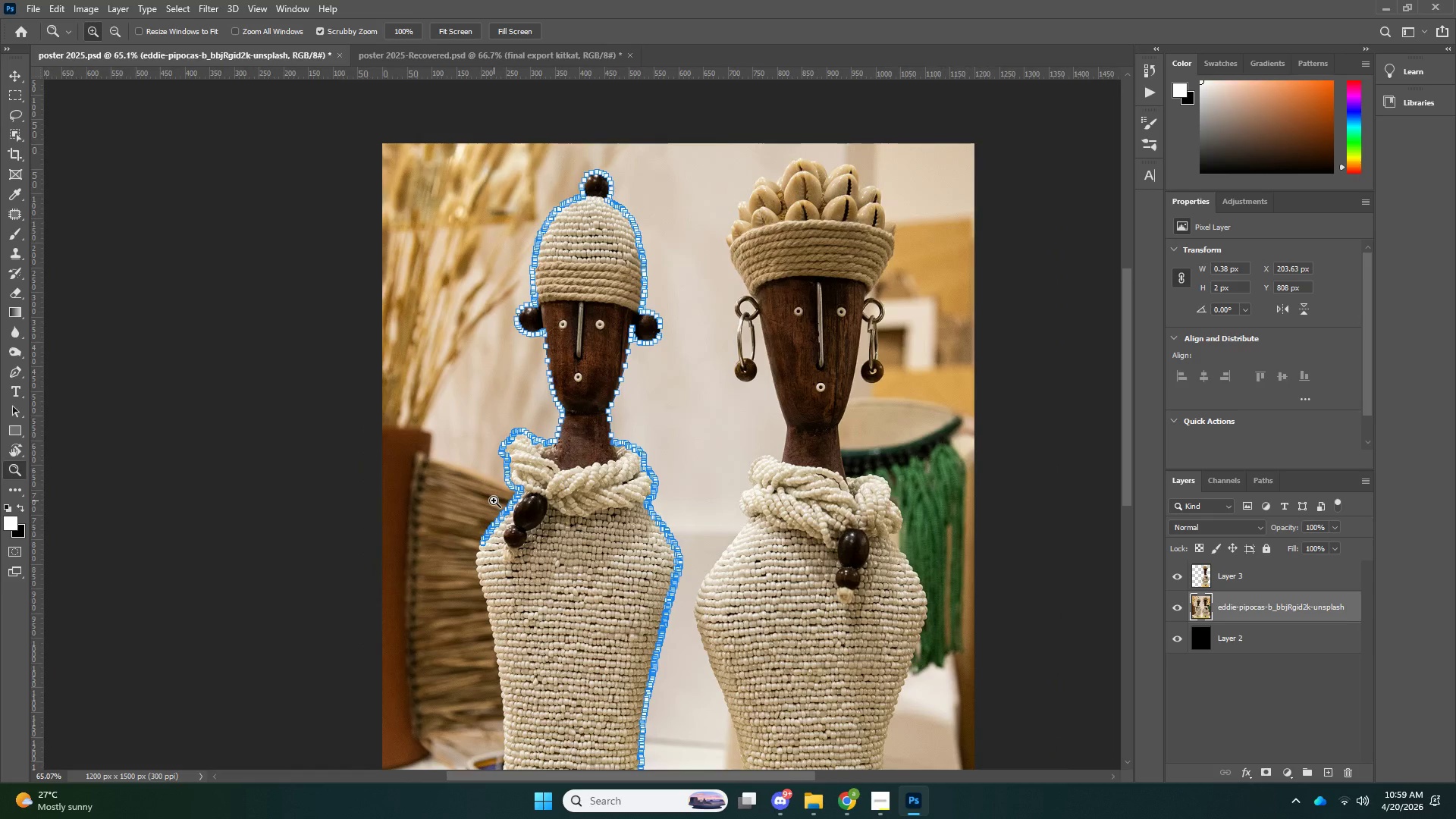 
key(Z)
 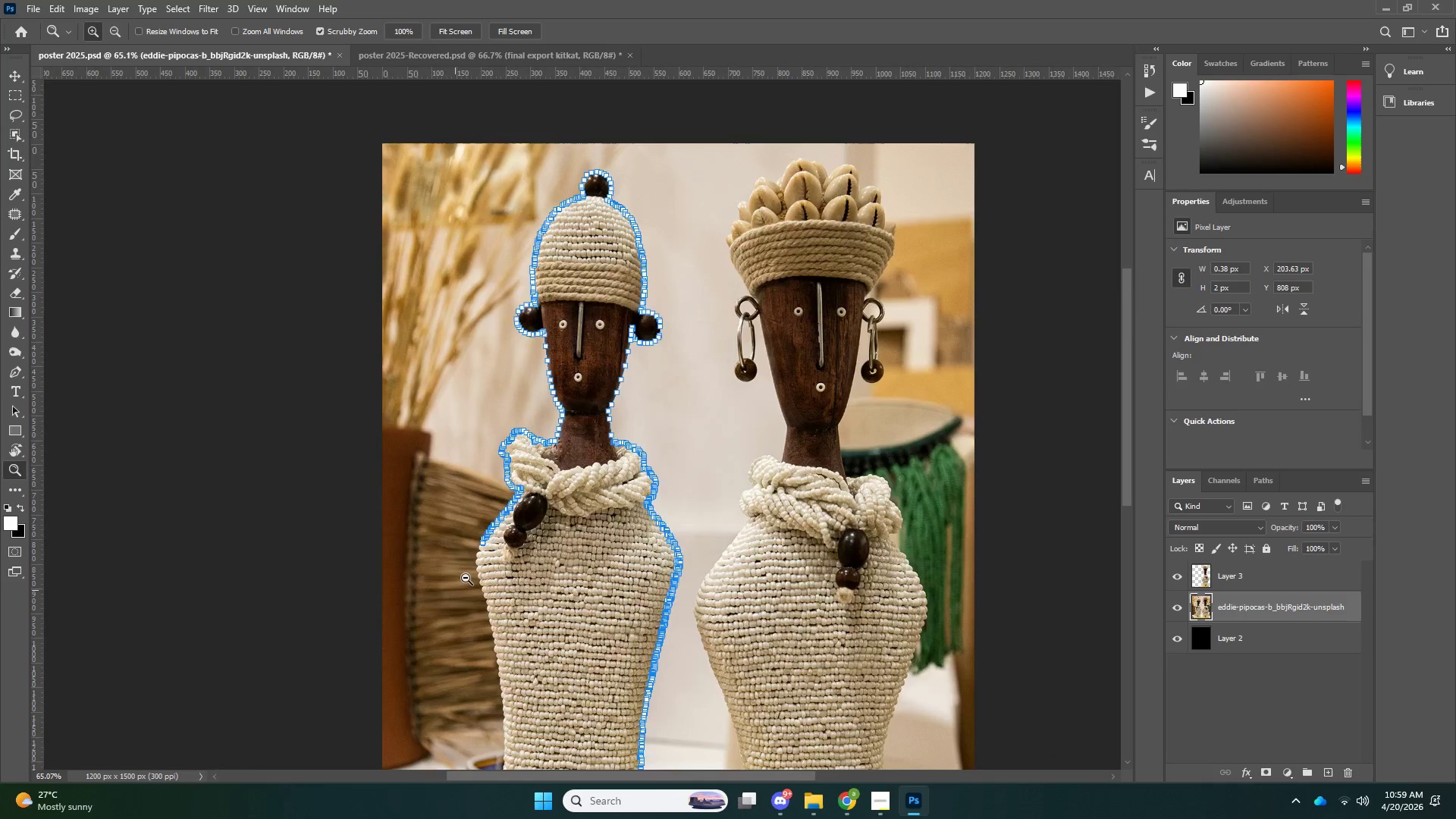 
left_click_drag(start_coordinate=[455, 590], to_coordinate=[566, 504])
 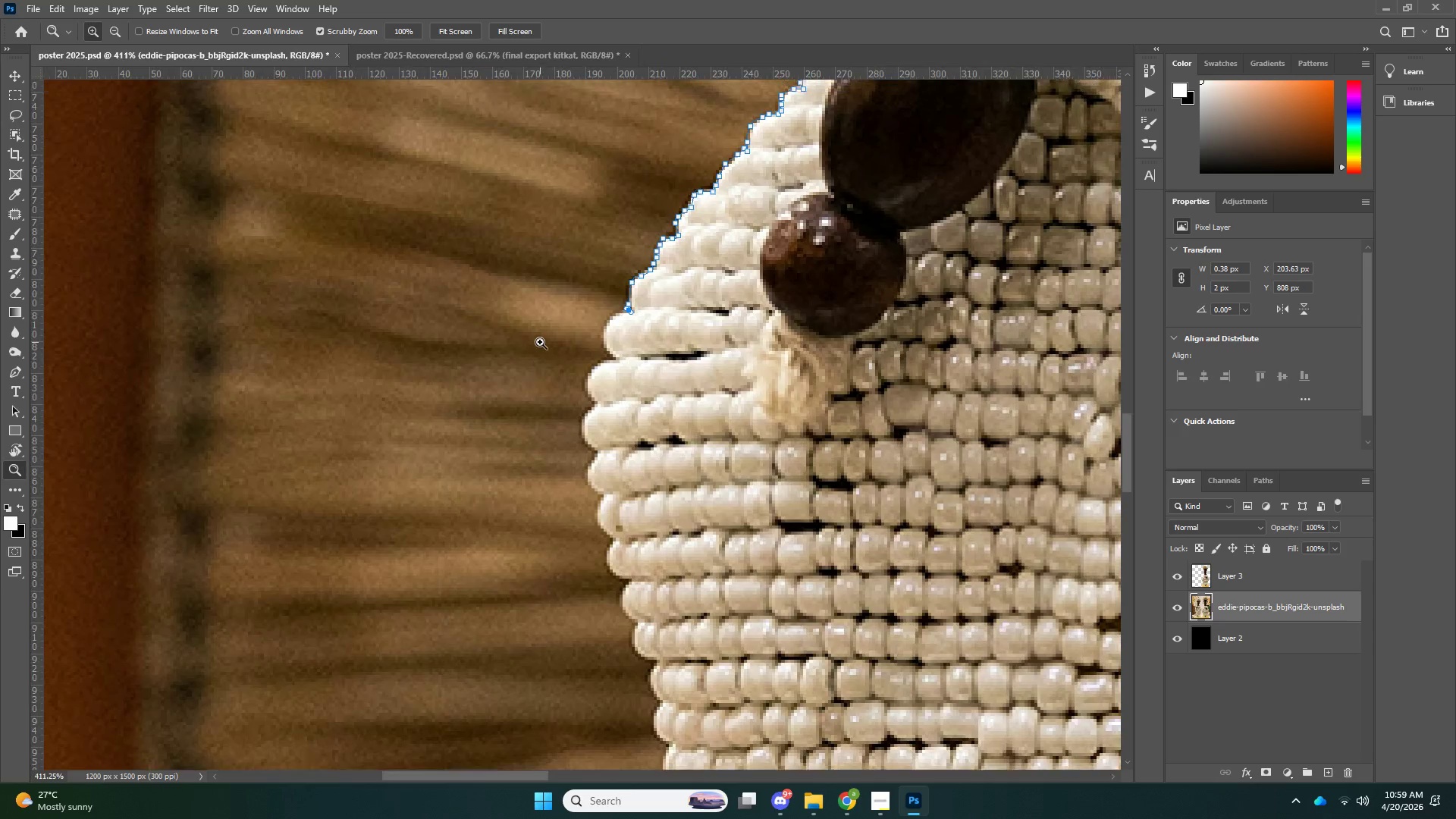 
left_click_drag(start_coordinate=[585, 340], to_coordinate=[597, 340])
 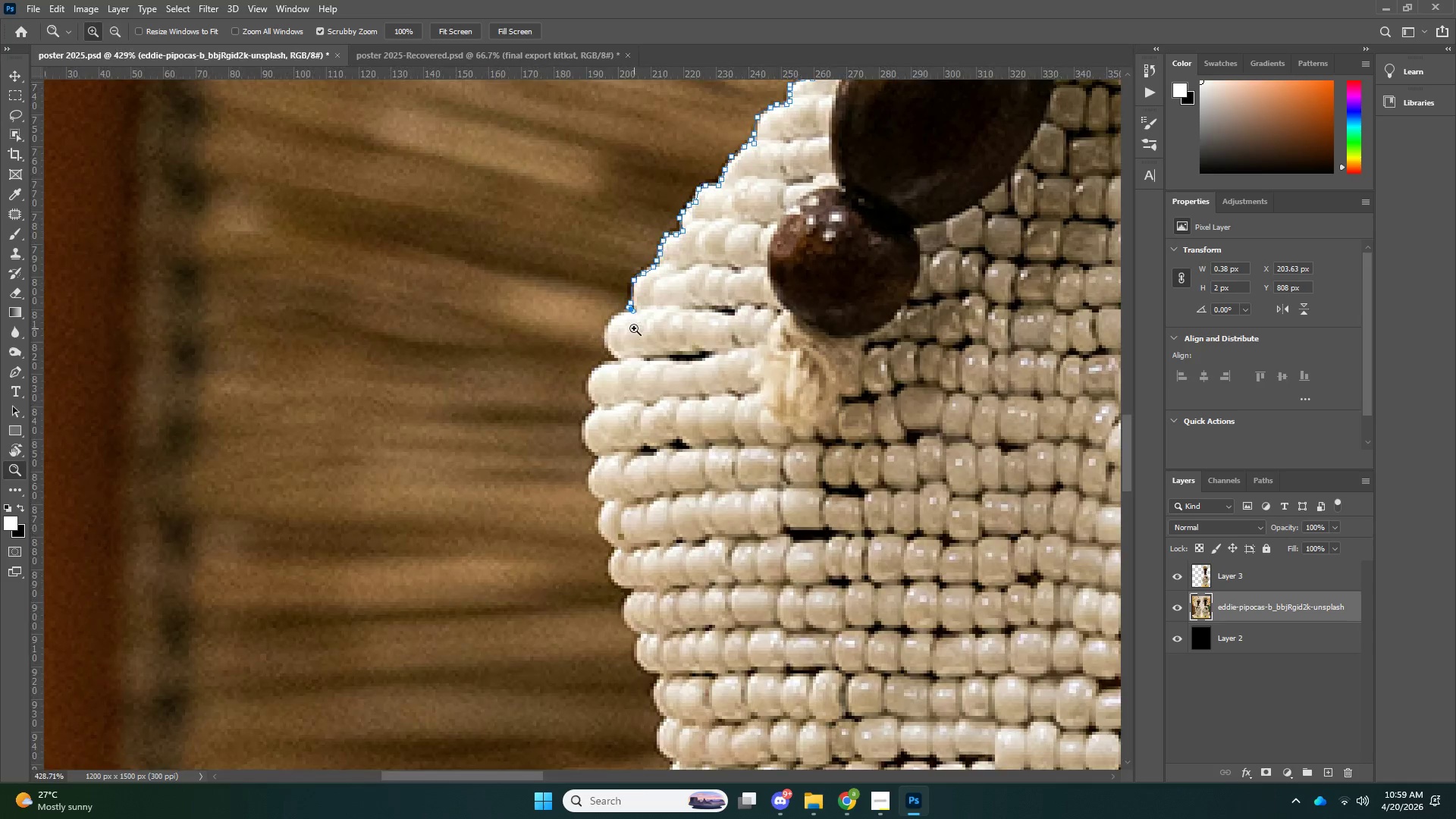 
scroll: coordinate [540, 342], scroll_direction: up, amount: 1.0
 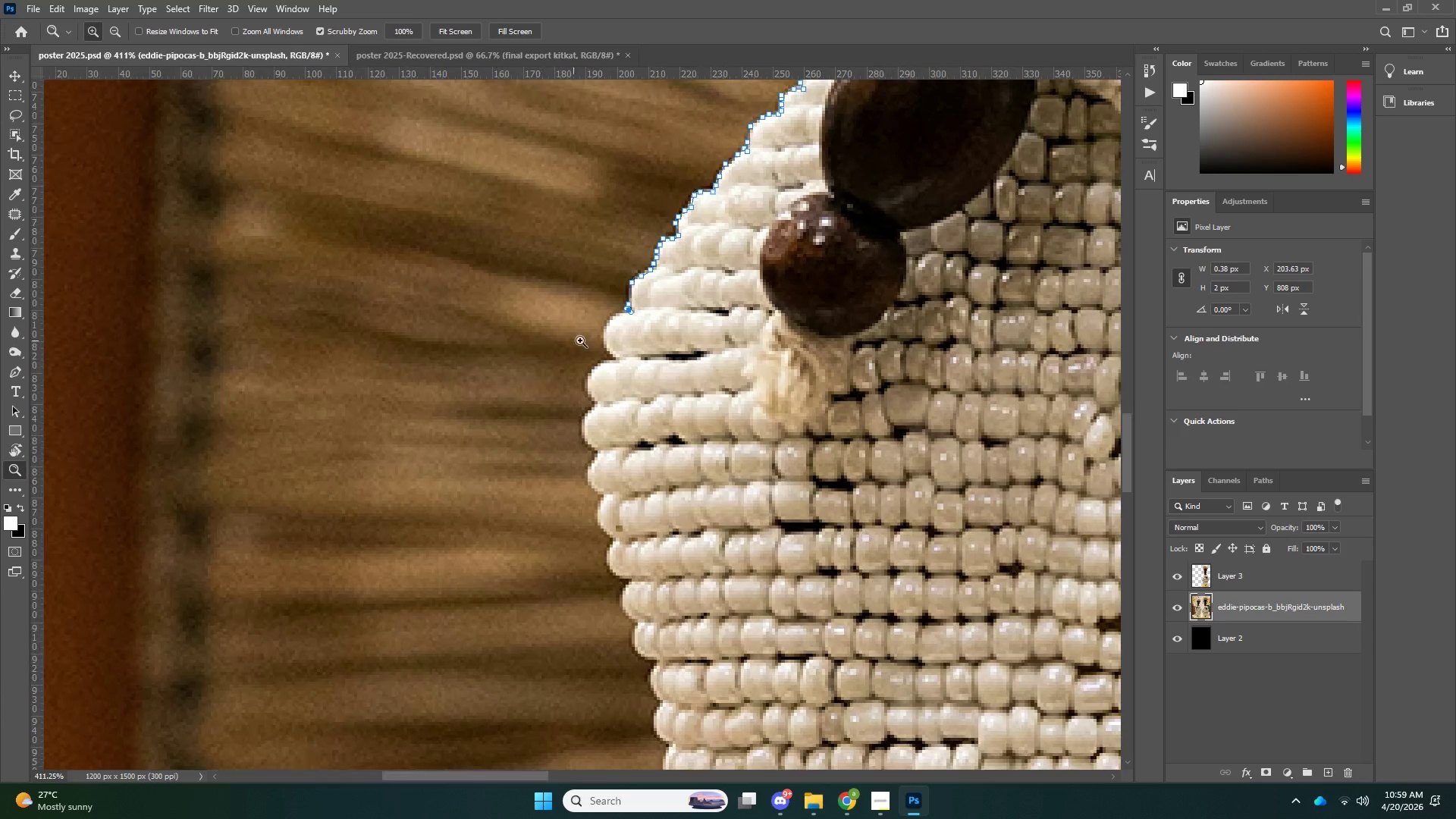 
key(P)
 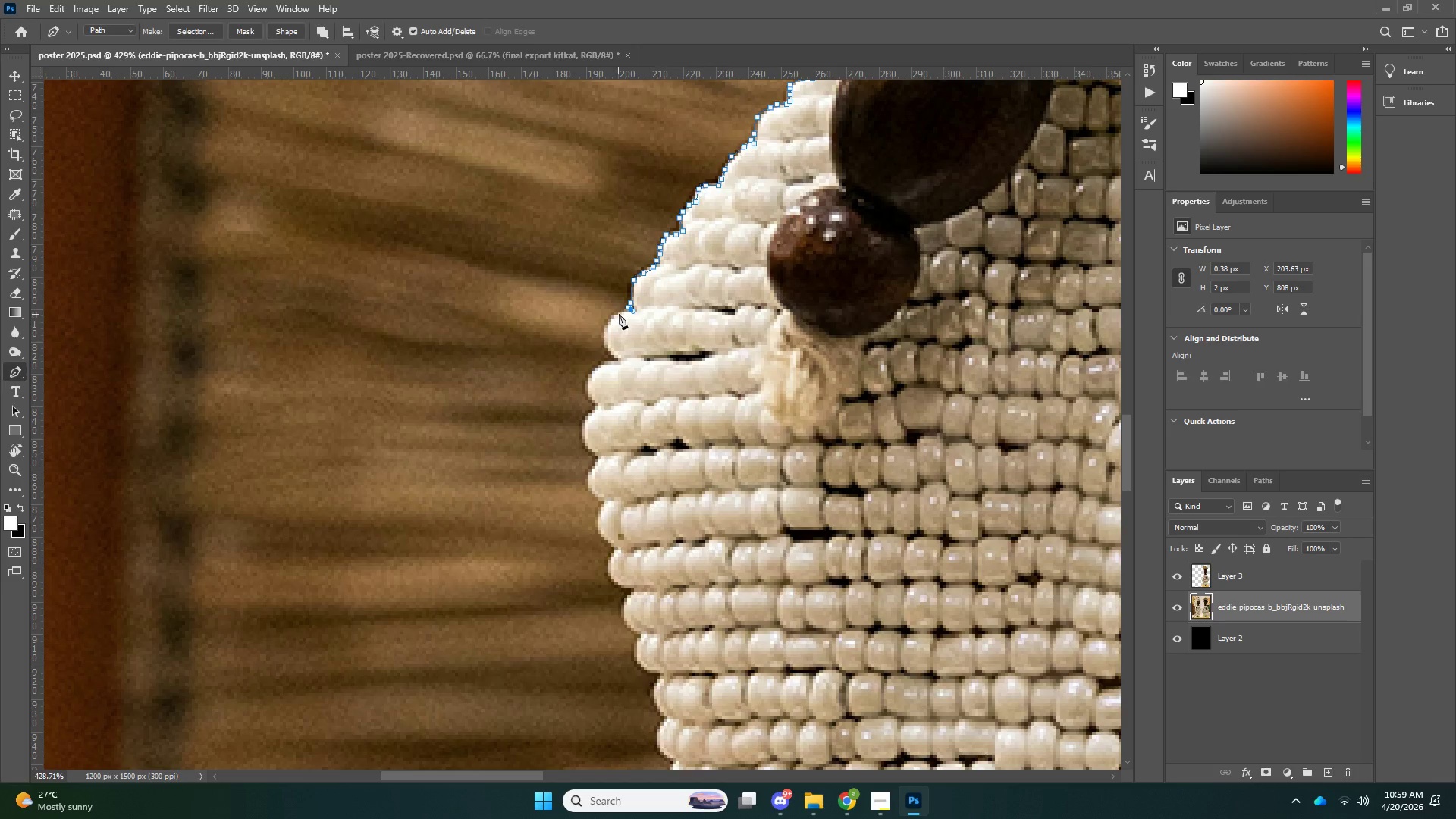 
left_click([620, 314])
 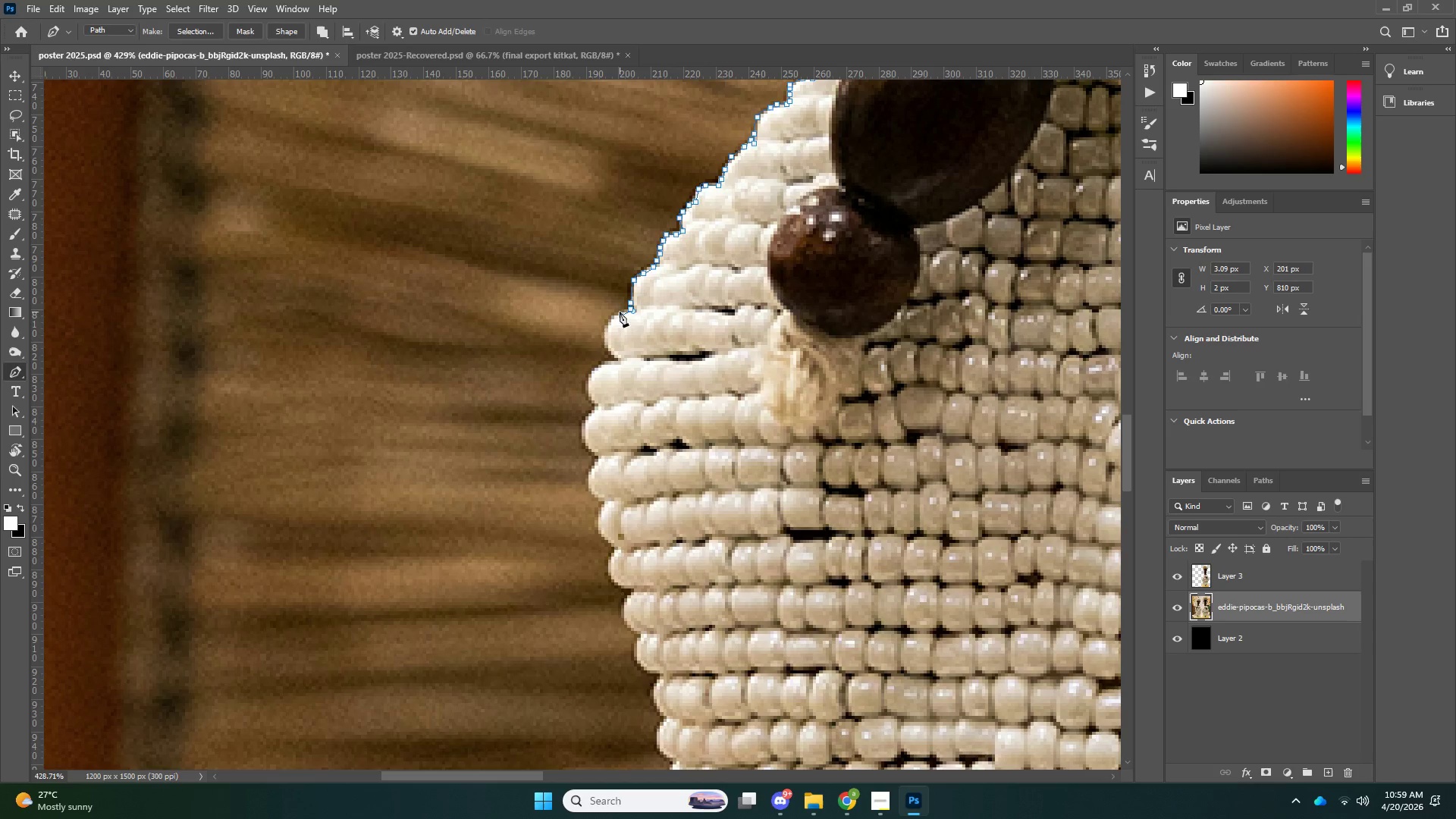 
key(Control+ControlLeft)
 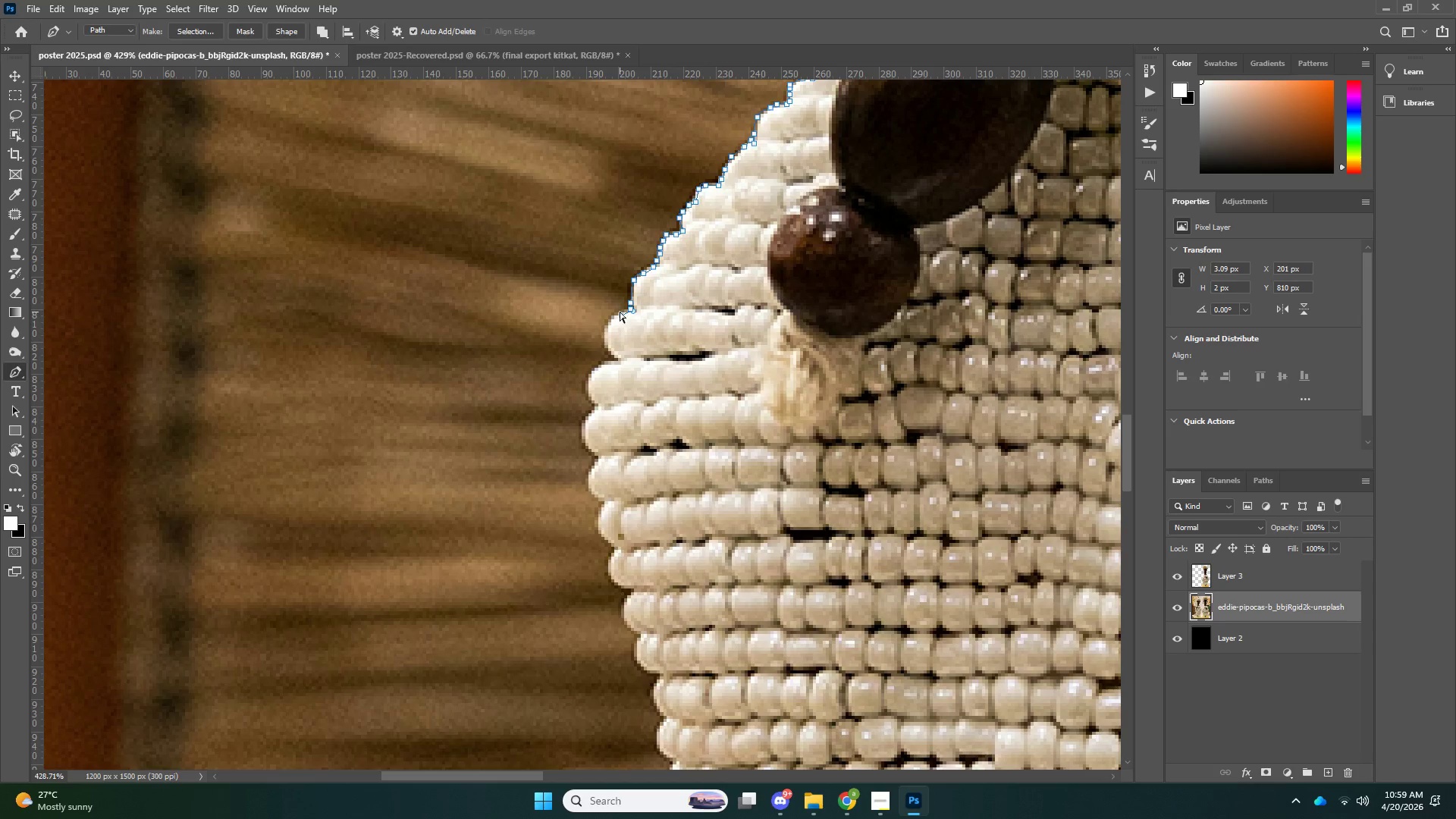 
key(Control+Z)
 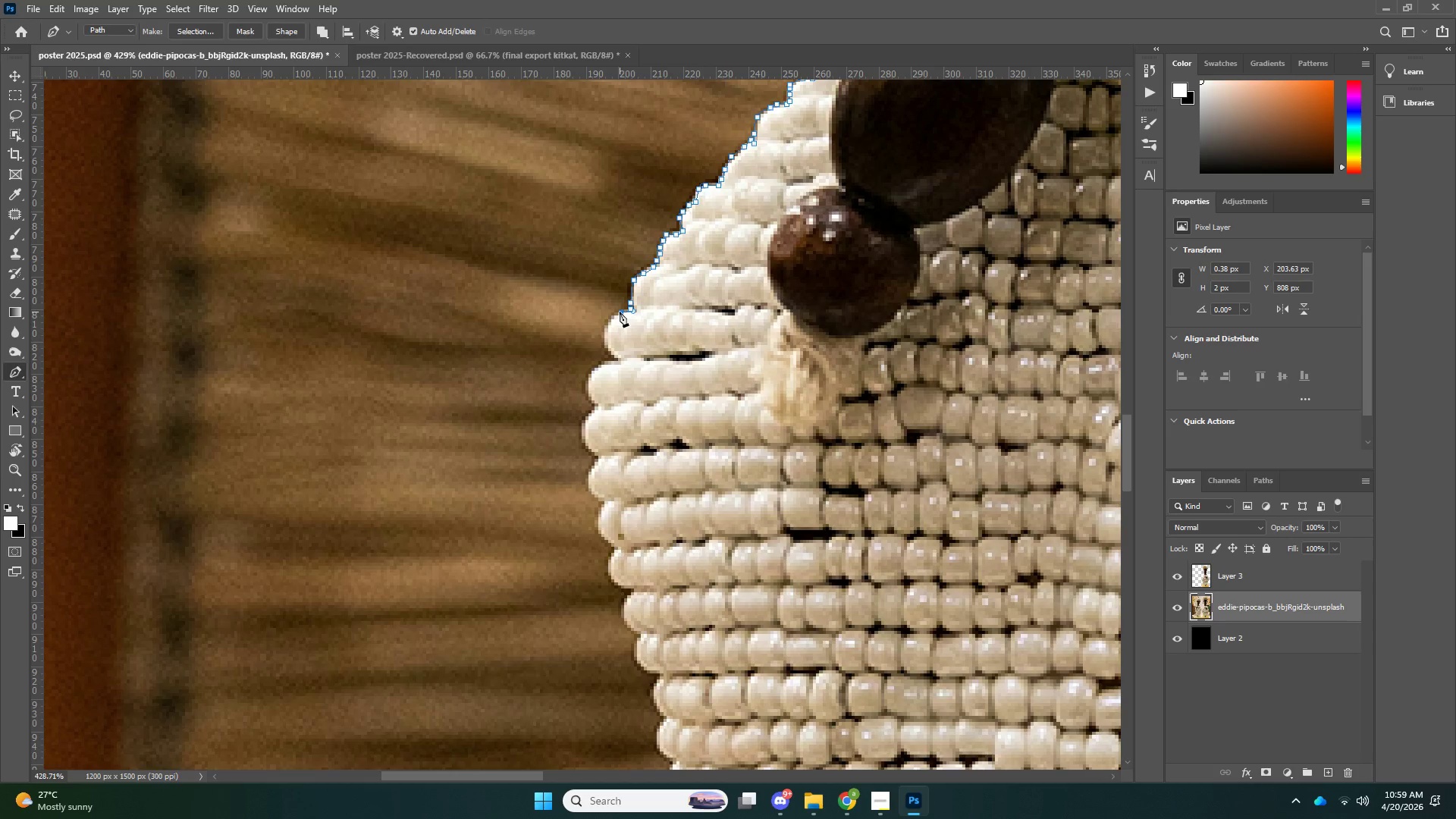 
left_click([620, 312])
 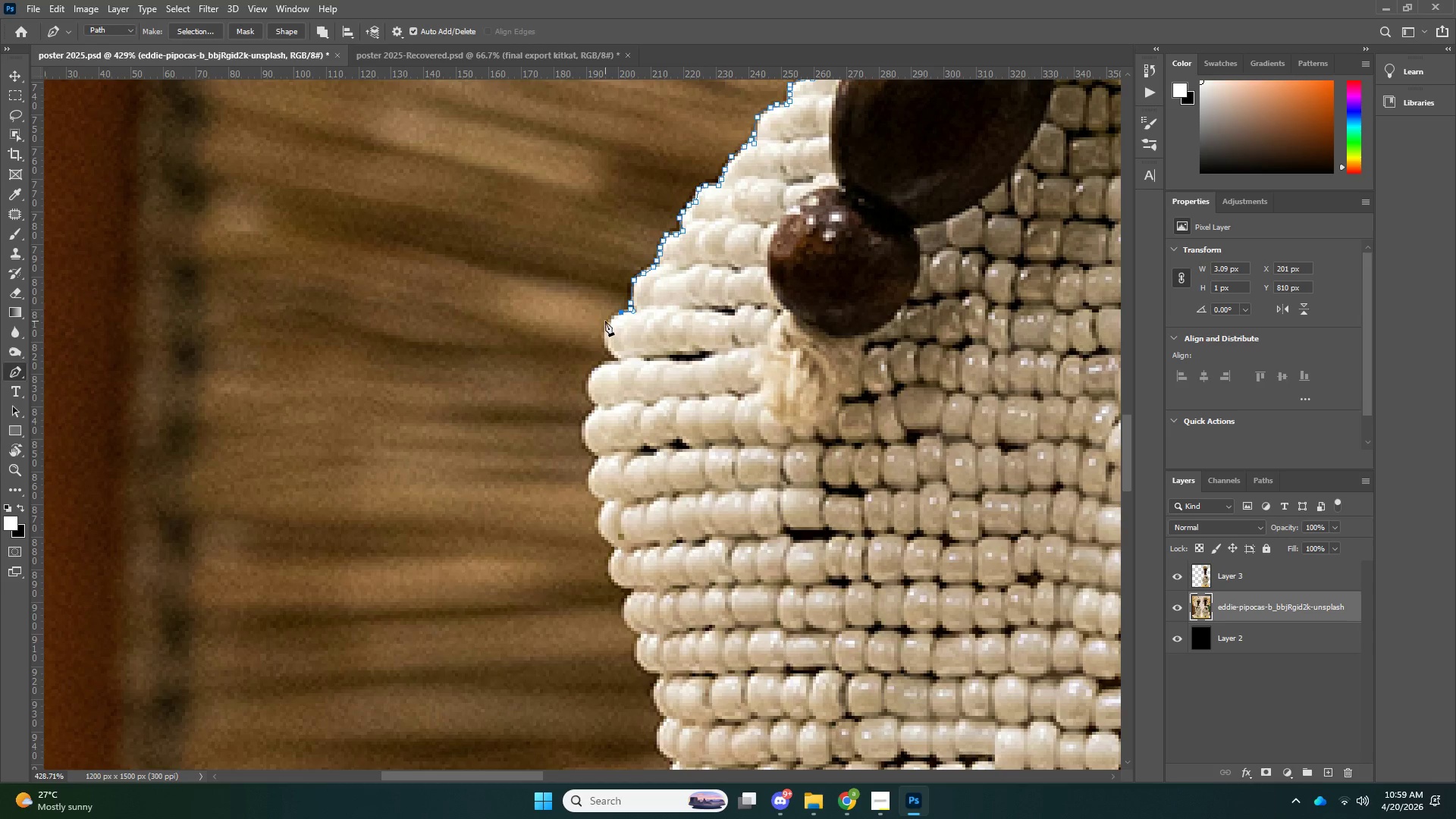 
left_click([605, 322])
 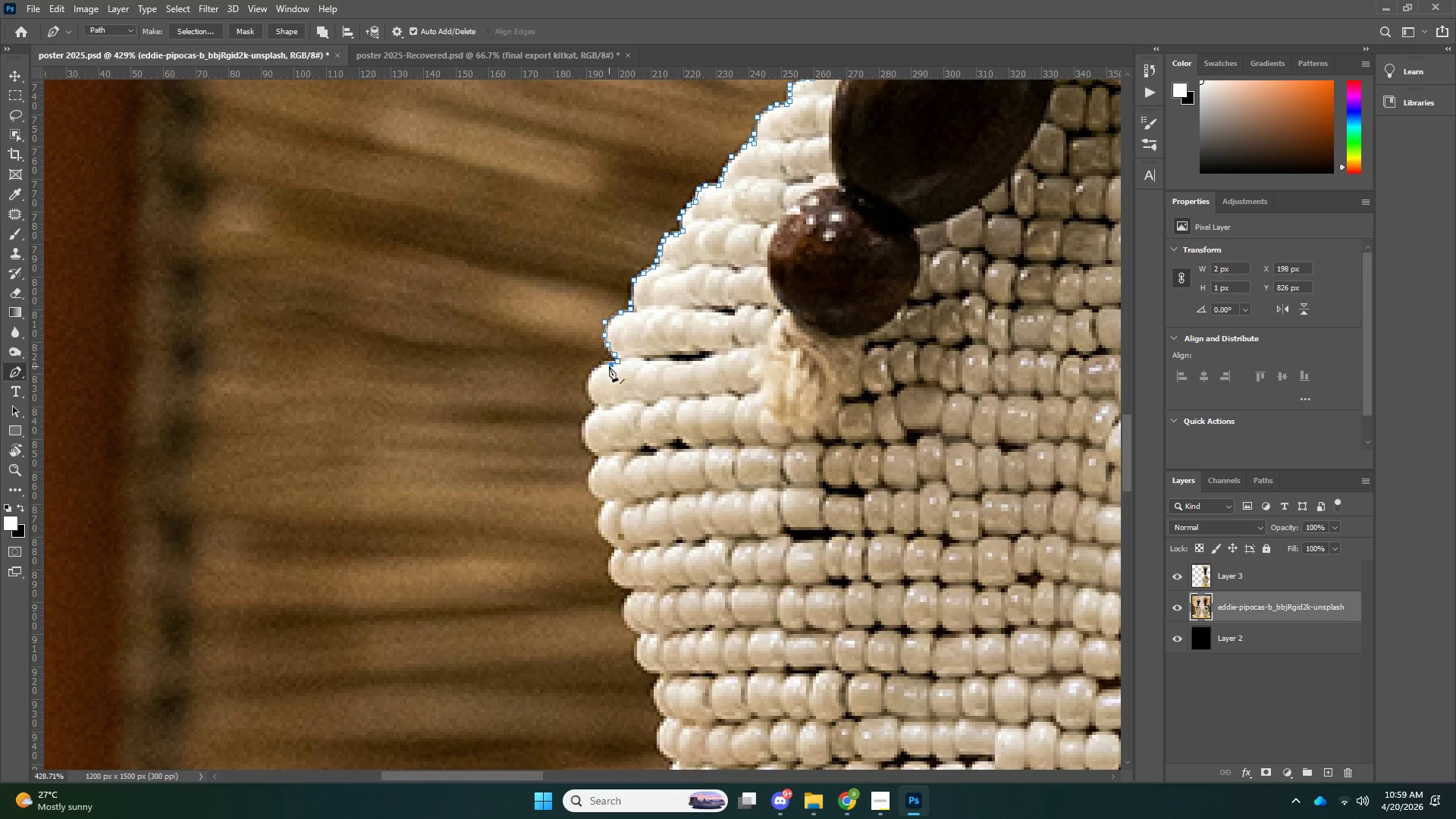 
key(Control+ControlLeft)
 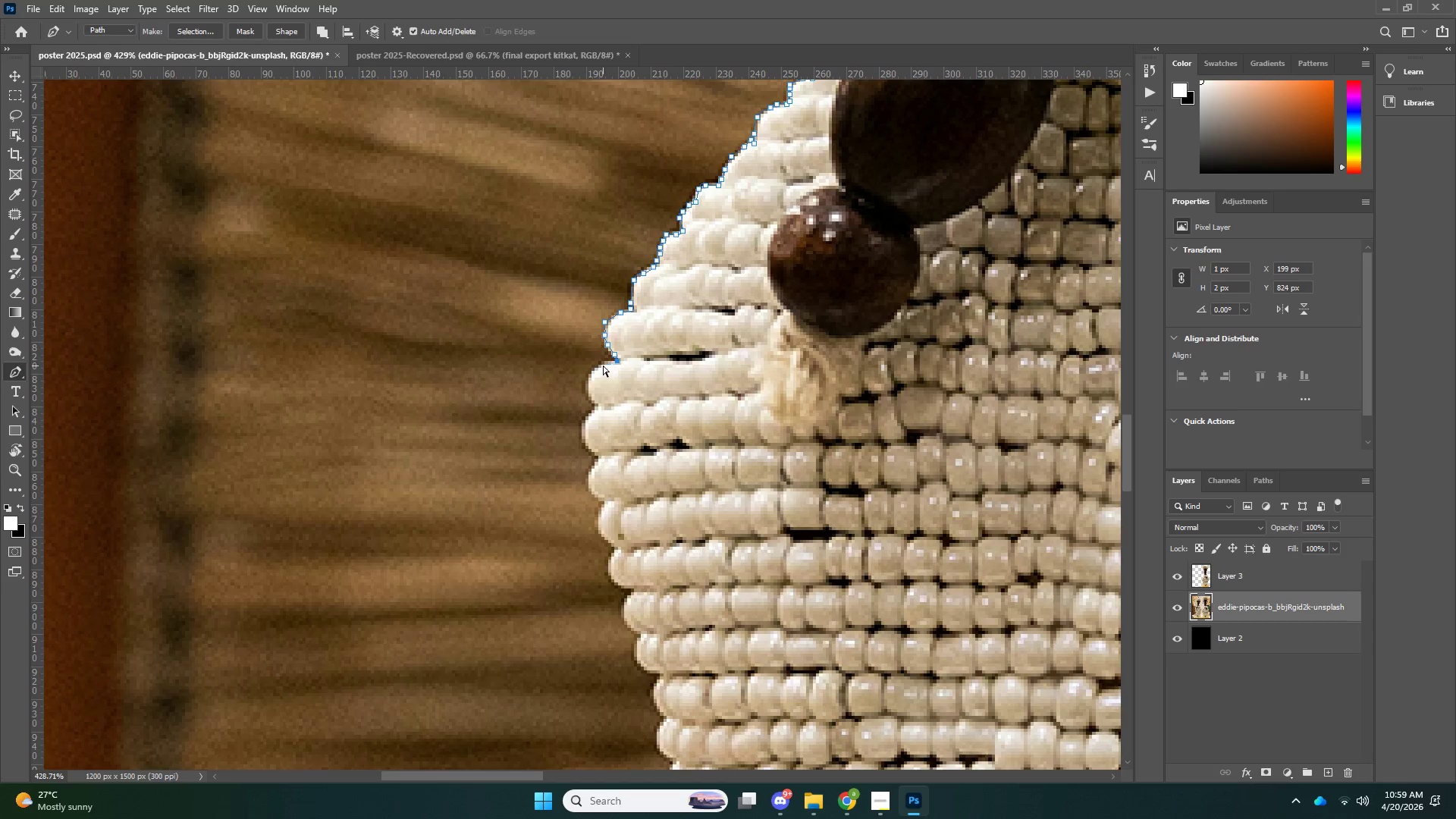 
key(Control+Z)
 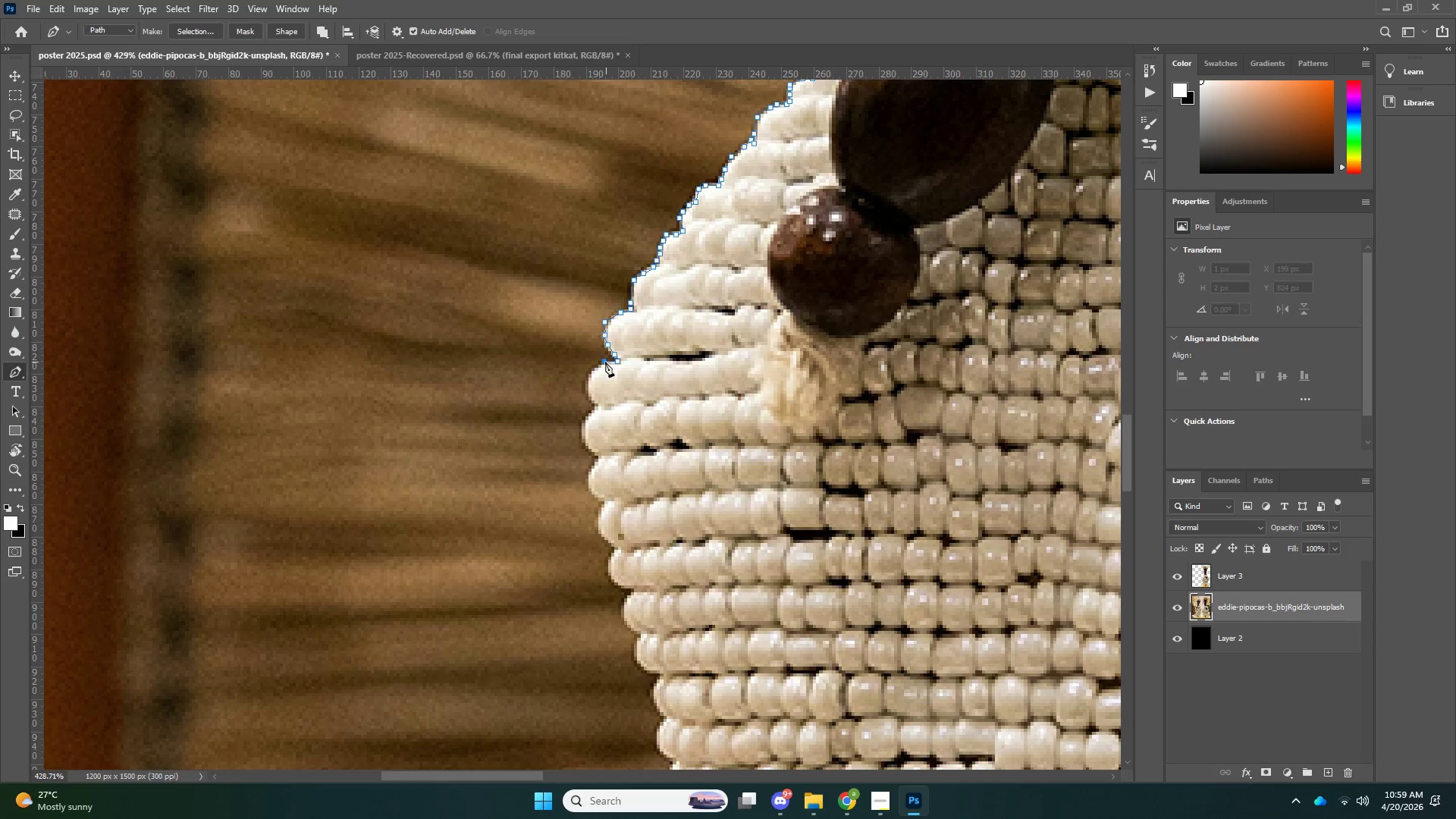 
double_click([600, 366])
 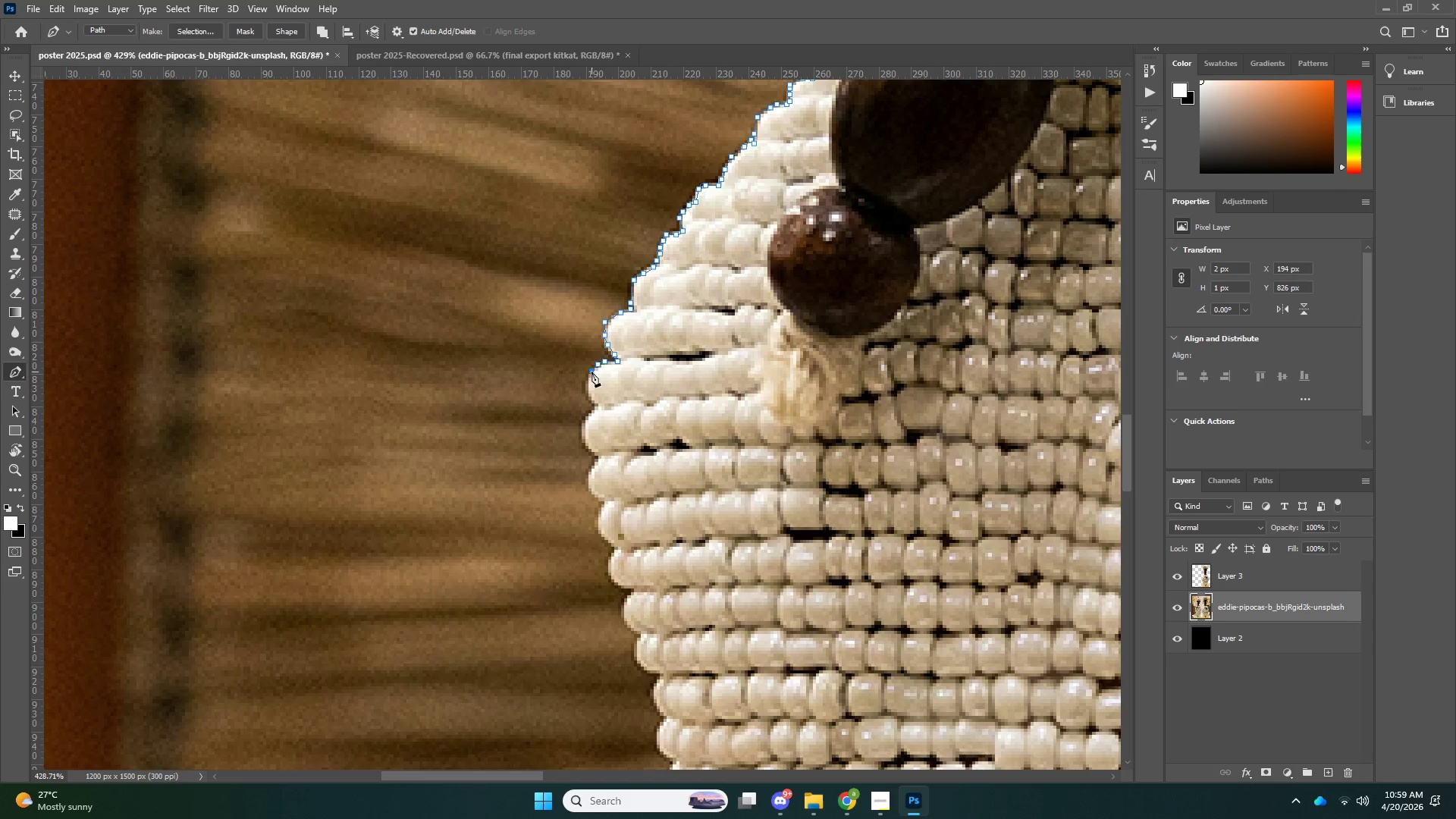 
triple_click([592, 372])
 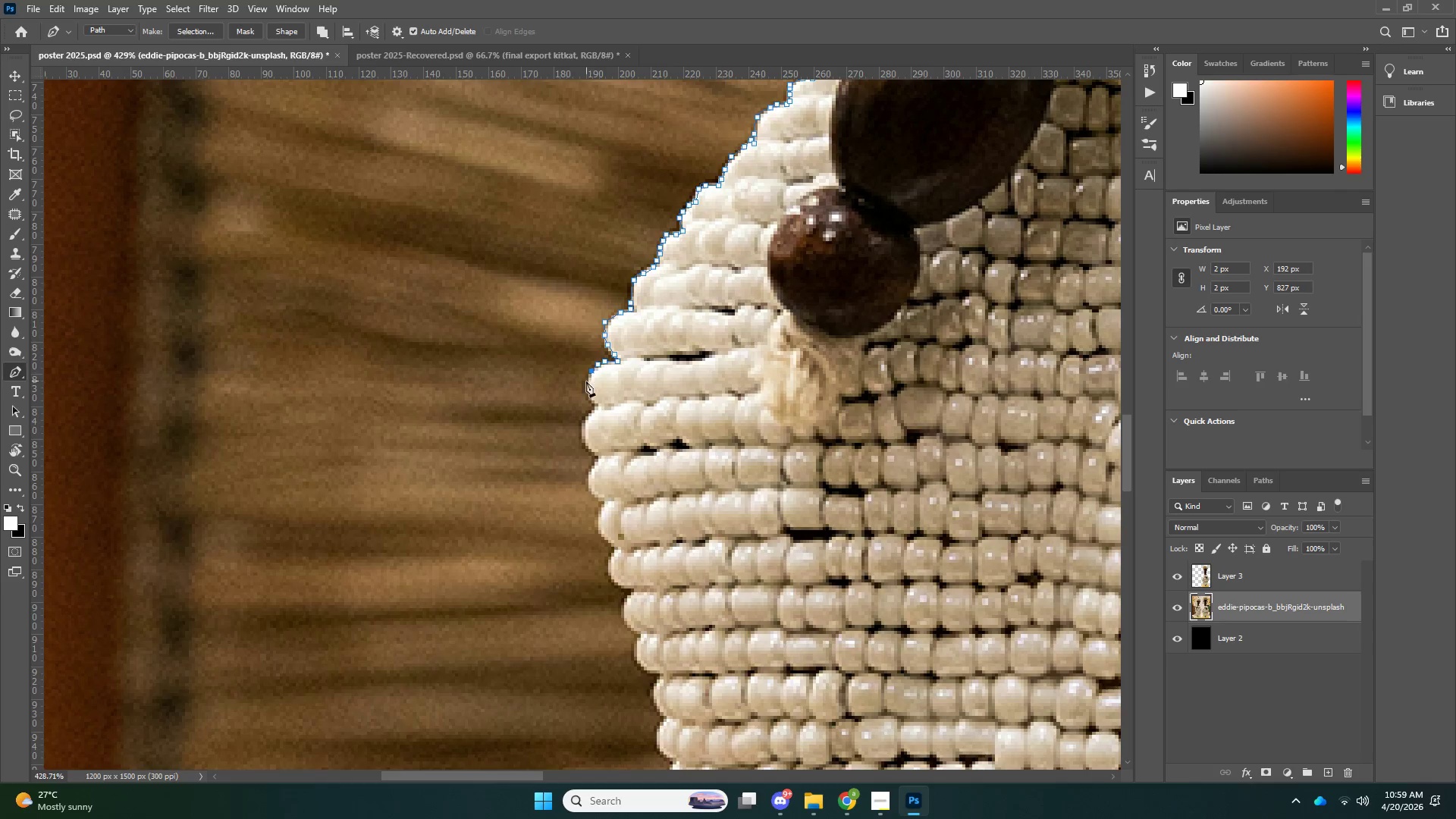 
triple_click([586, 381])
 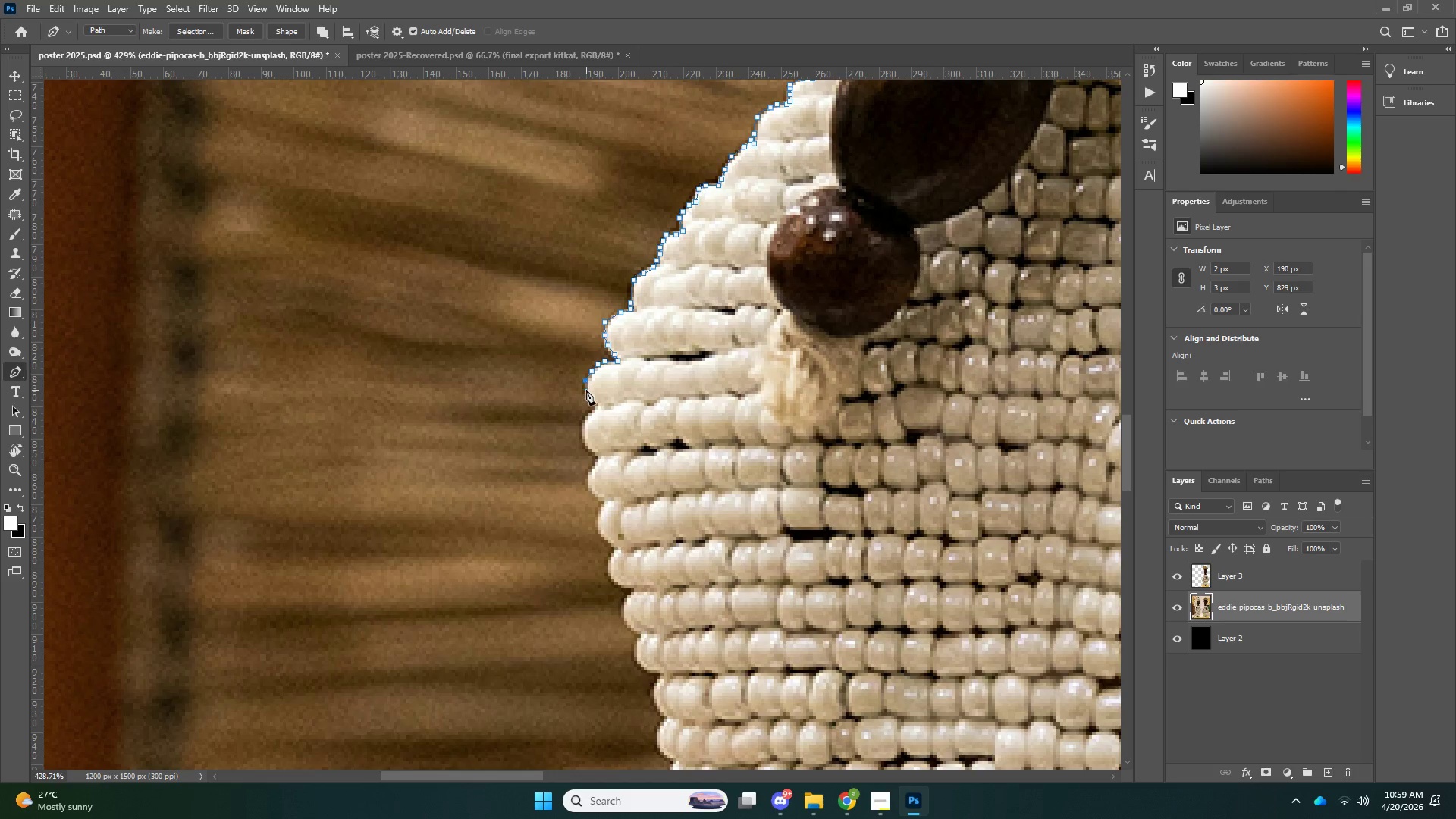 
left_click_drag(start_coordinate=[586, 390], to_coordinate=[586, 394])
 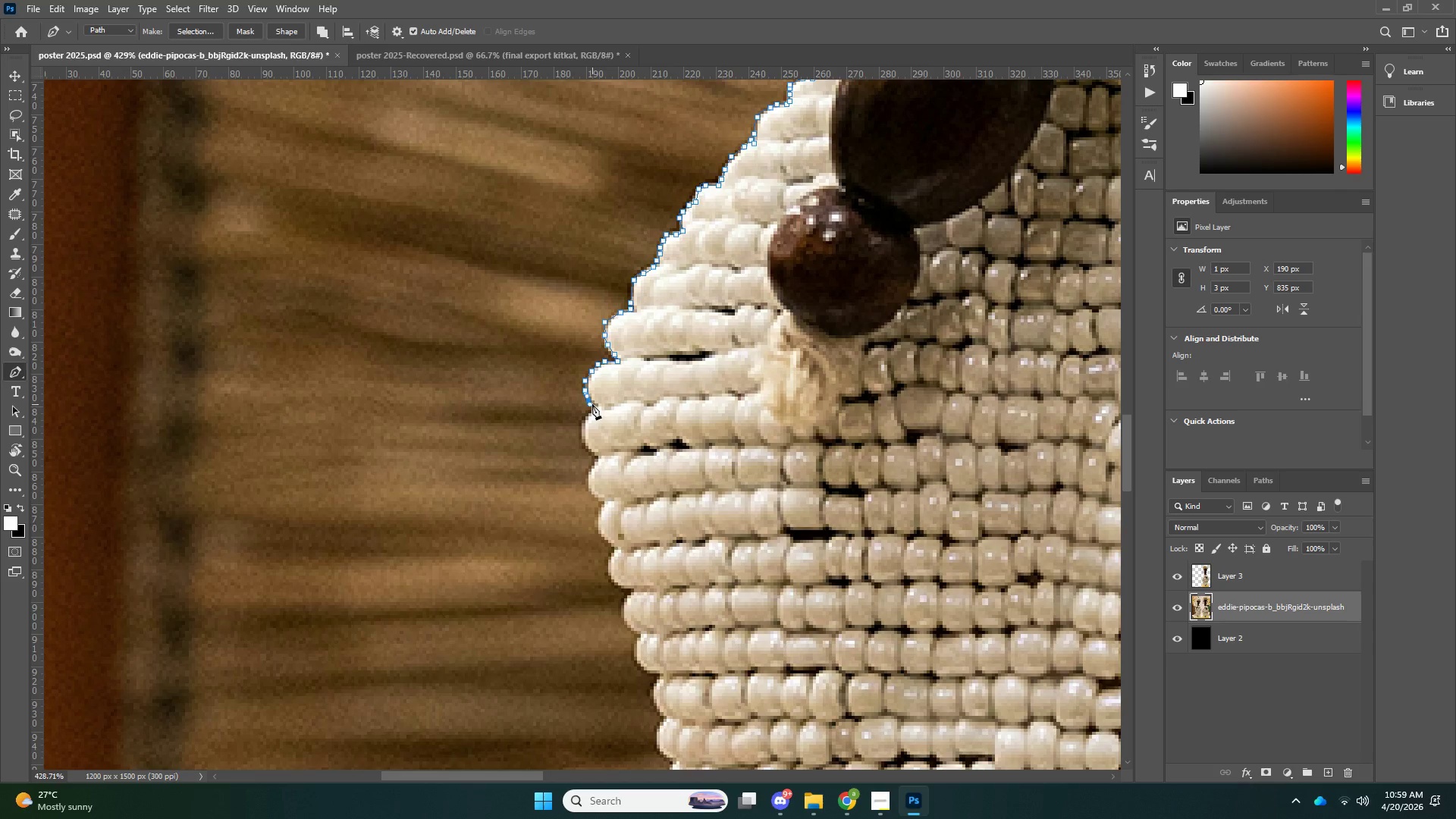 
left_click_drag(start_coordinate=[592, 404], to_coordinate=[597, 404])
 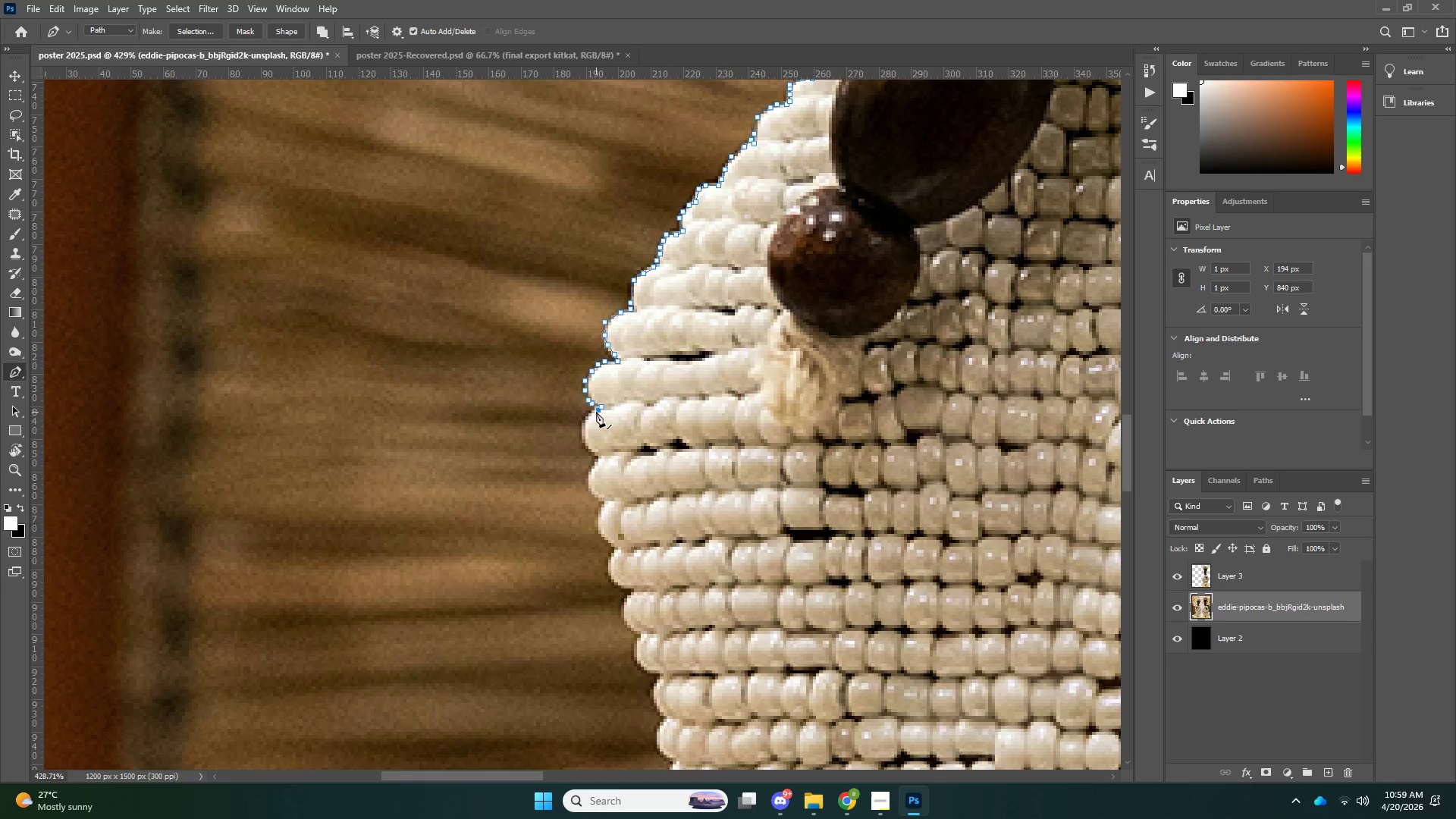 
triple_click([589, 415])
 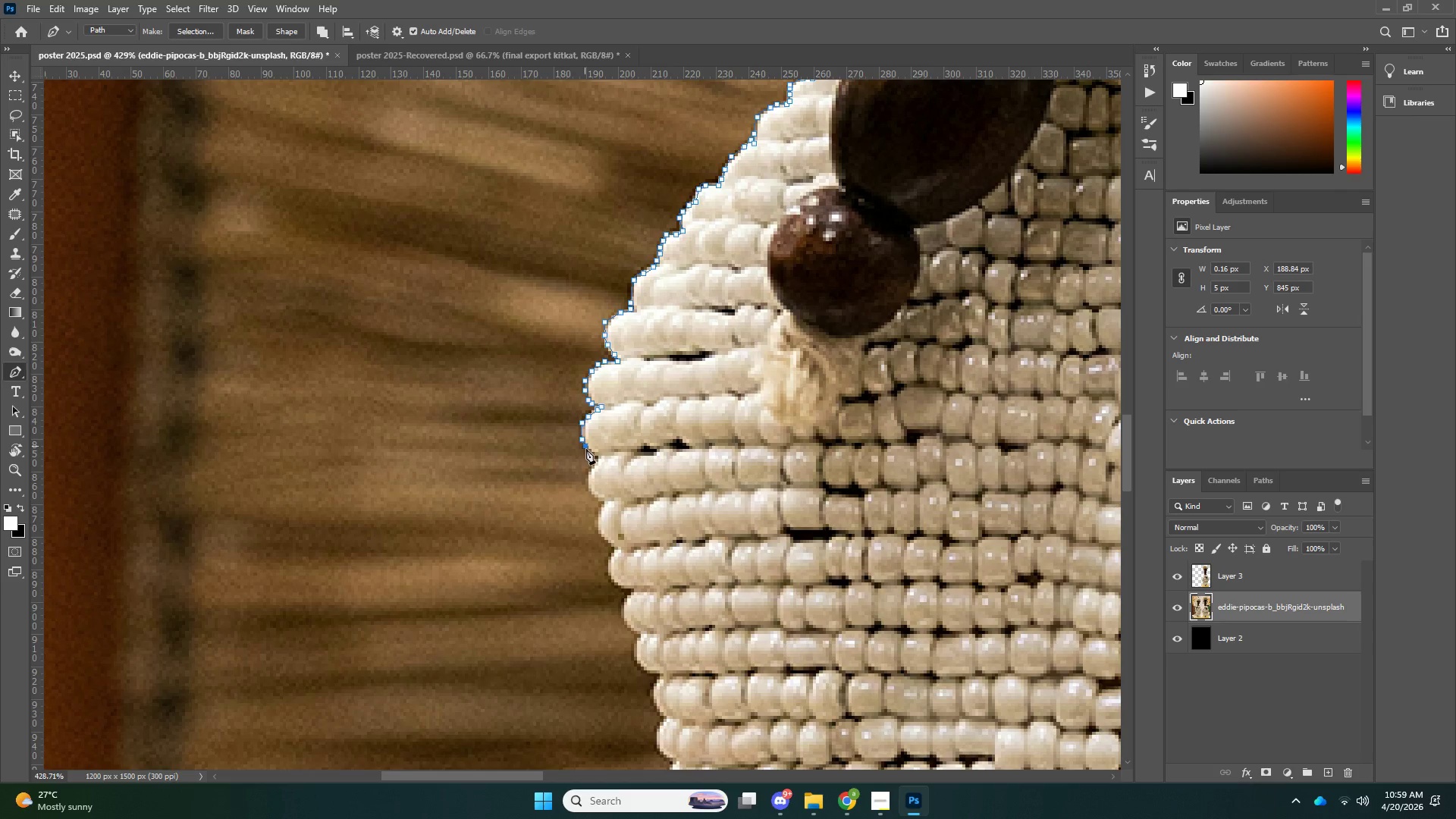 
left_click_drag(start_coordinate=[593, 451], to_coordinate=[600, 453])
 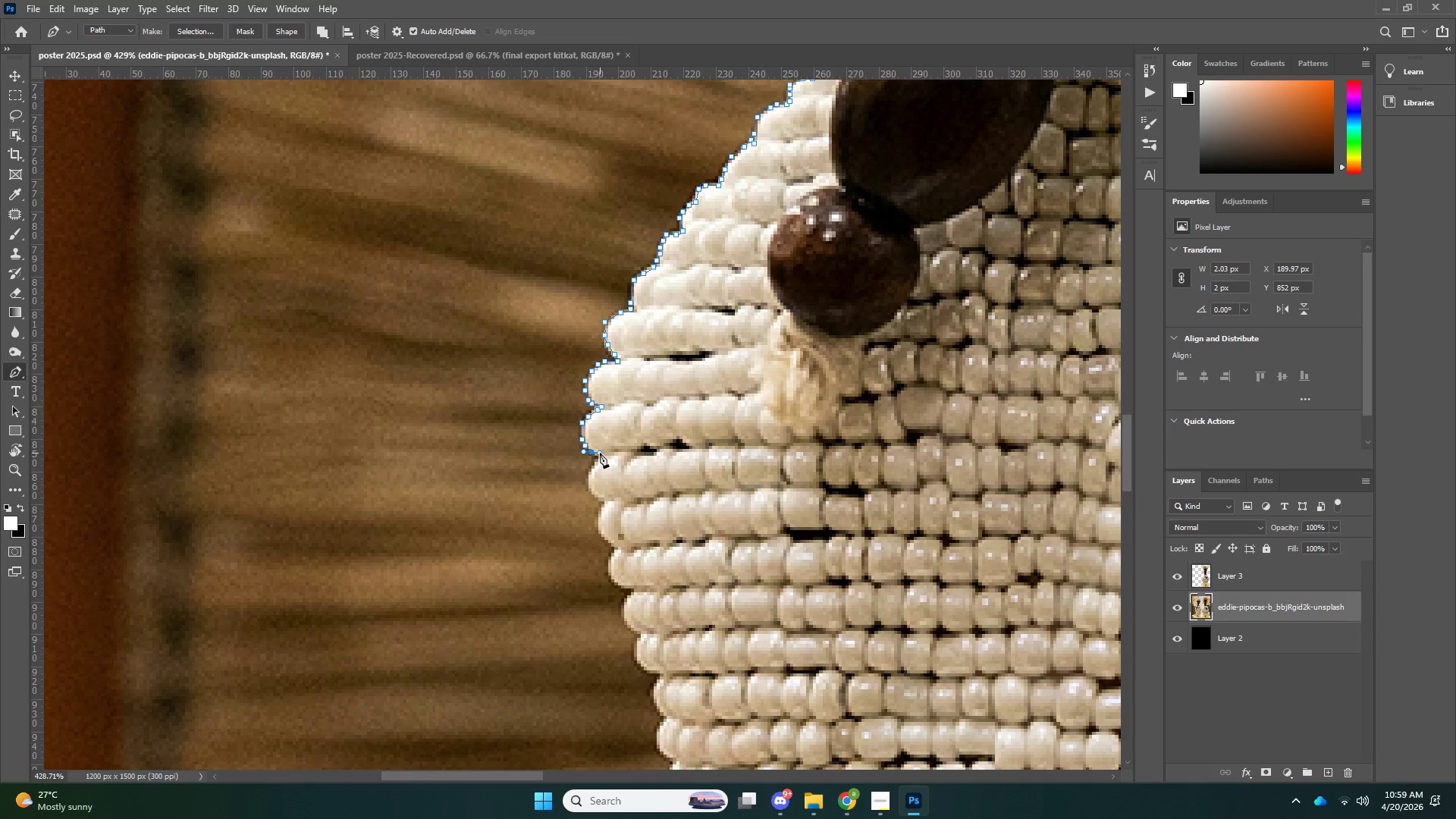 
scroll: coordinate [596, 430], scroll_direction: down, amount: 7.0
 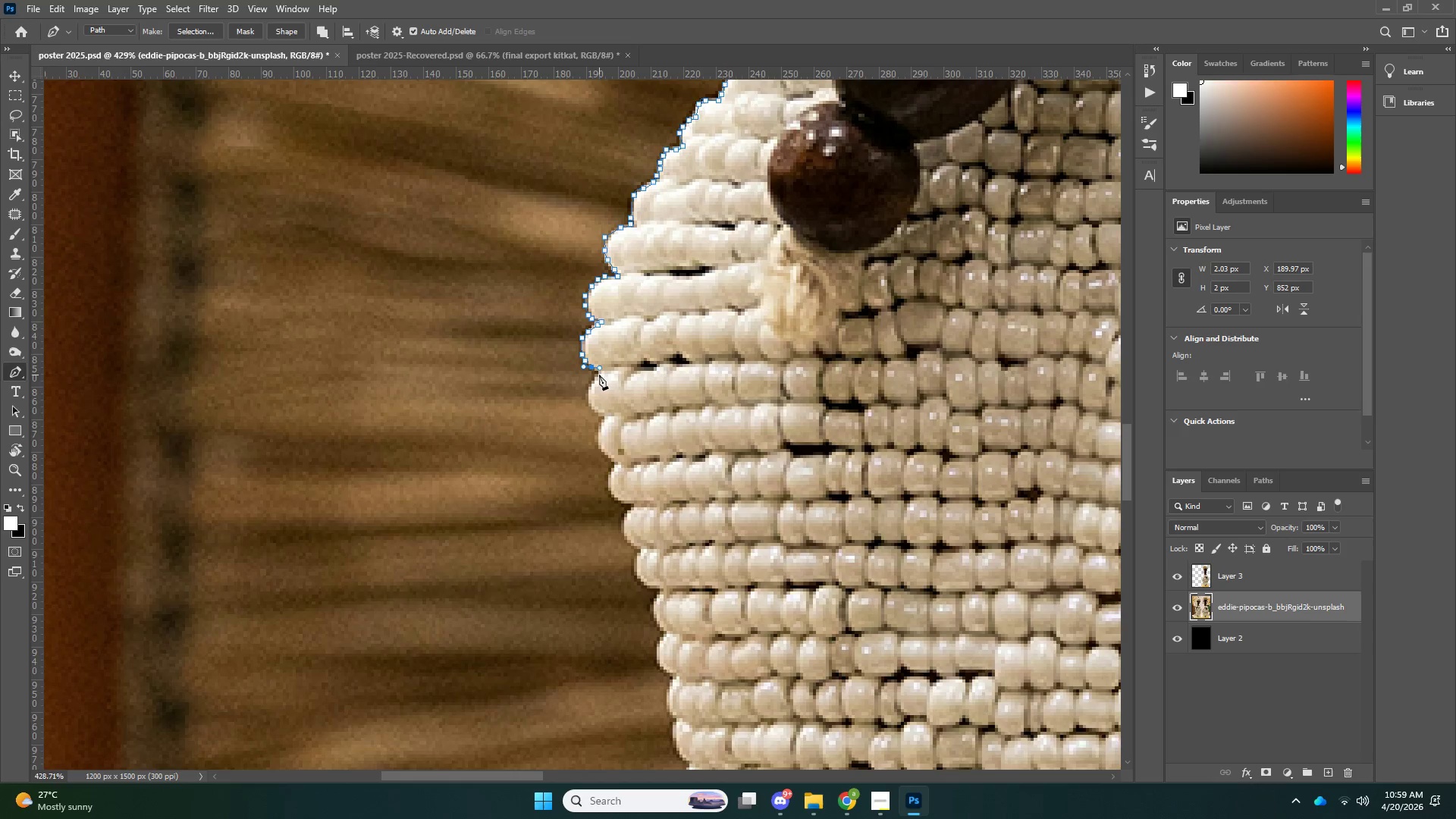 
left_click([598, 373])
 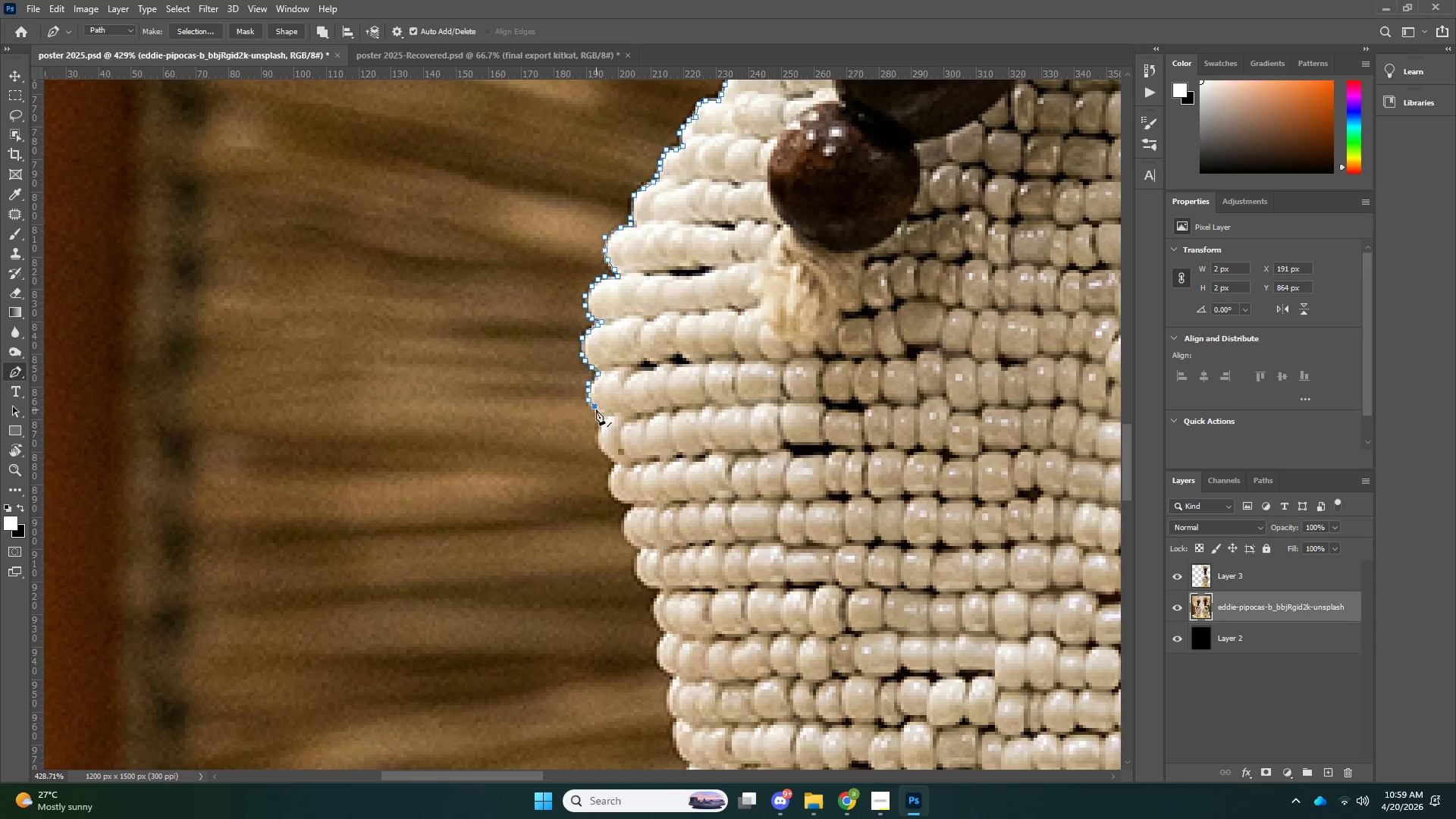 
triple_click([604, 413])
 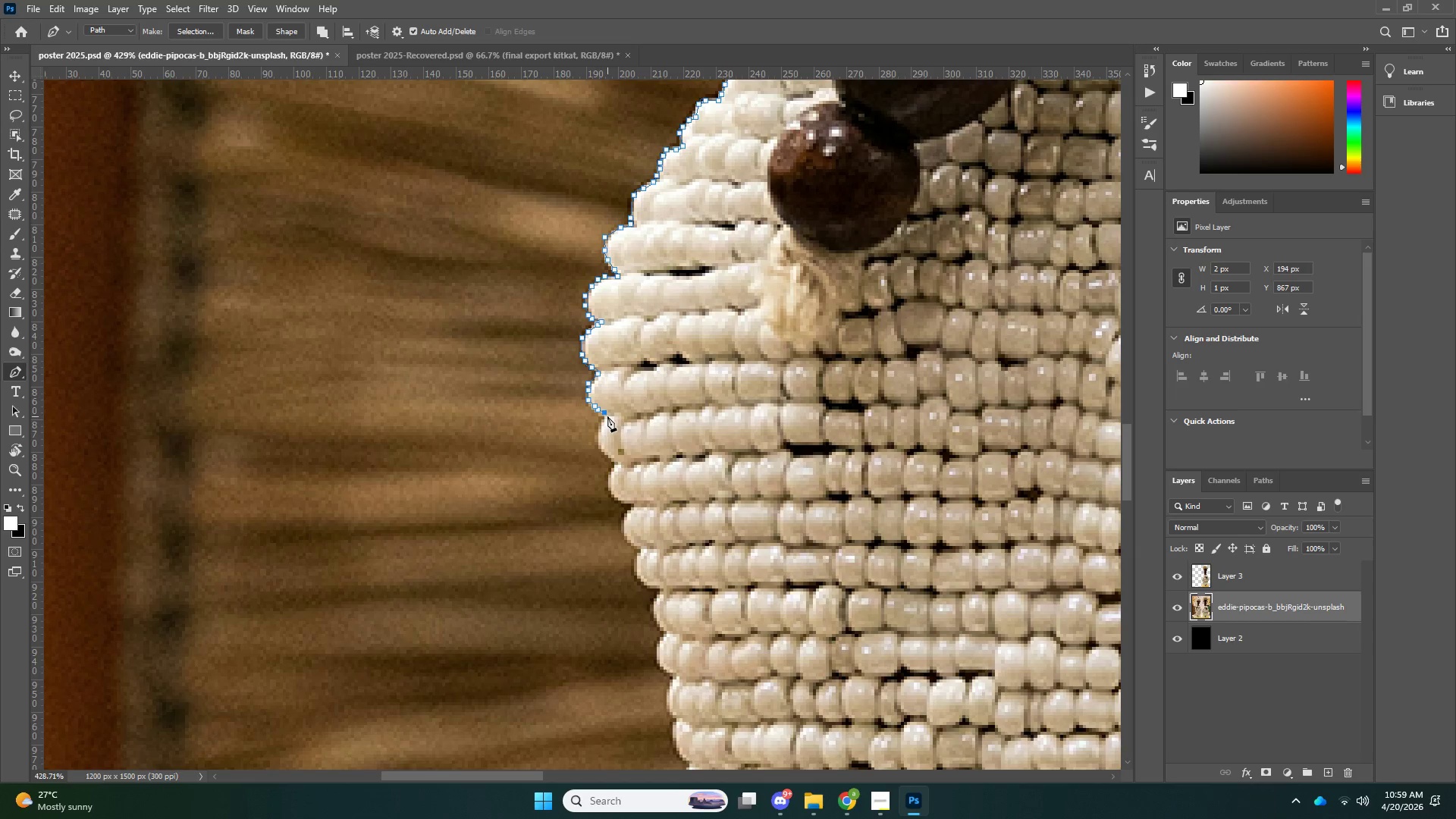 
key(Control+ControlLeft)
 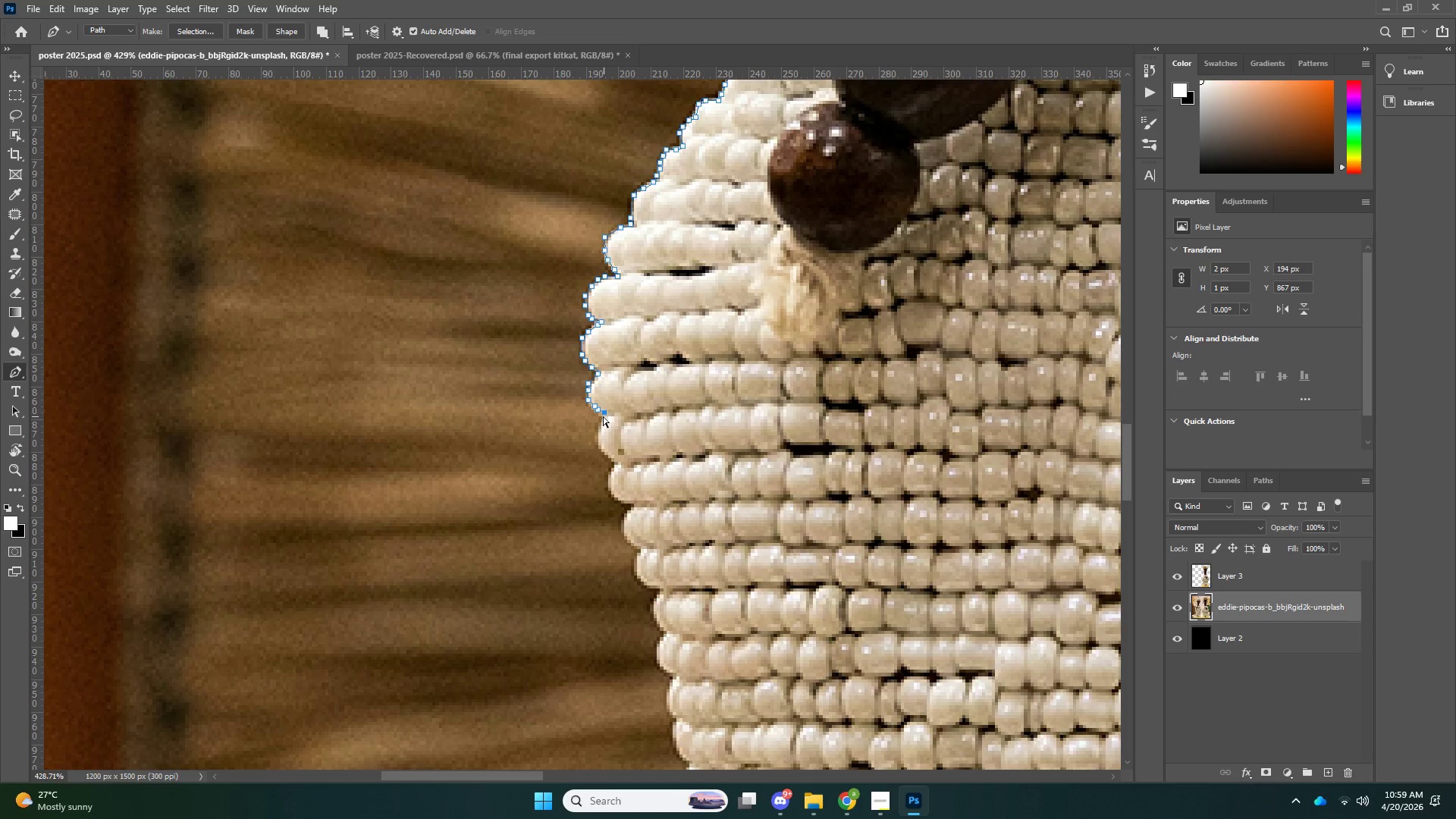 
key(Control+Z)
 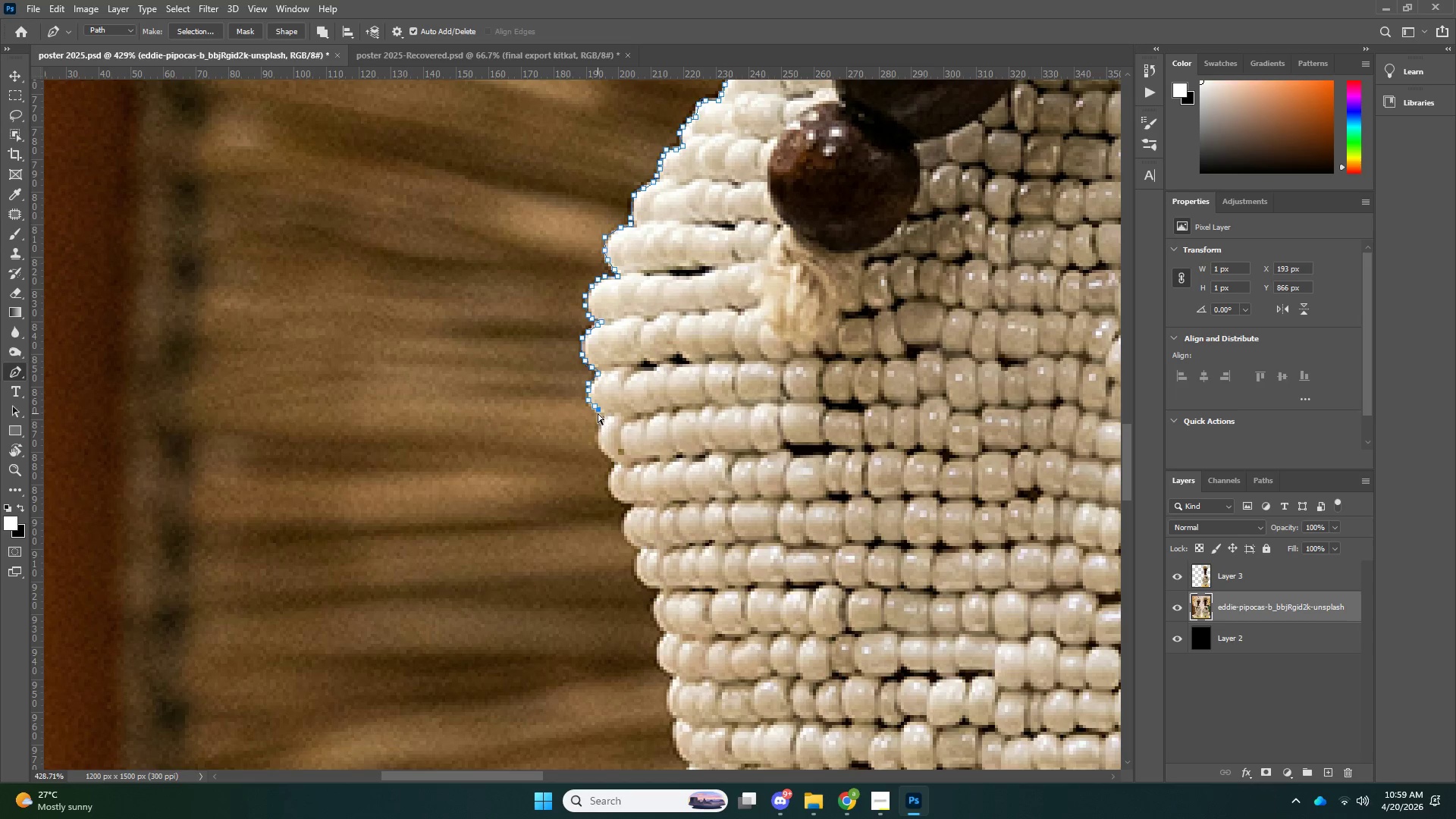 
key(Control+ControlLeft)
 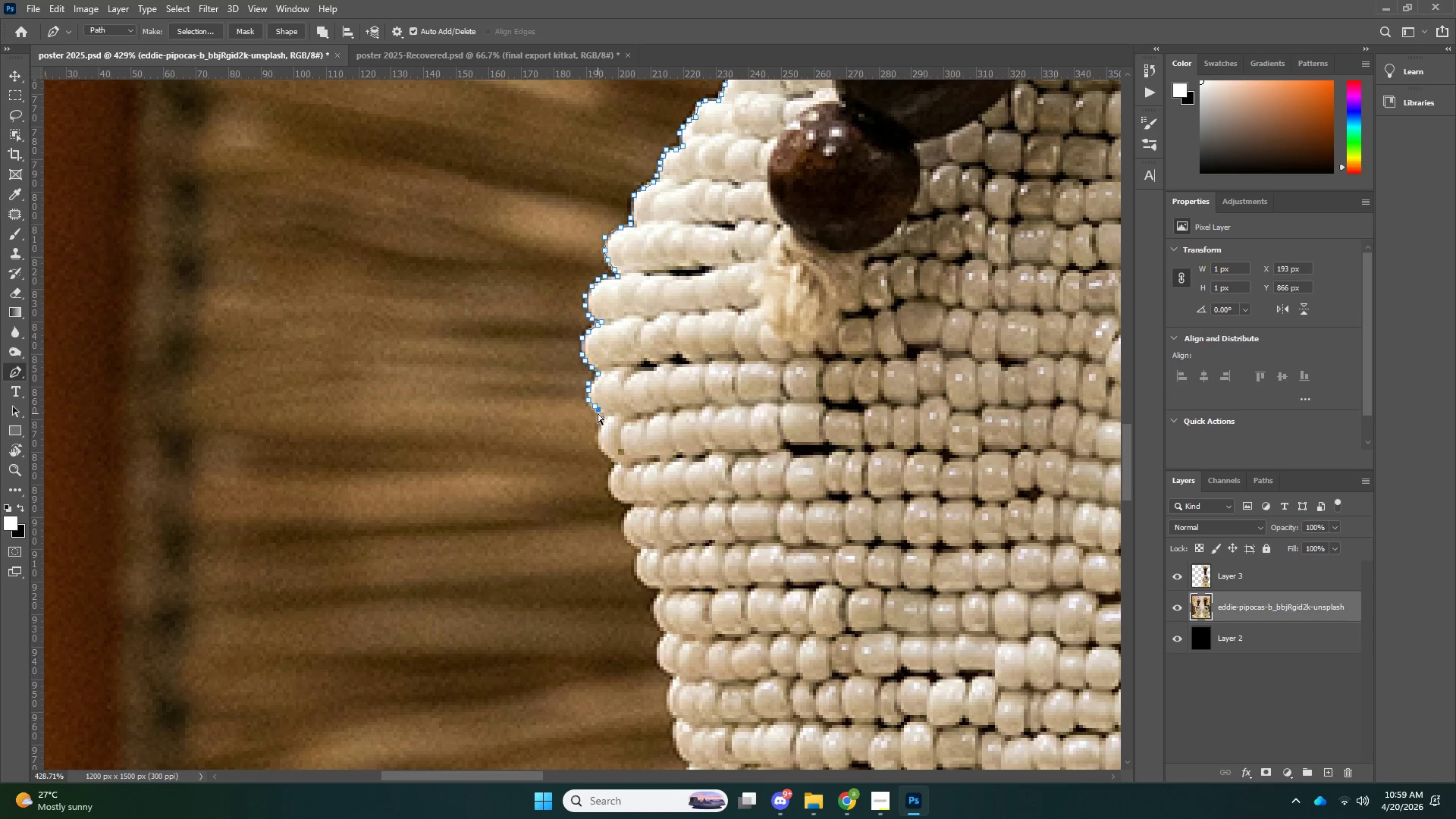 
key(Control+Z)
 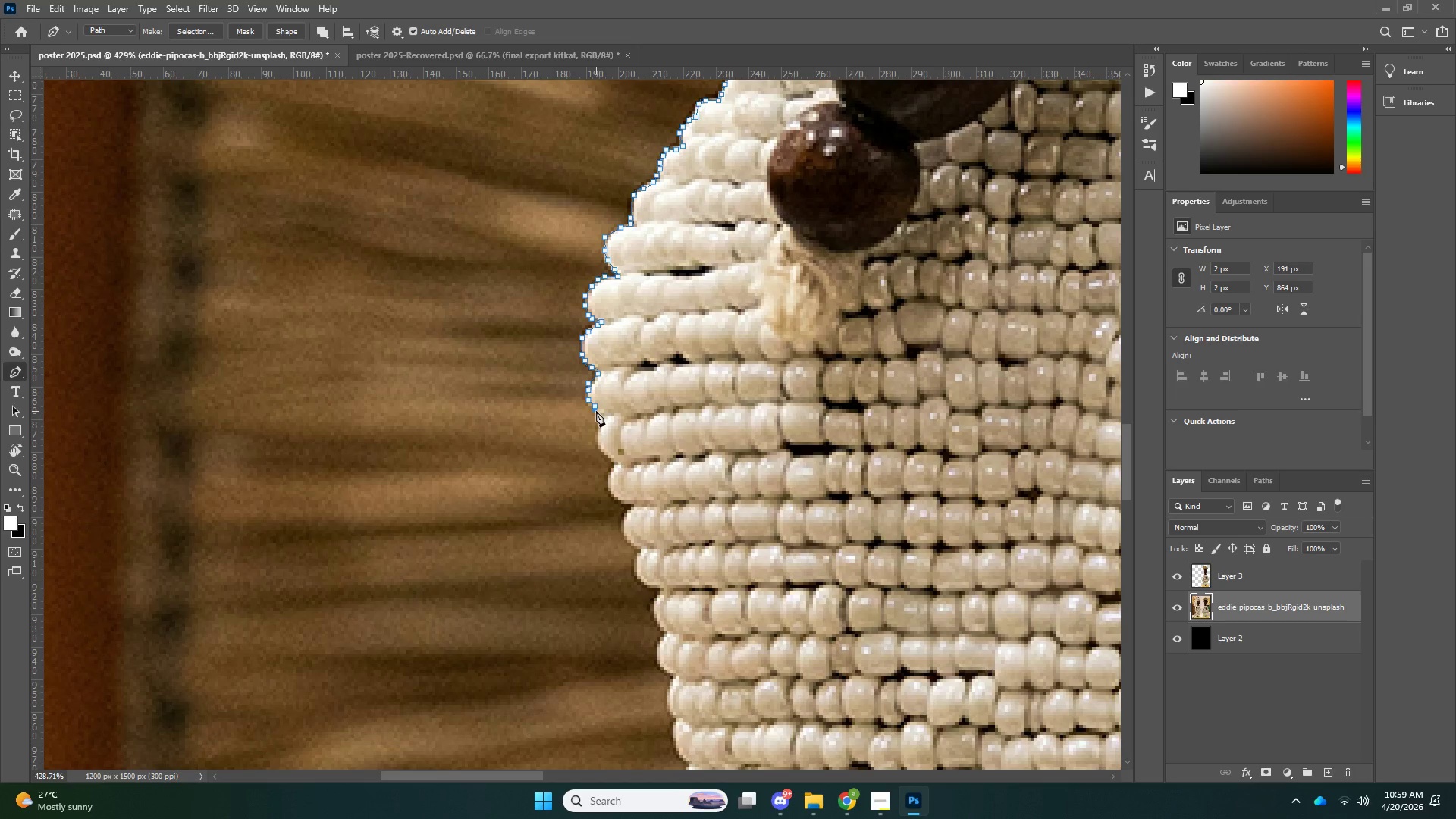 
left_click([596, 411])
 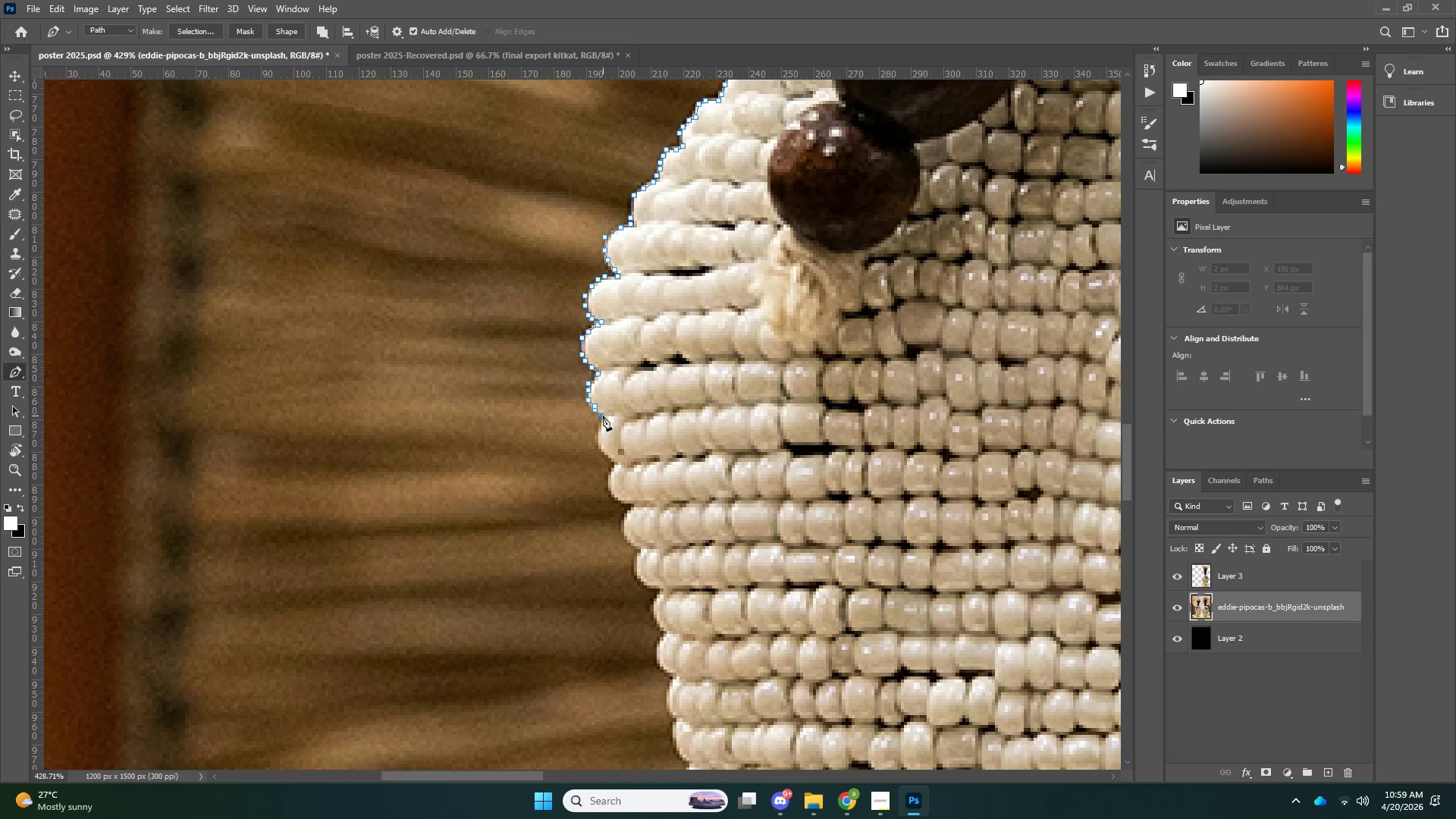 
left_click_drag(start_coordinate=[603, 416], to_coordinate=[607, 416])
 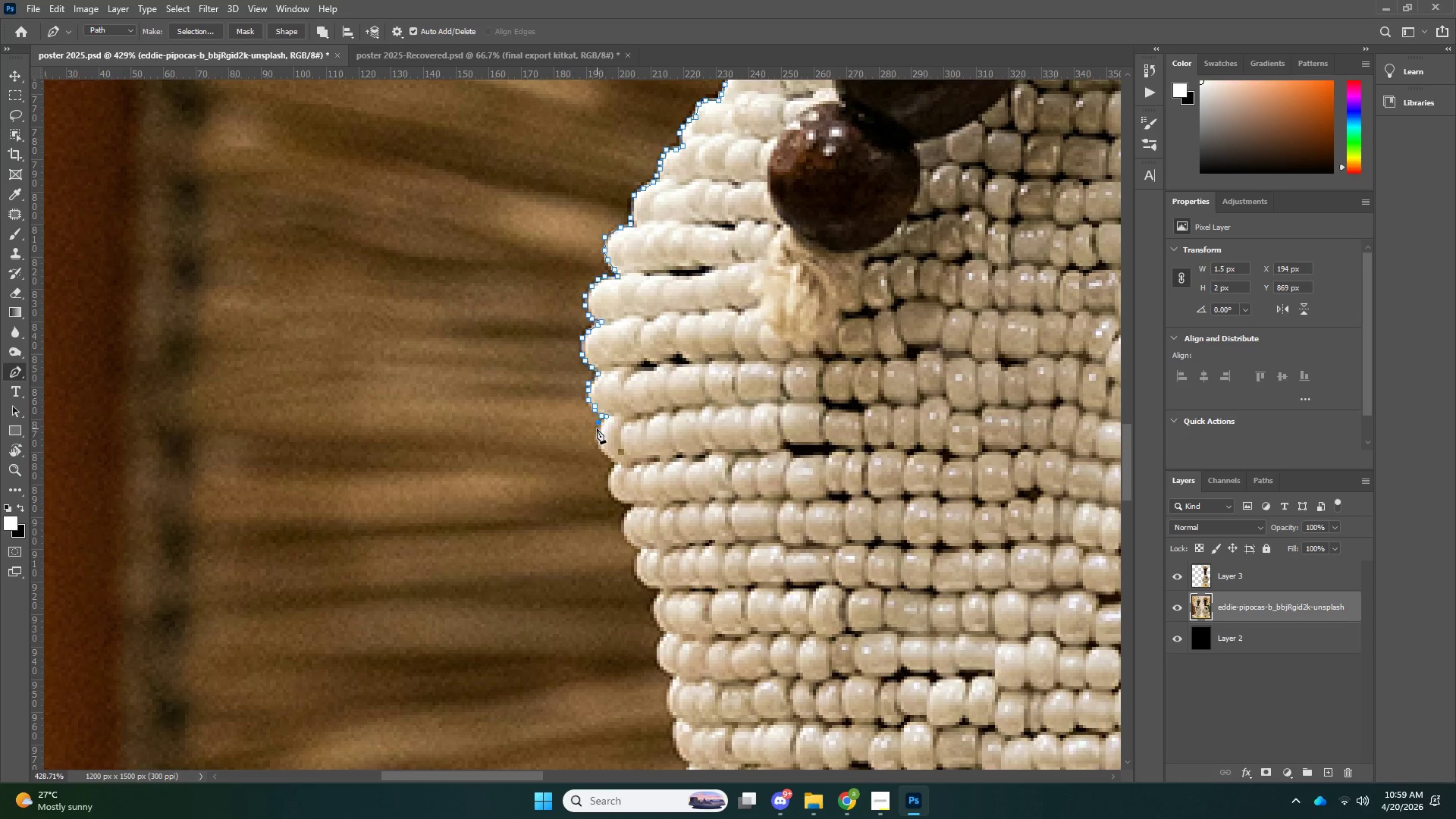 
left_click_drag(start_coordinate=[597, 432], to_coordinate=[597, 436])
 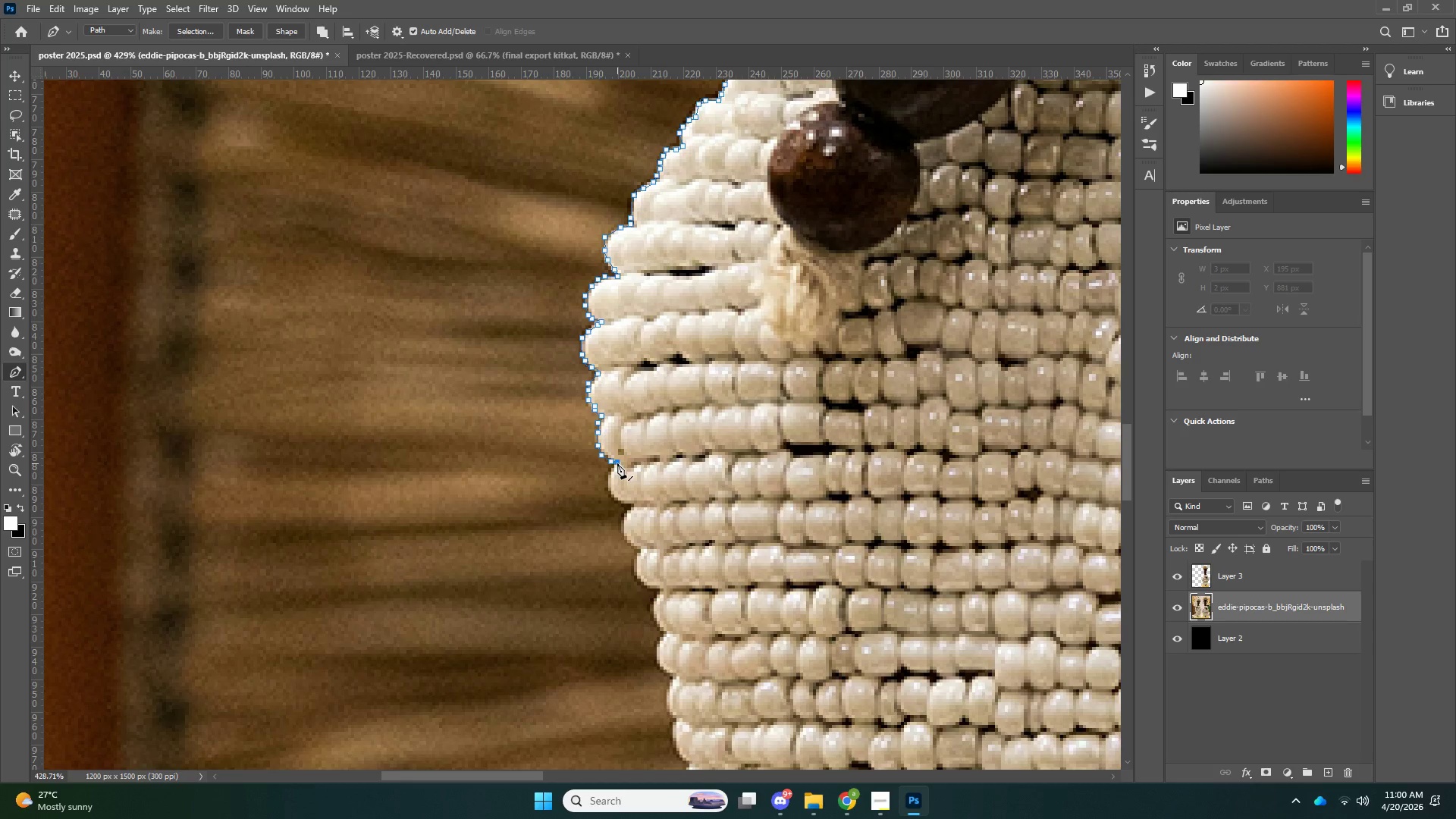 
left_click_drag(start_coordinate=[607, 475], to_coordinate=[607, 479])
 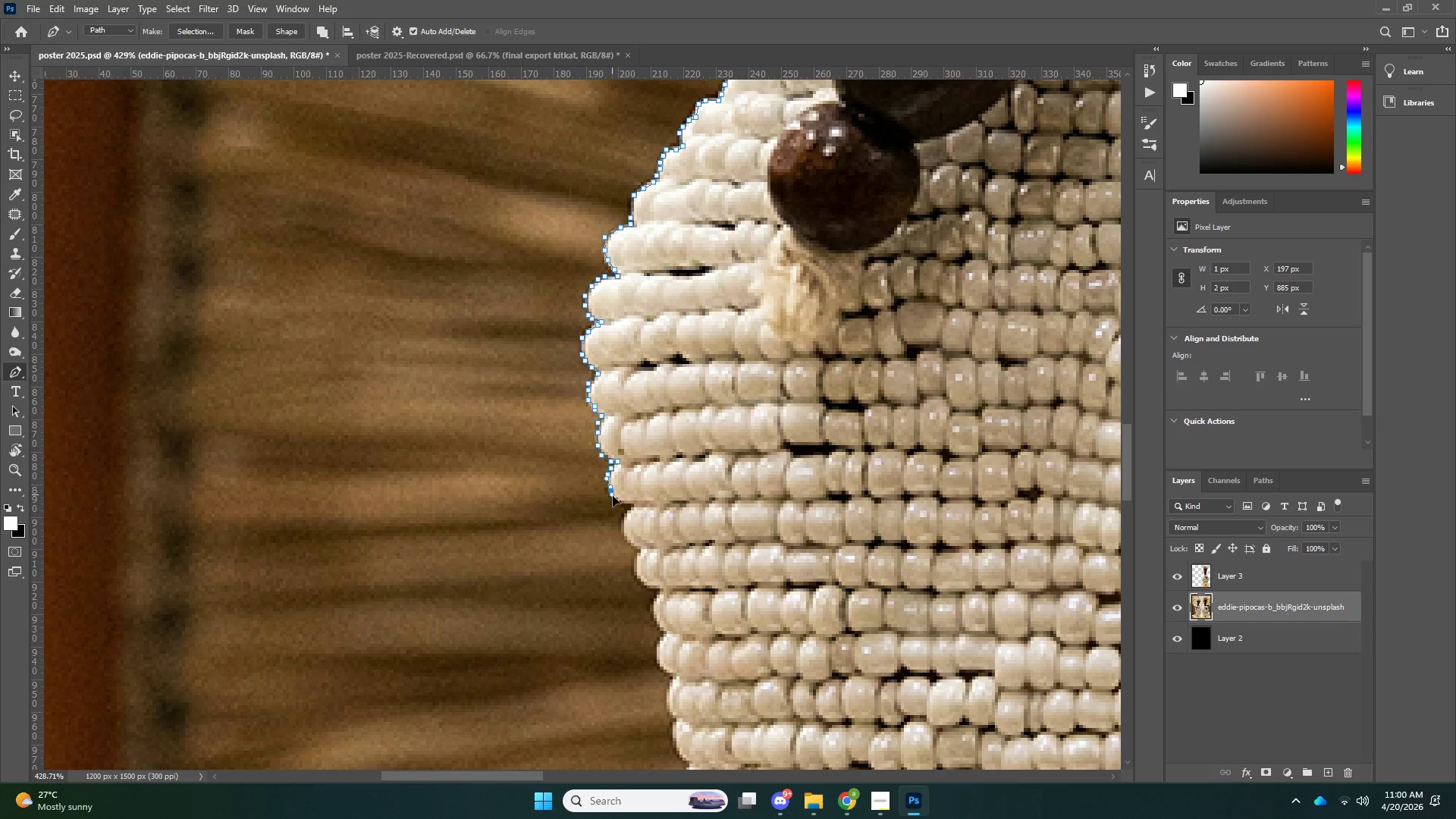 
left_click_drag(start_coordinate=[610, 490], to_coordinate=[613, 497])
 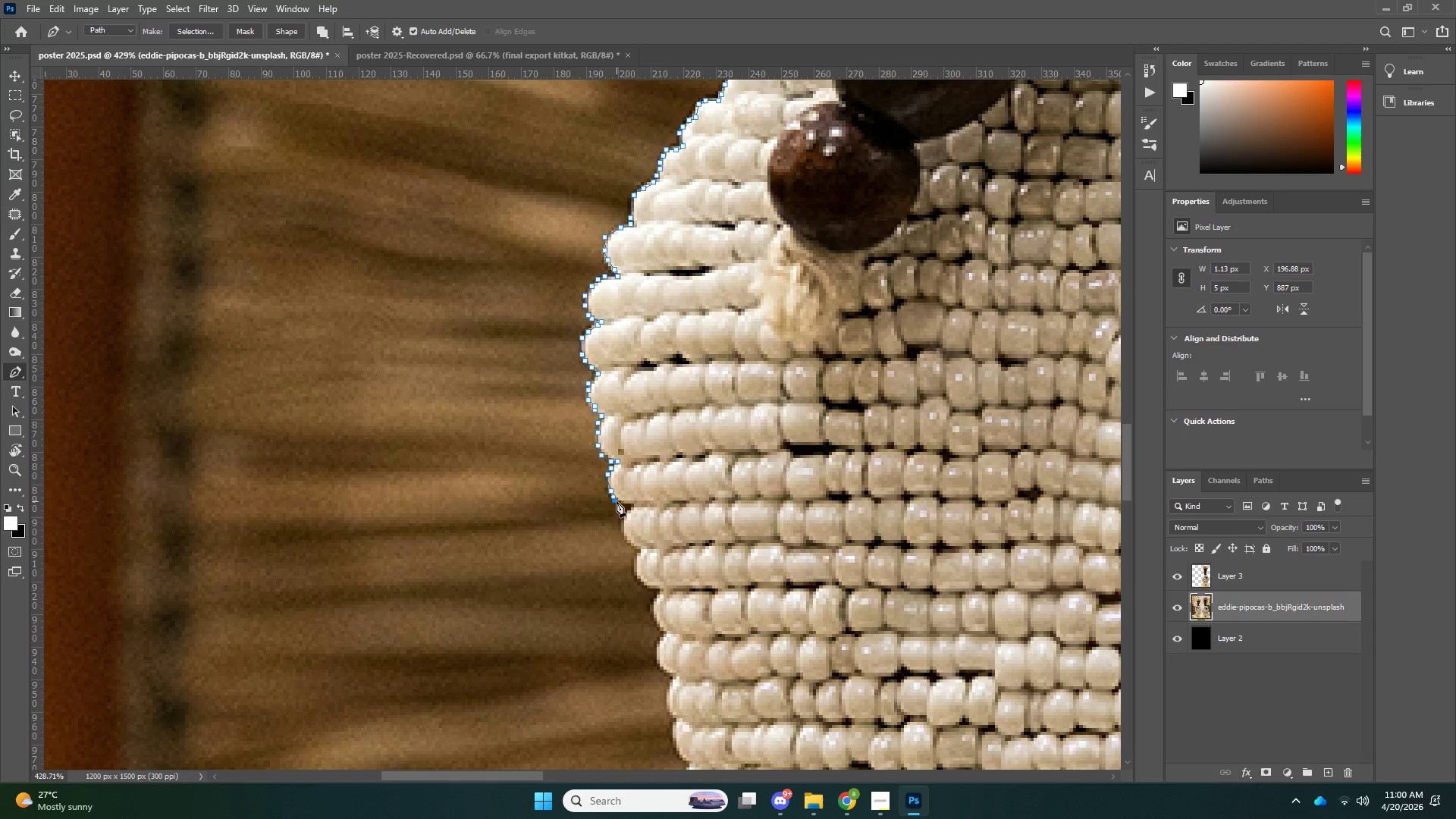 
left_click_drag(start_coordinate=[616, 500], to_coordinate=[622, 502])
 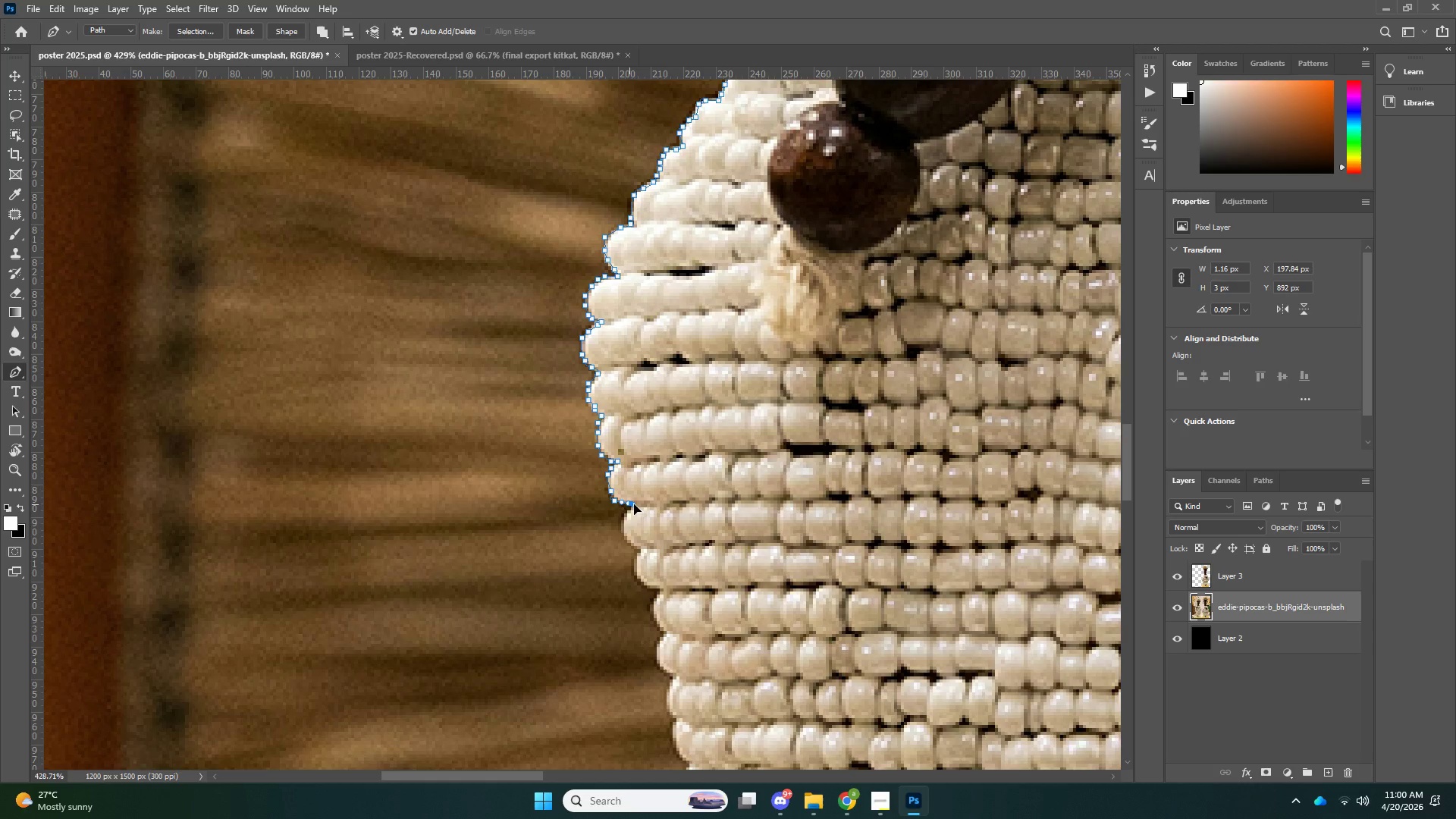 
left_click_drag(start_coordinate=[629, 504], to_coordinate=[634, 504])
 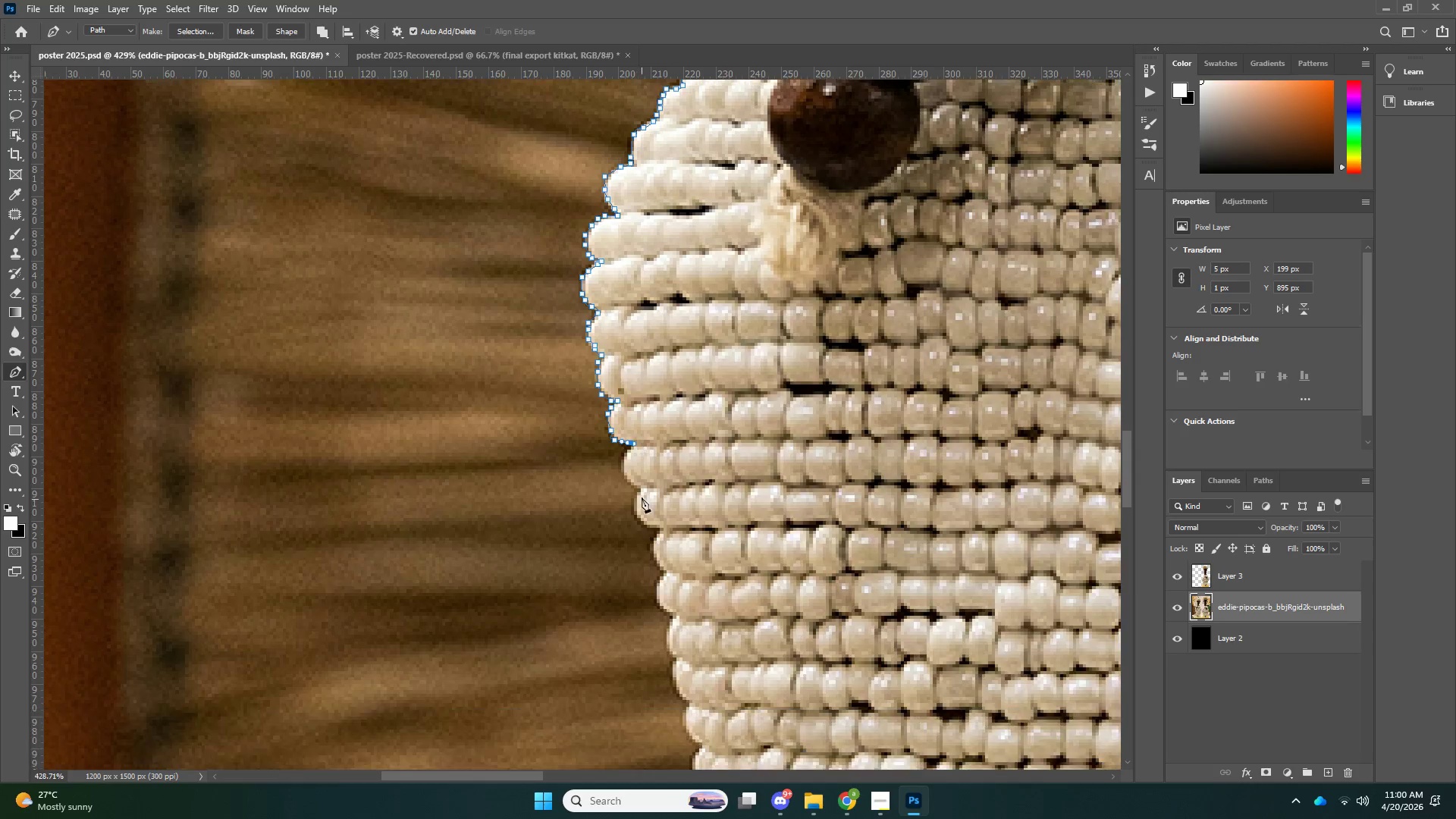 
scroll: coordinate [639, 488], scroll_direction: down, amount: 9.0
 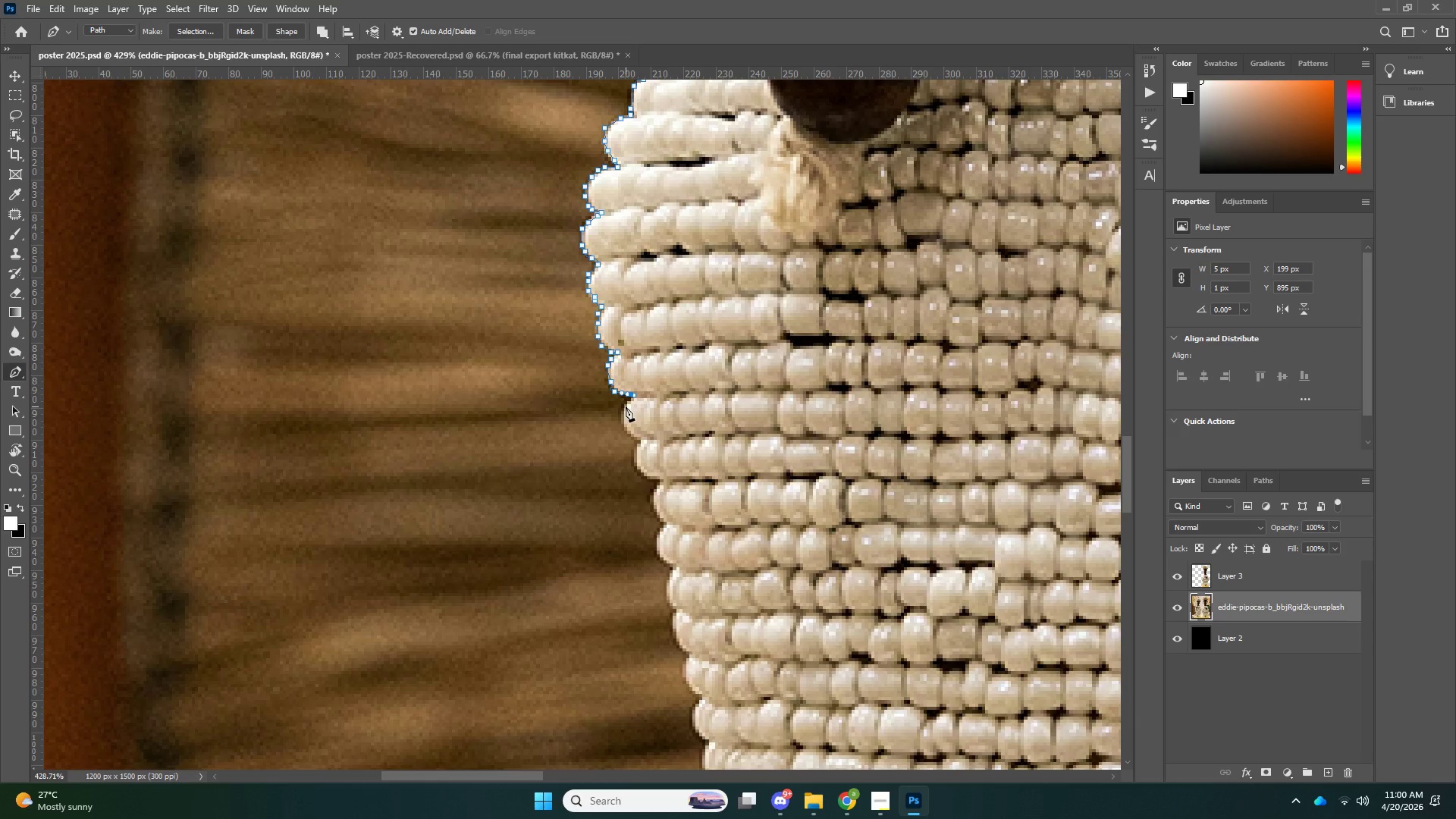 
left_click([626, 406])
 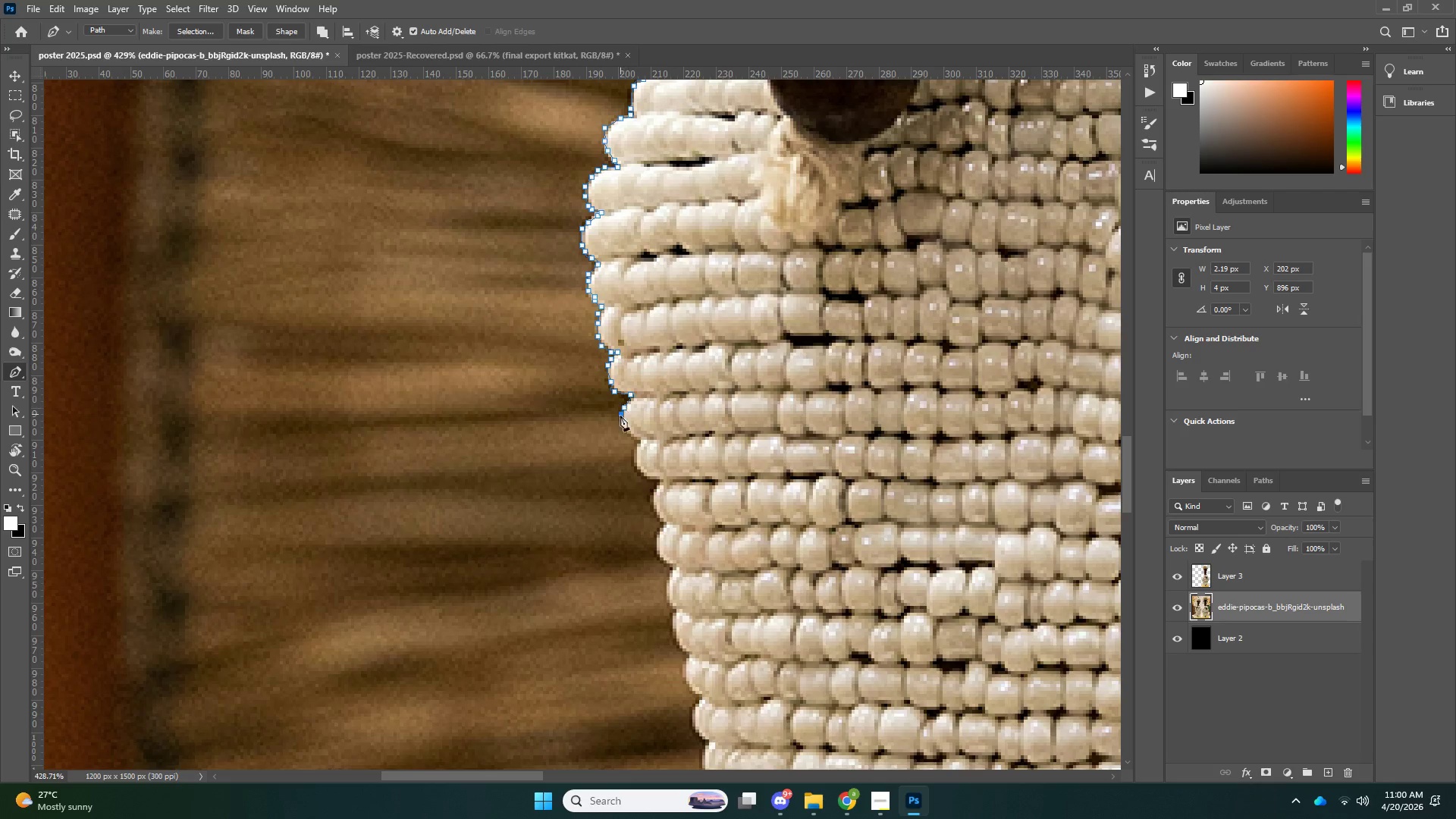 
left_click_drag(start_coordinate=[620, 414], to_coordinate=[620, 418])
 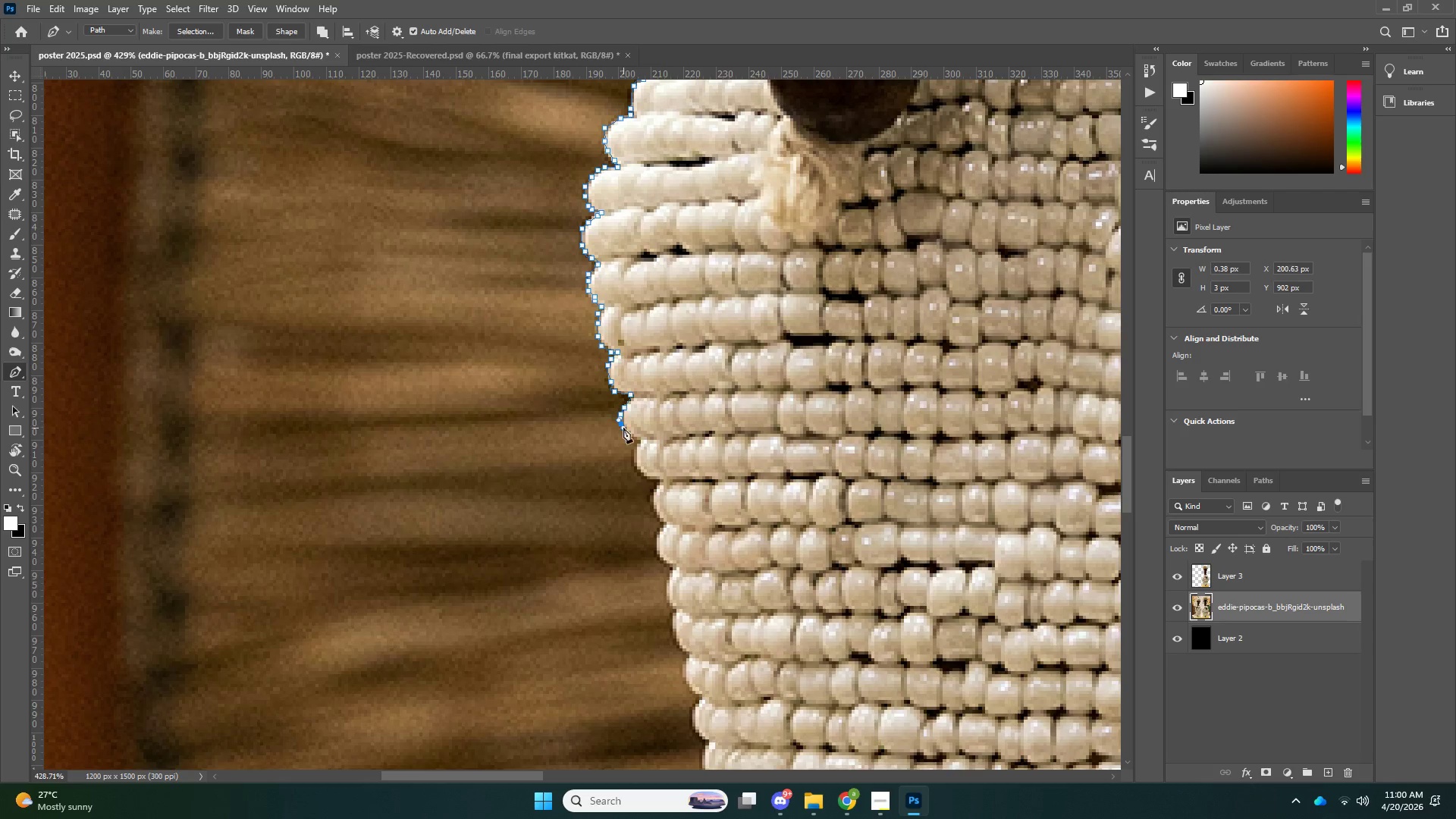 
left_click_drag(start_coordinate=[626, 430], to_coordinate=[632, 436])
 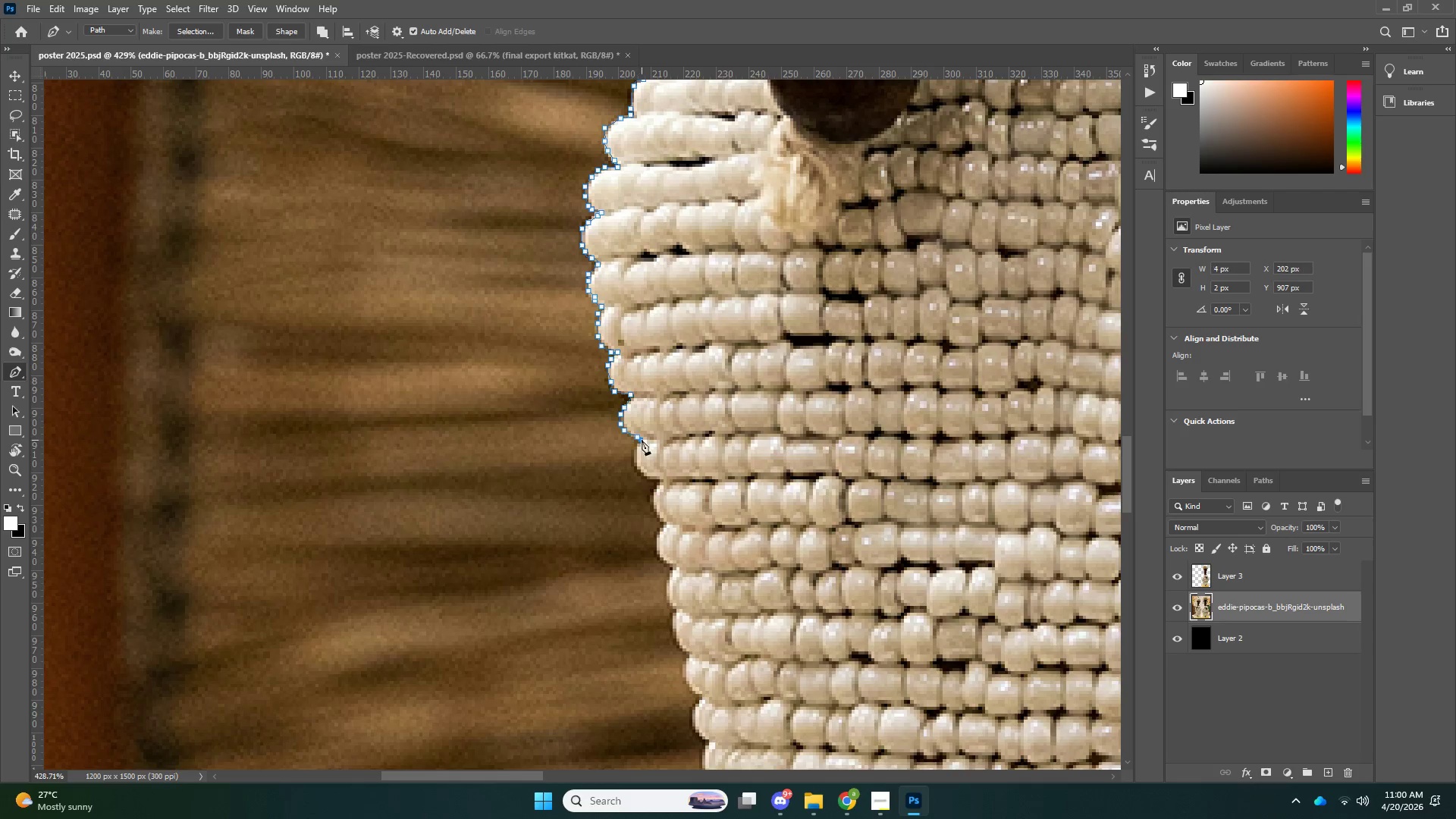 
triple_click([642, 440])
 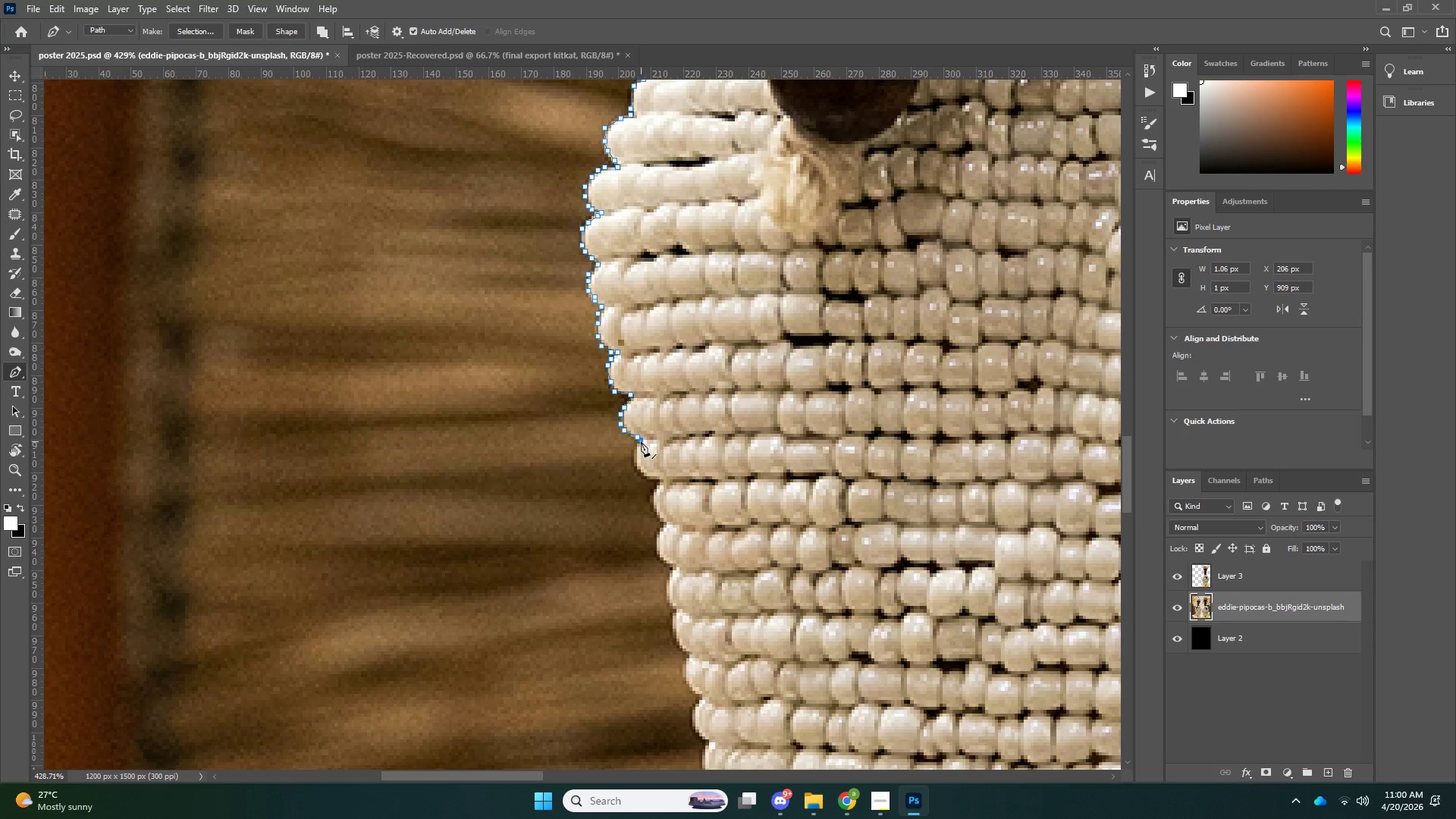 
left_click([639, 444])
 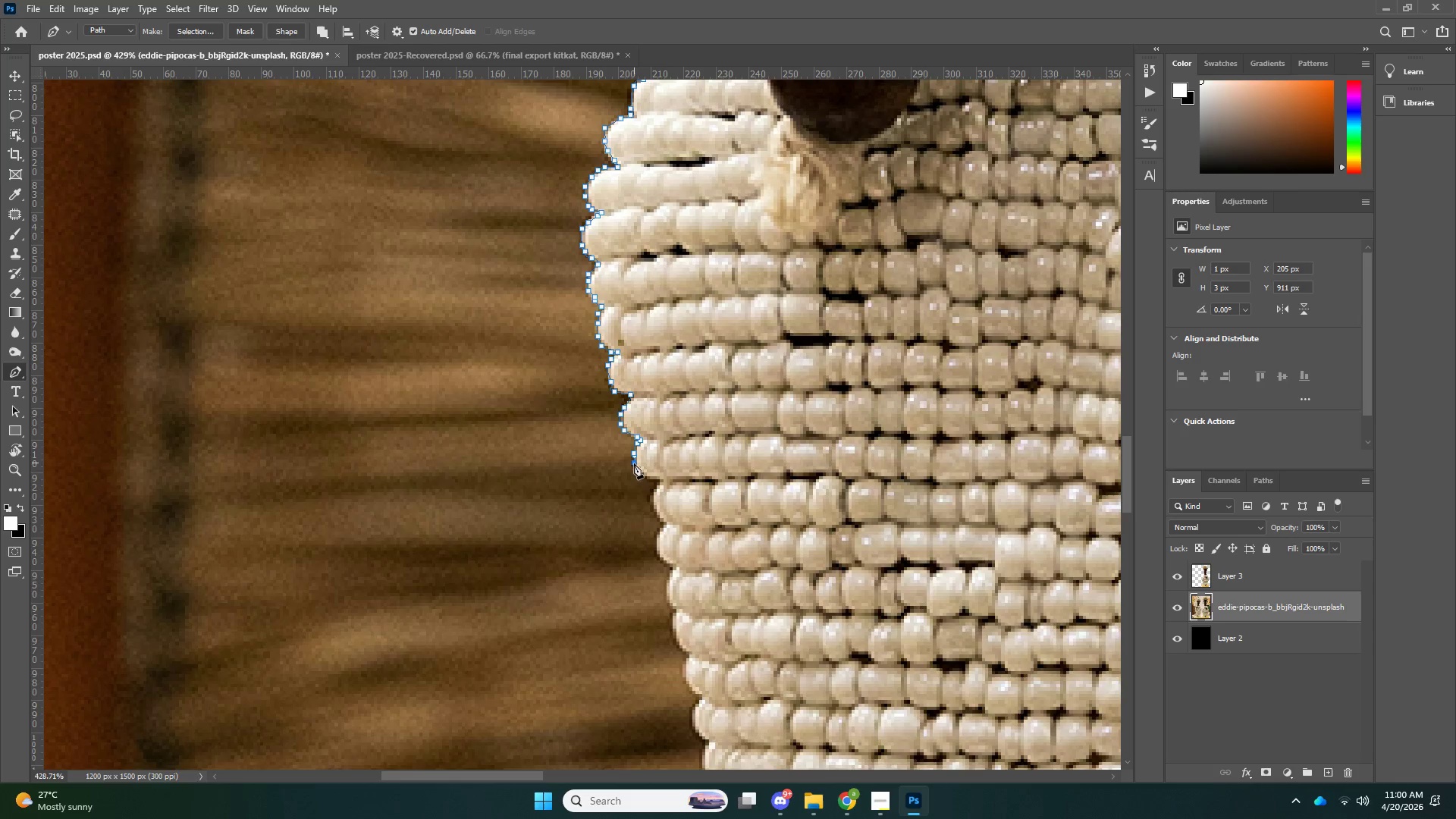 
left_click_drag(start_coordinate=[634, 463], to_coordinate=[634, 466])
 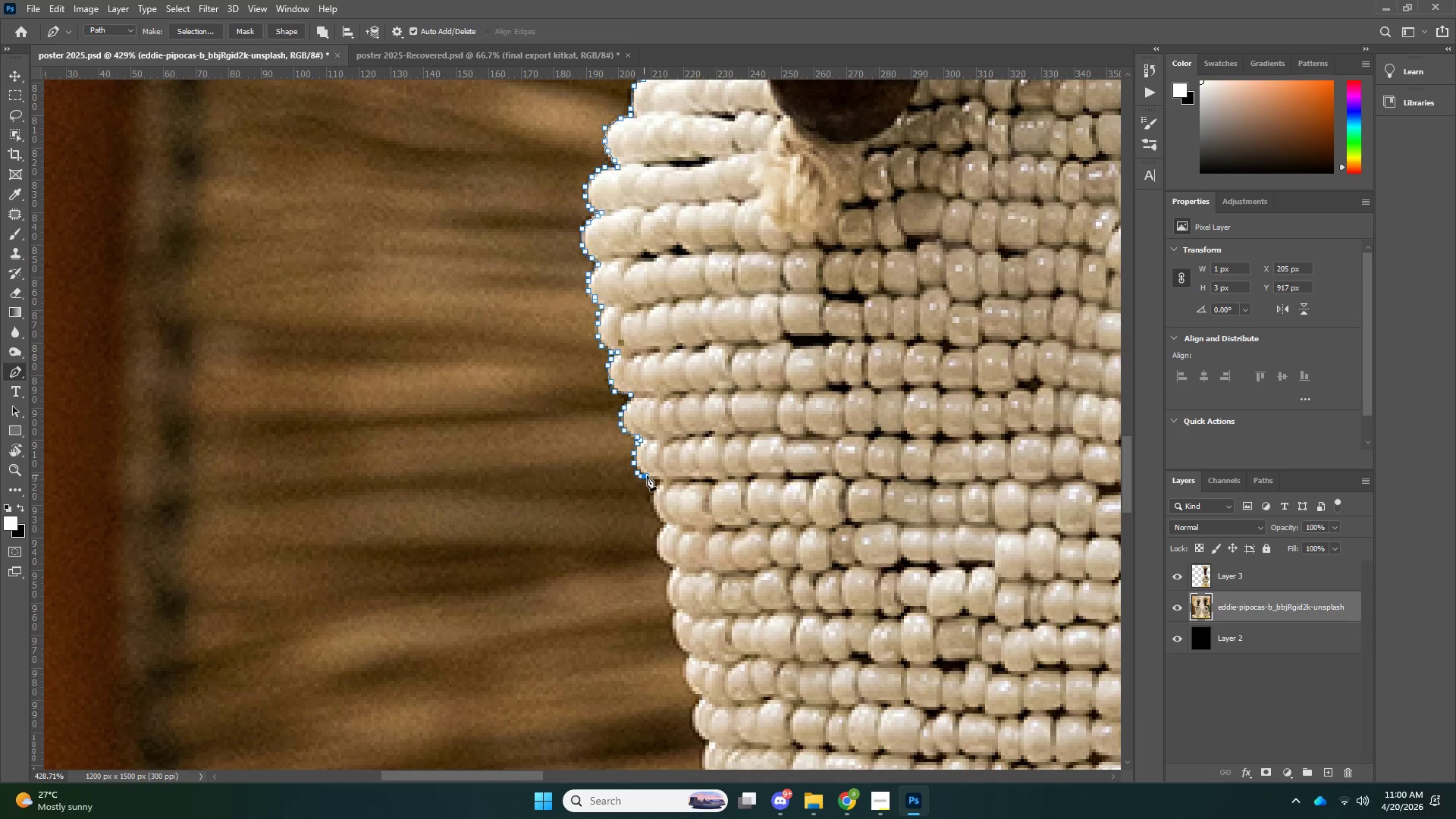 
left_click_drag(start_coordinate=[649, 477], to_coordinate=[654, 477])
 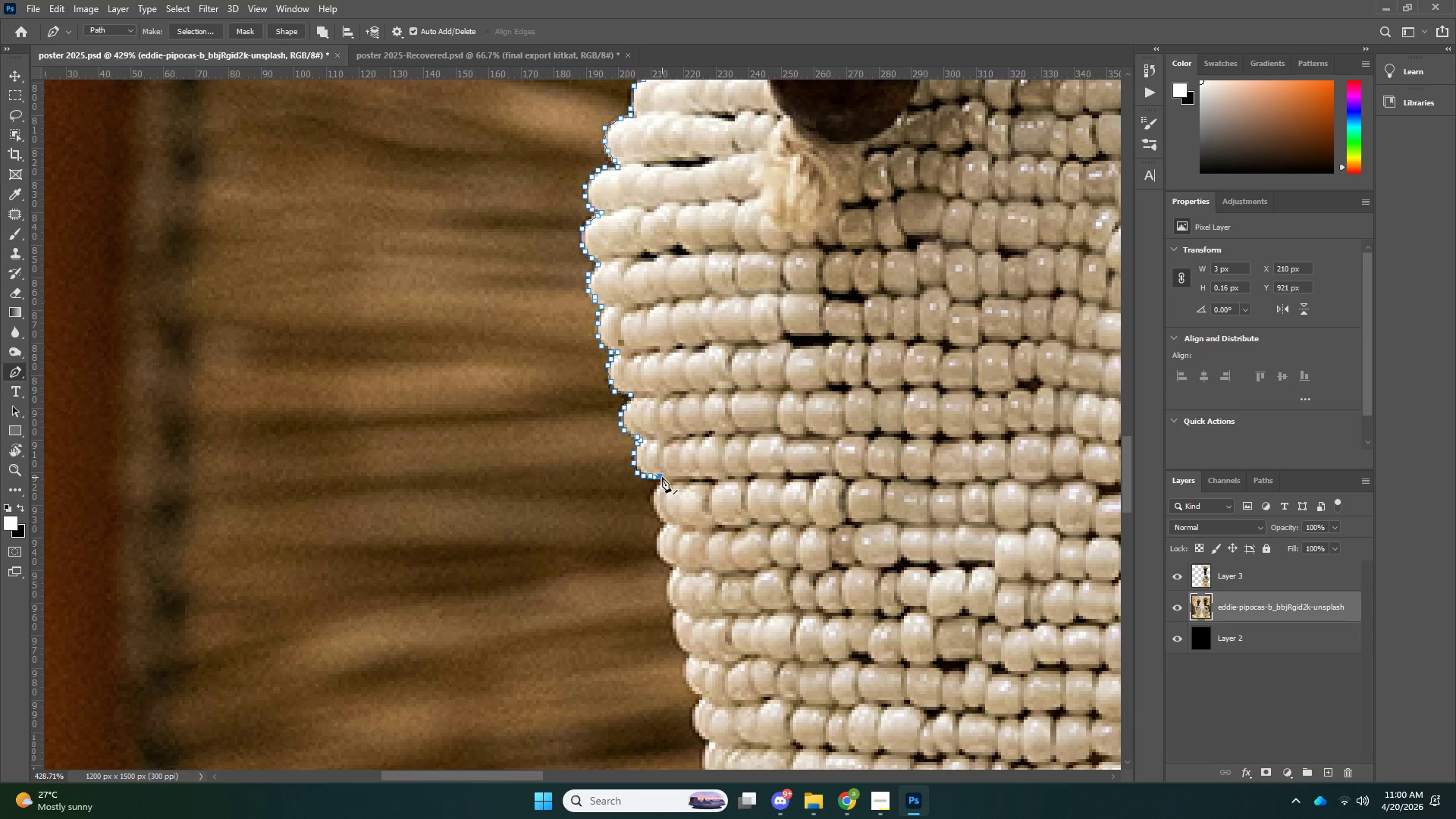 
triple_click([662, 477])
 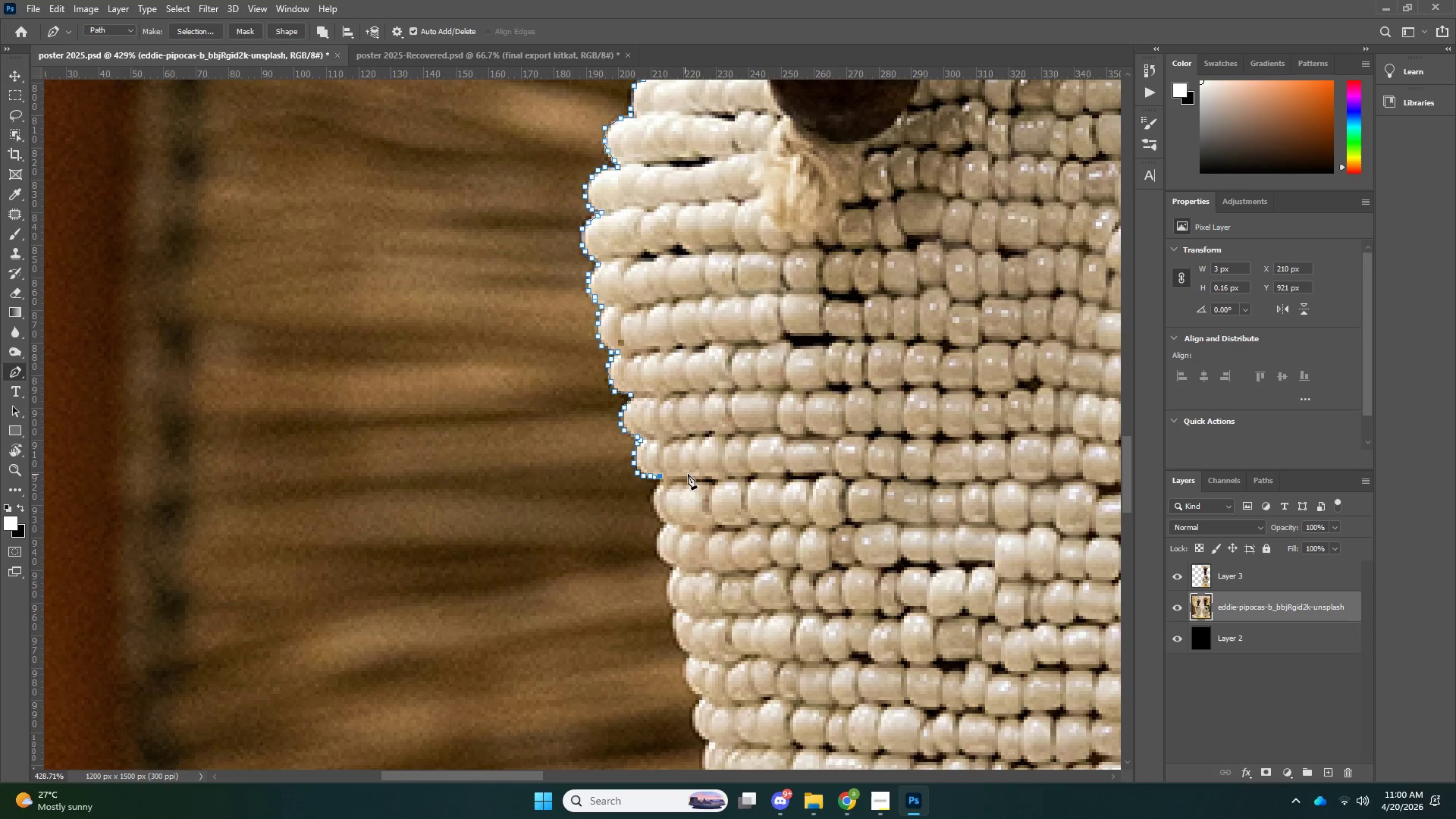 
wait(7.17)
 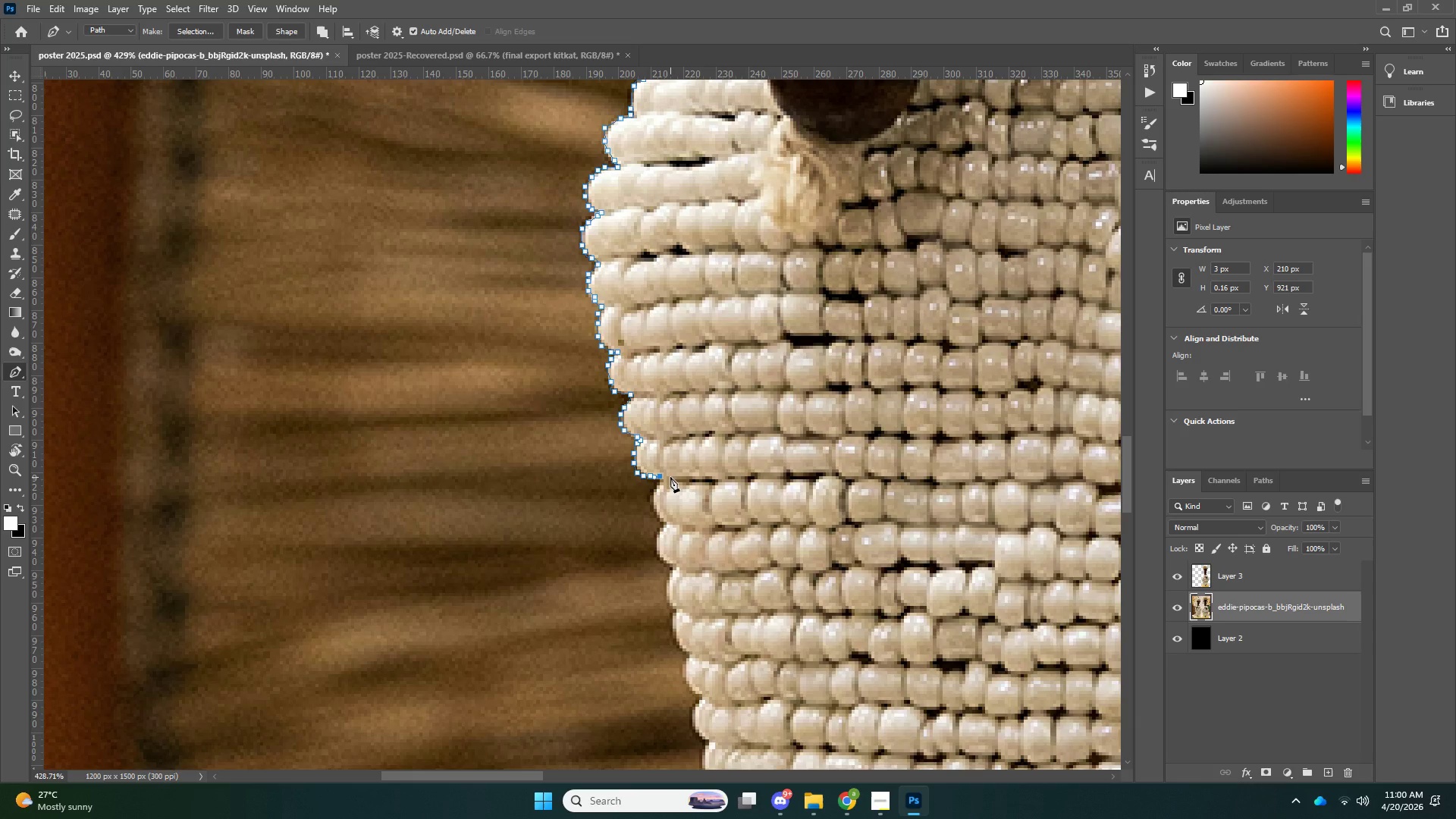 
left_click([661, 486])
 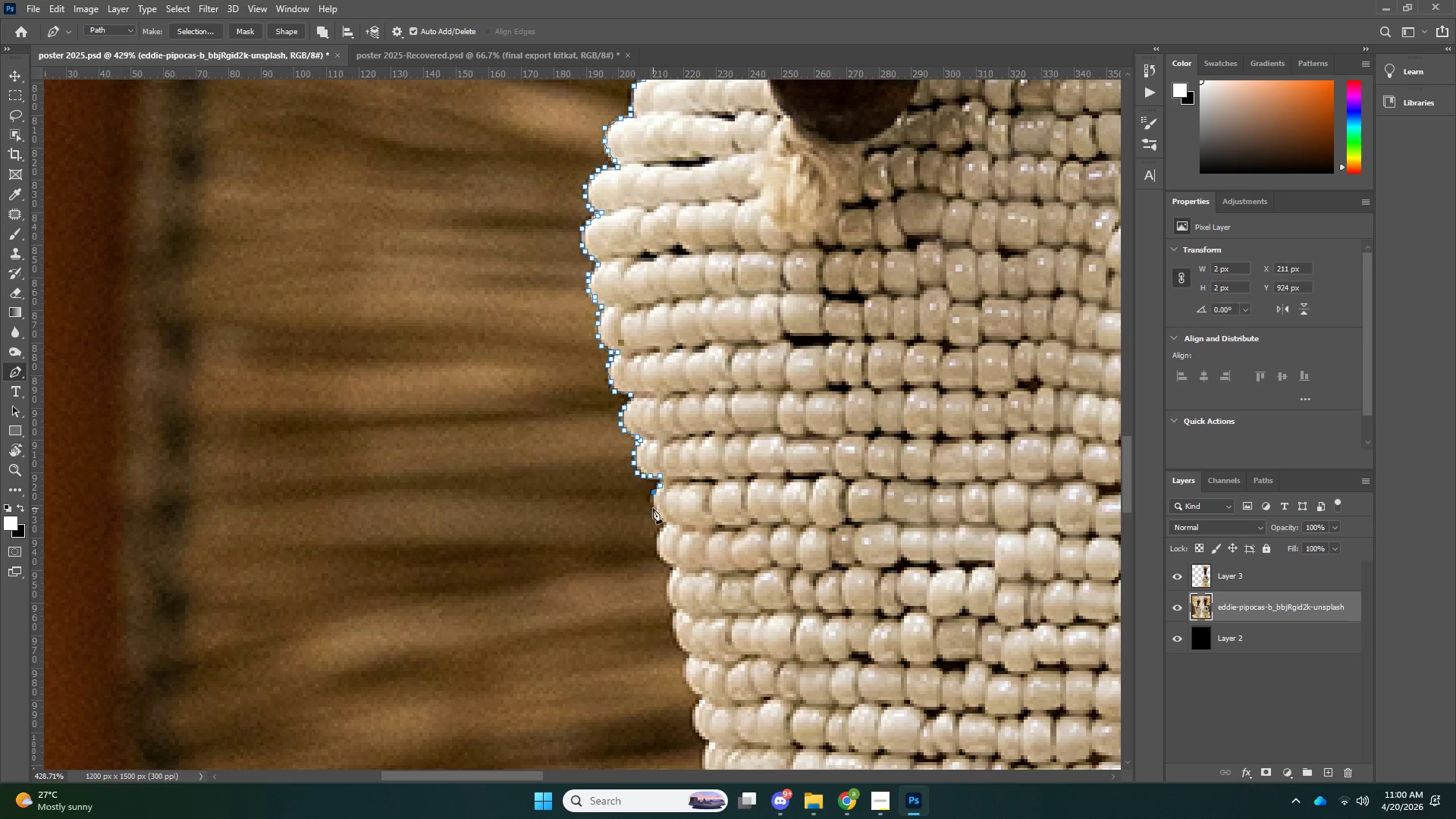 
left_click_drag(start_coordinate=[653, 508], to_coordinate=[655, 513])
 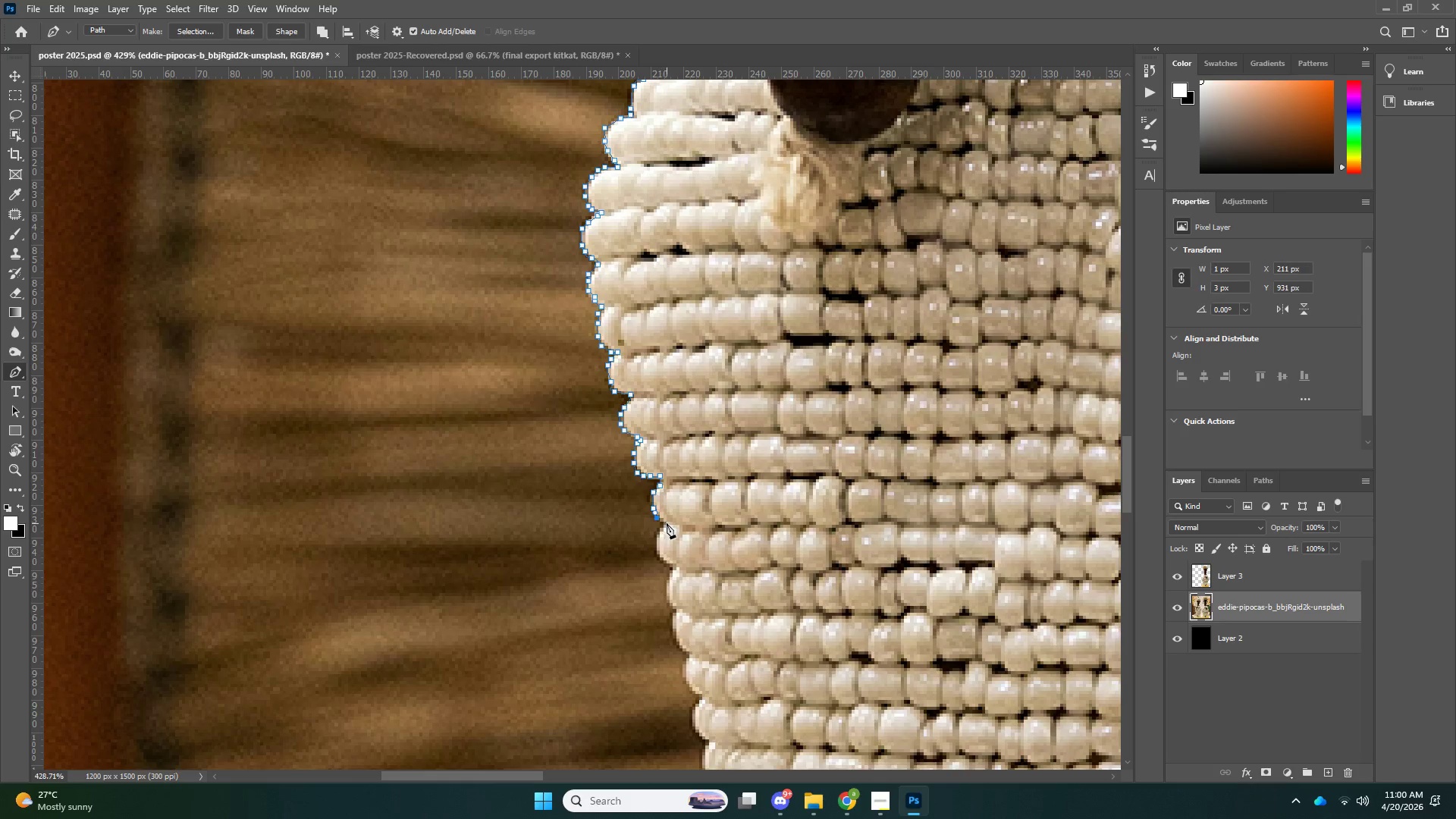 
triple_click([667, 523])
 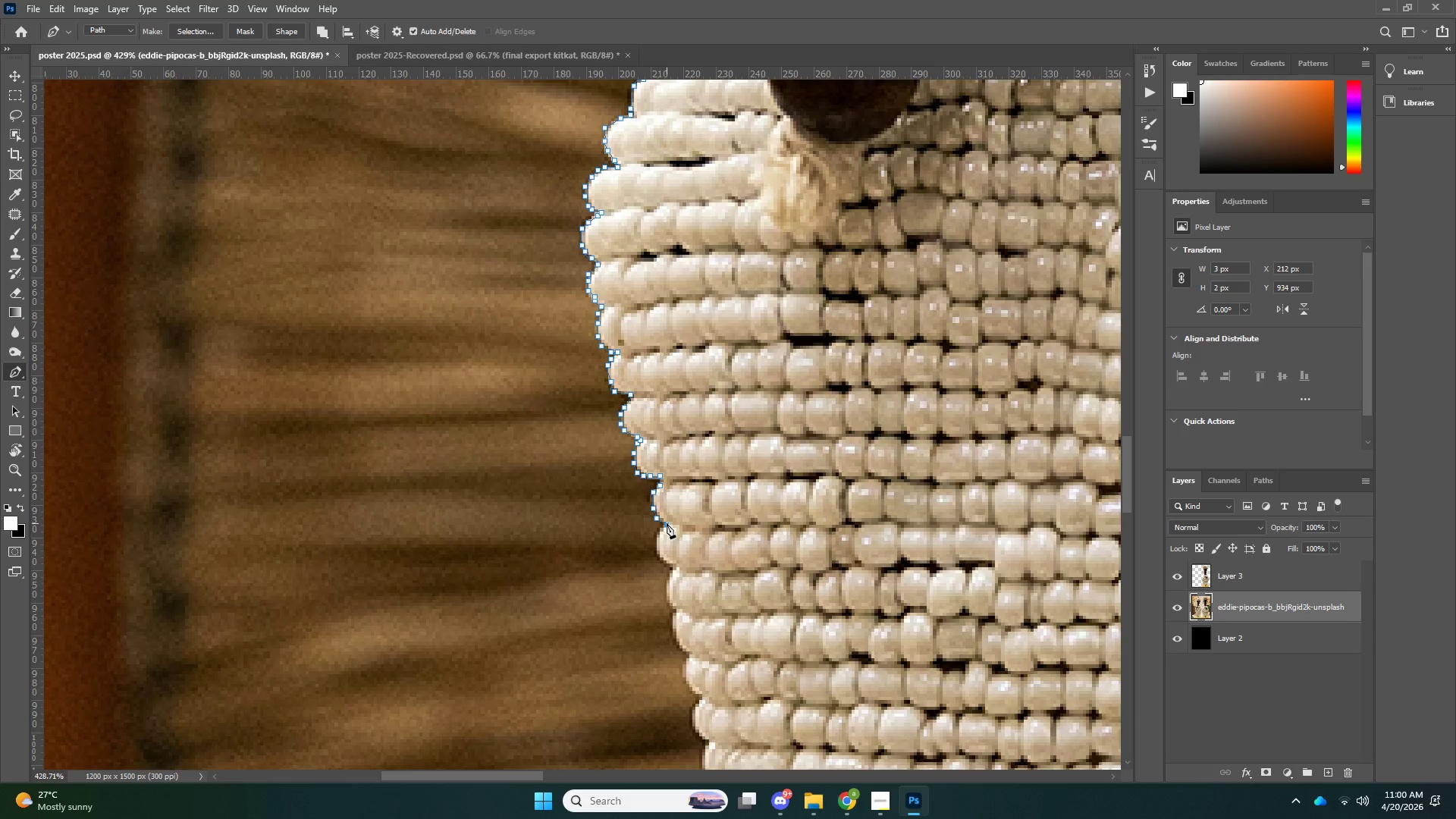 
left_click([662, 527])
 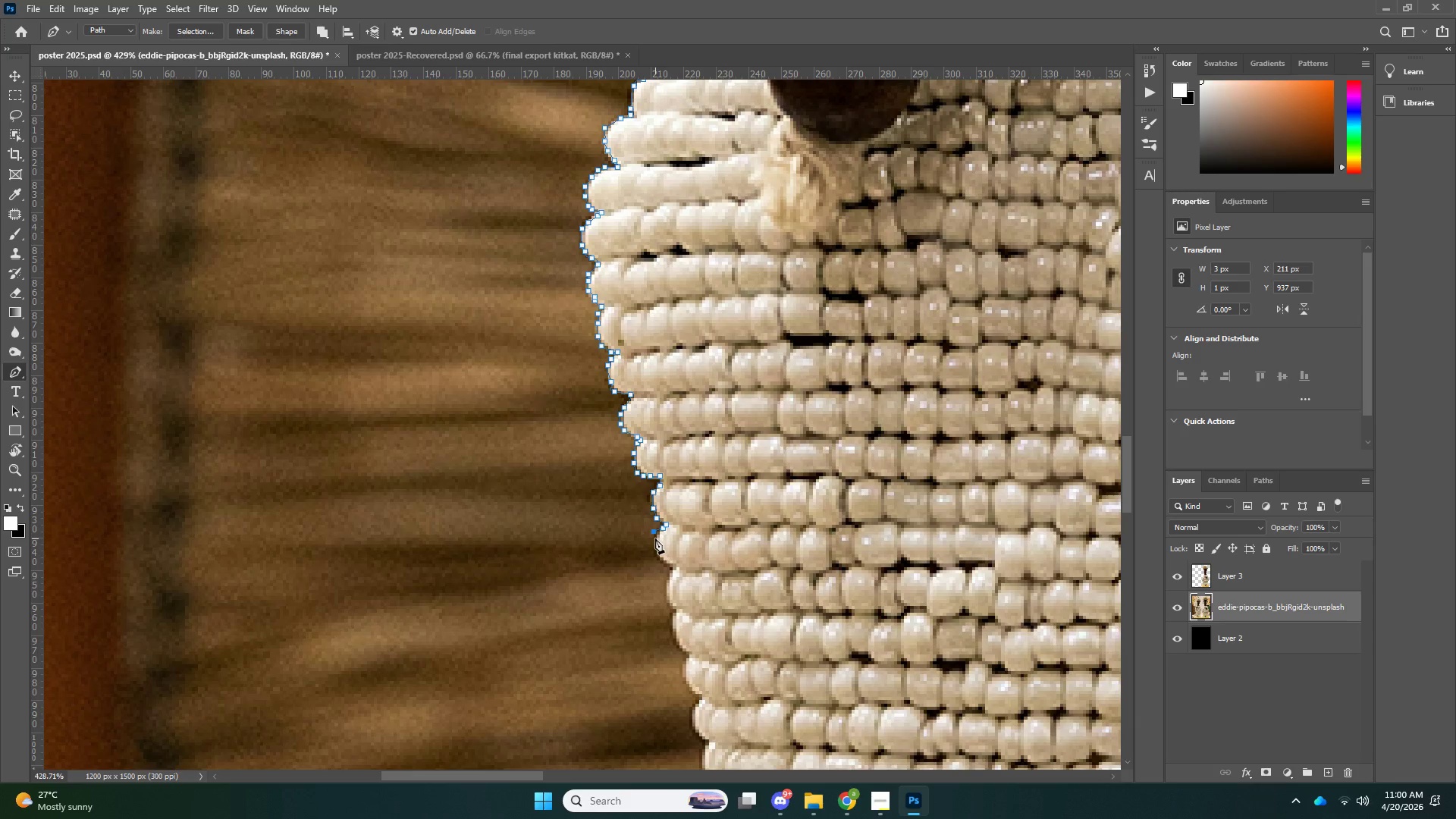 
key(Control+ControlLeft)
 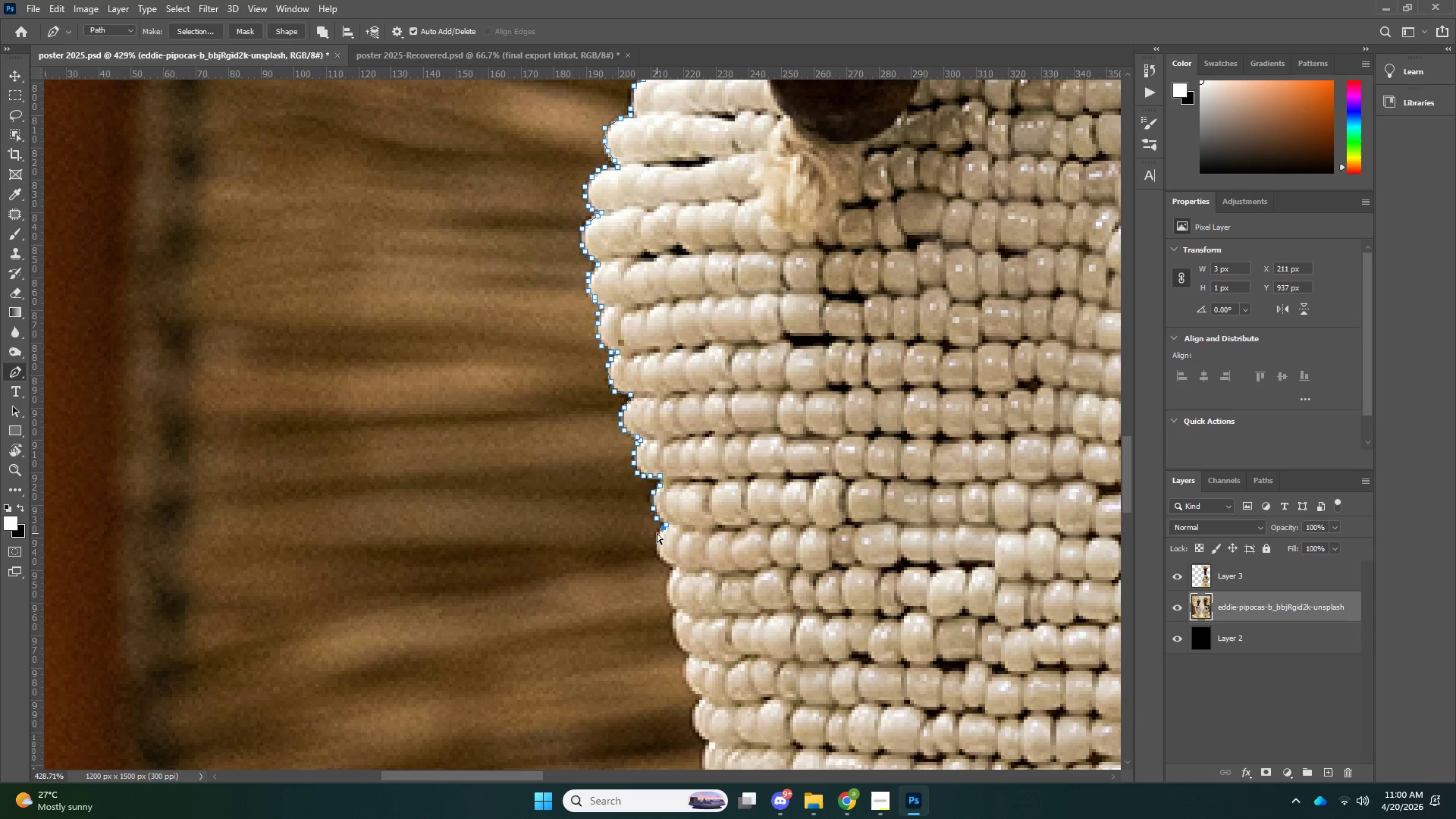 
key(Control+Z)
 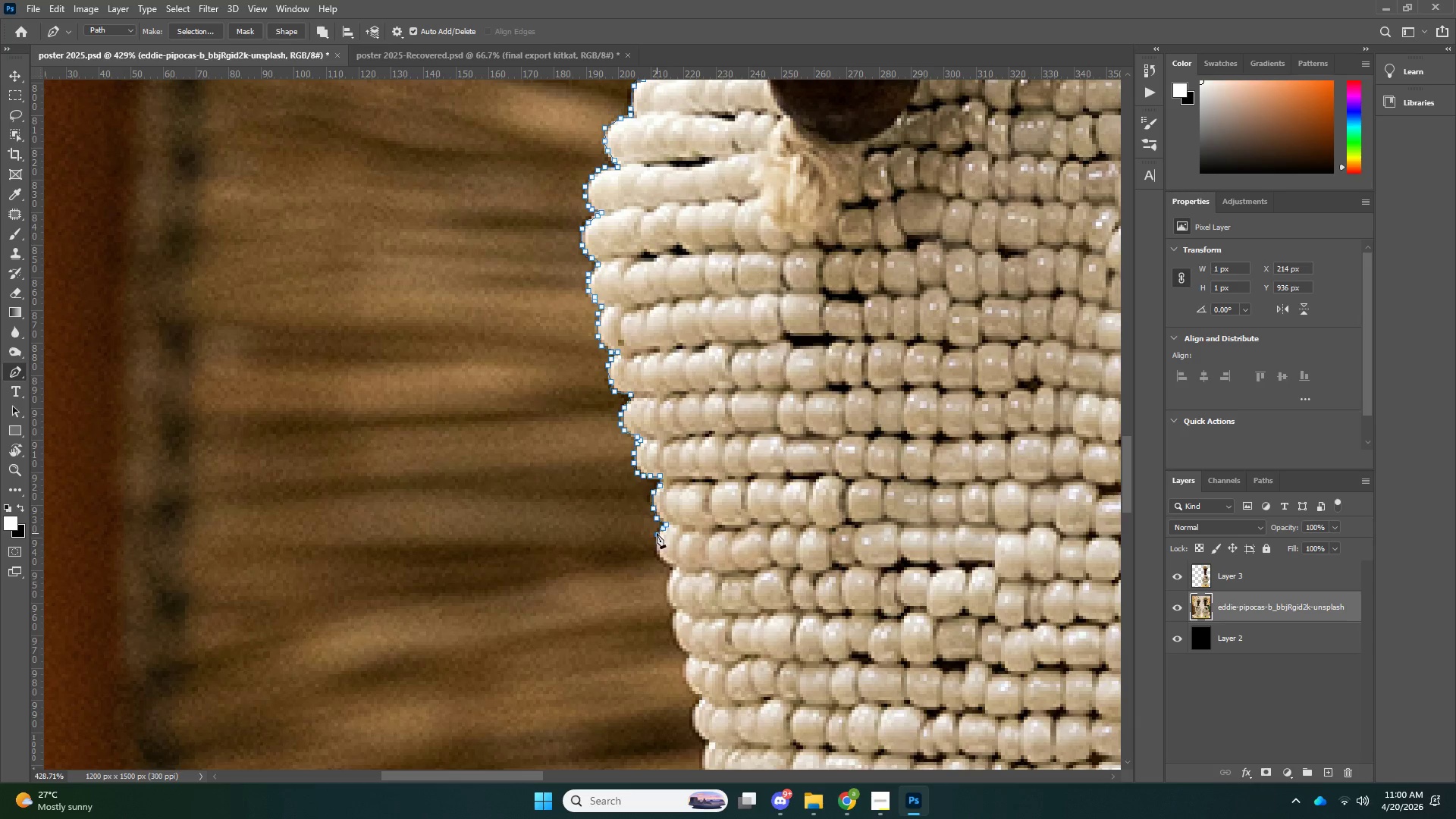 
left_click([657, 533])
 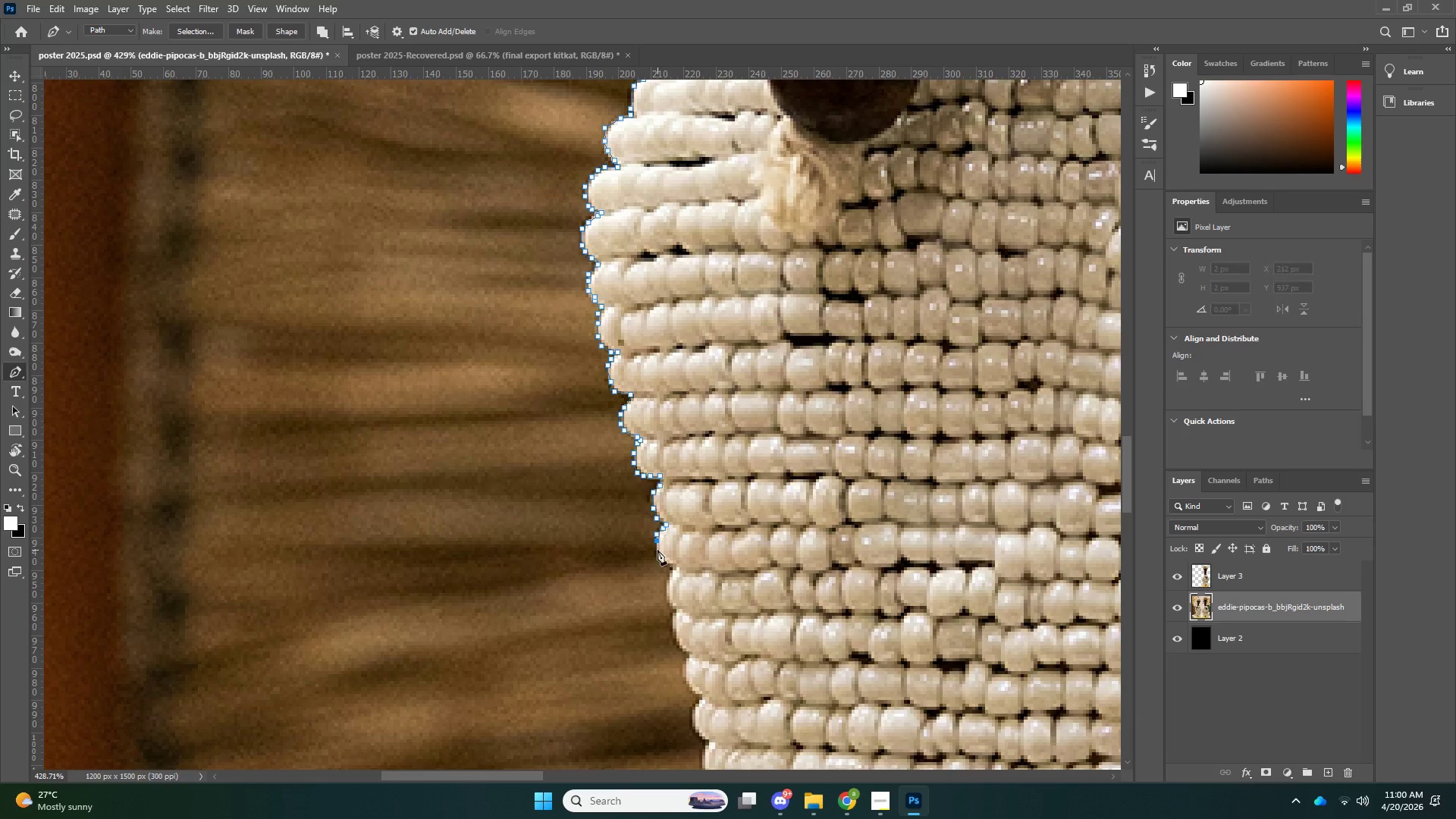 
triple_click([657, 550])
 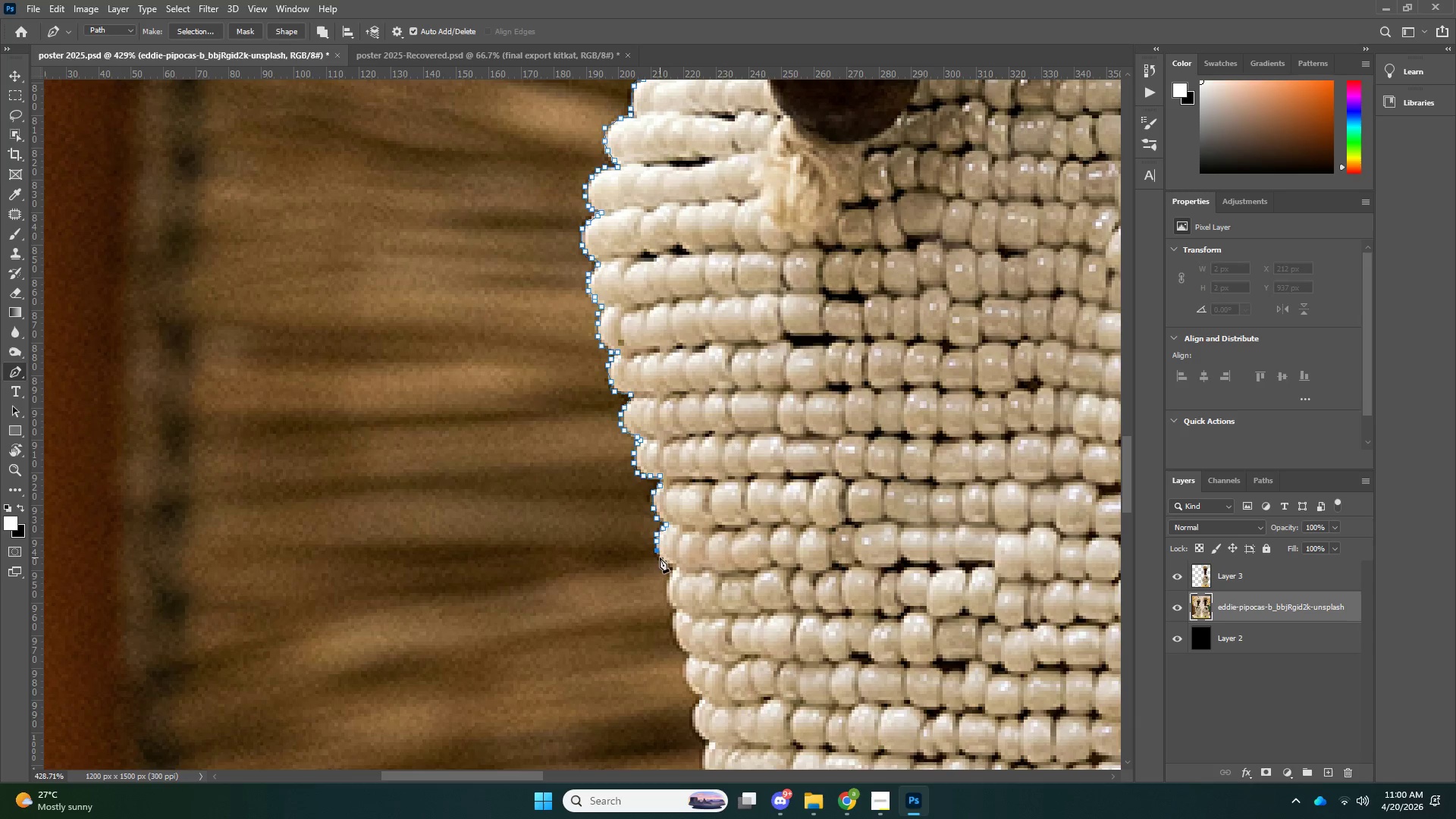 
triple_click([661, 558])
 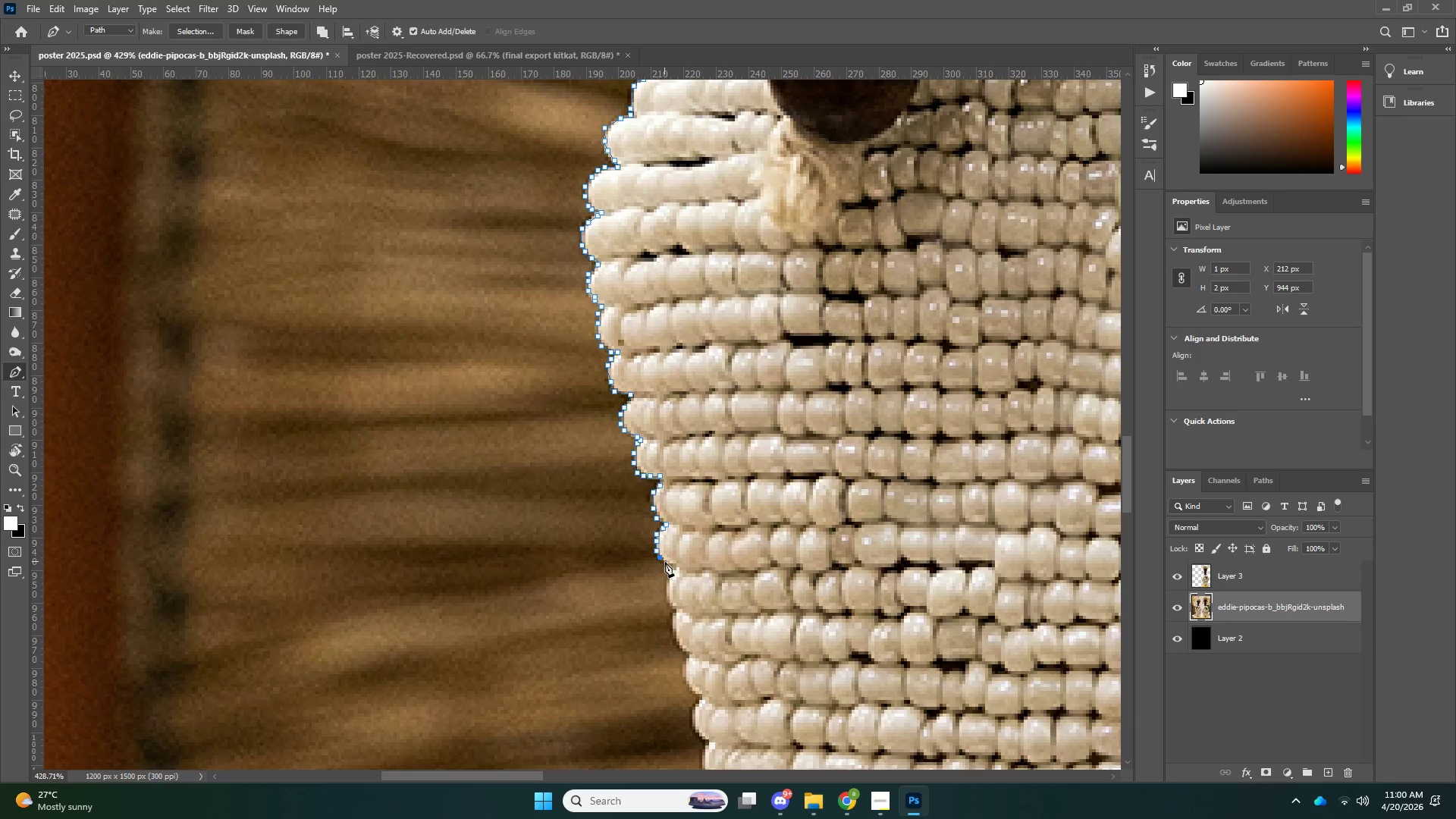 
left_click_drag(start_coordinate=[664, 561], to_coordinate=[668, 563])
 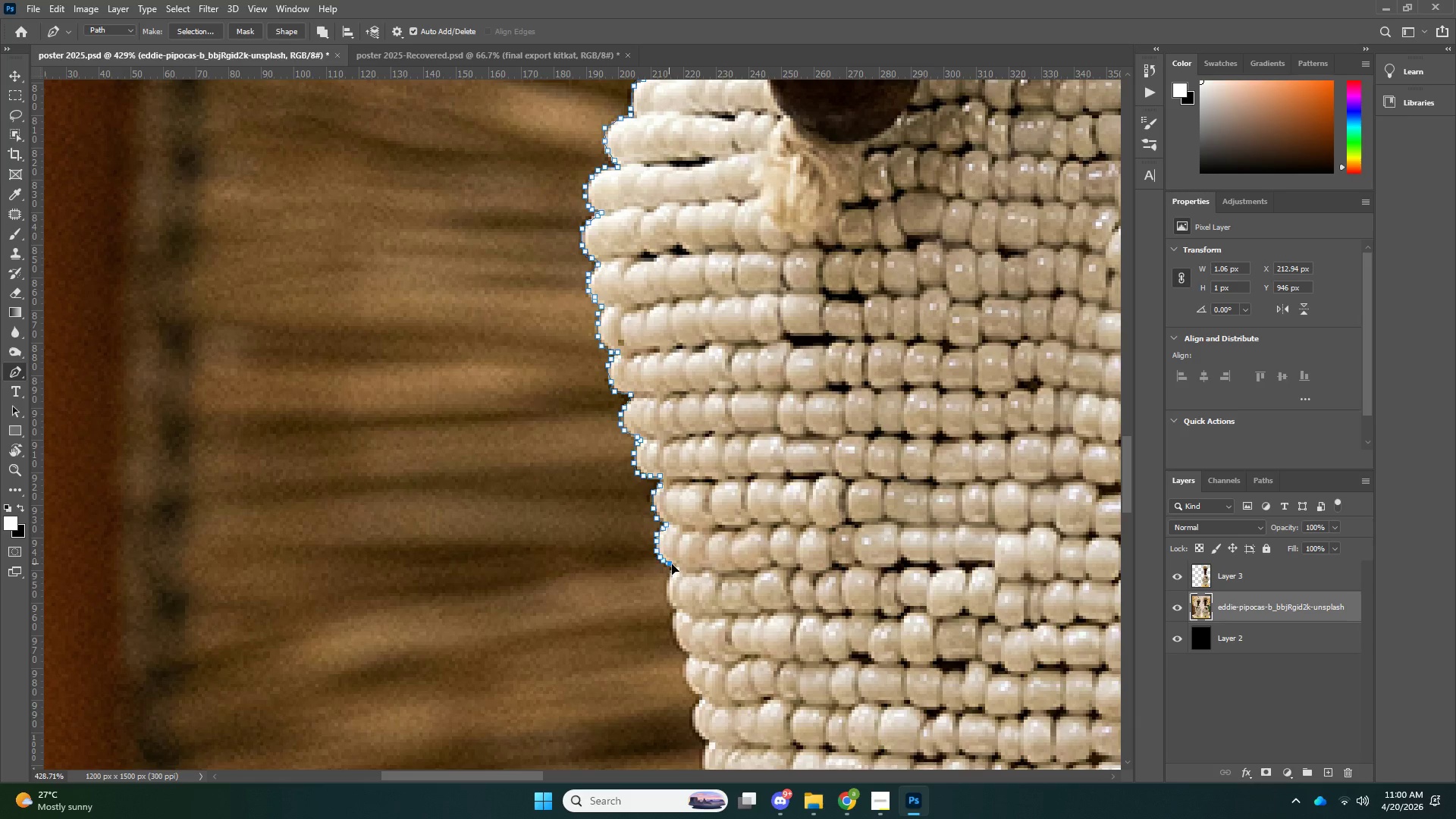 
left_click_drag(start_coordinate=[669, 563], to_coordinate=[674, 564])
 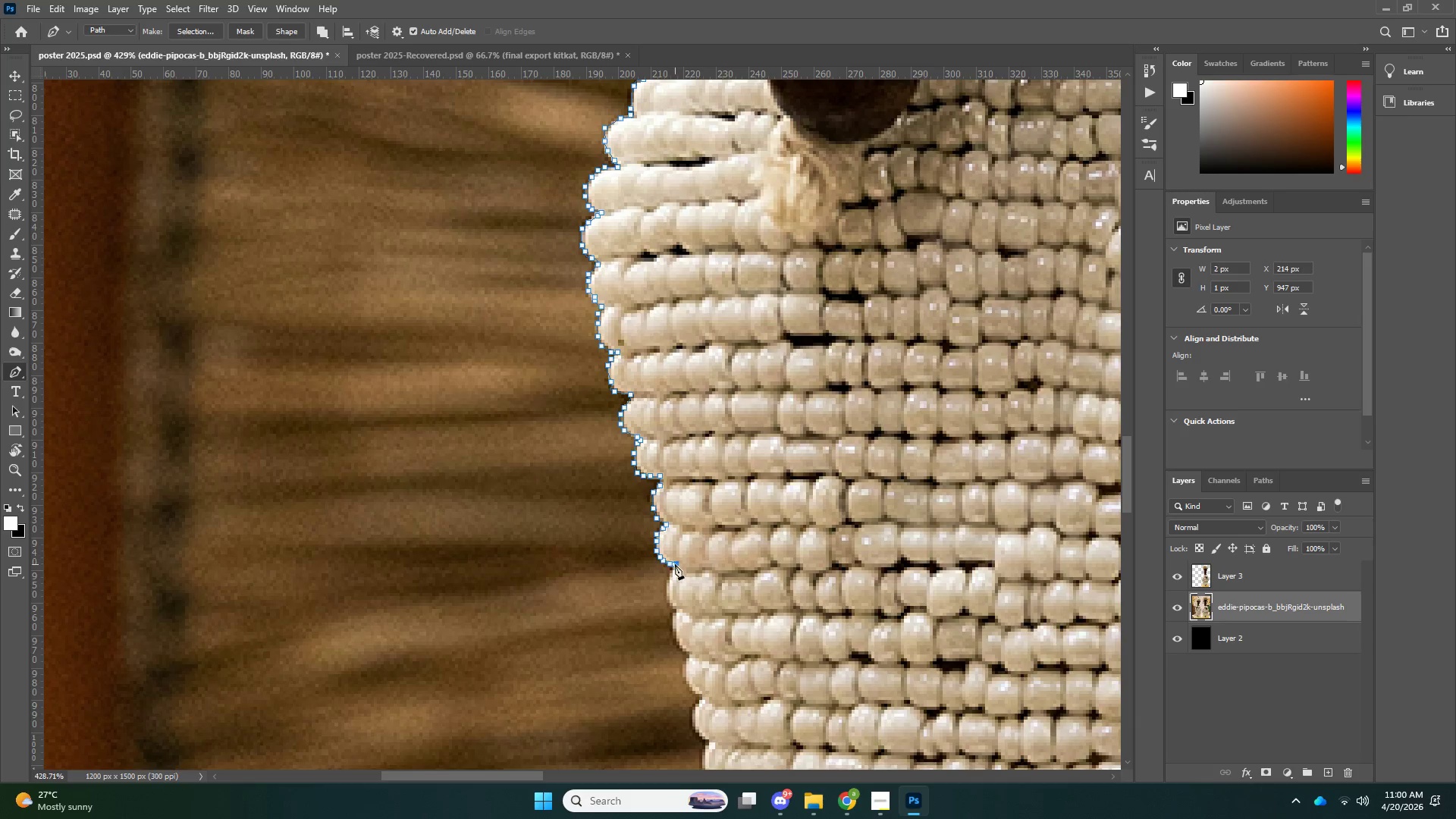 
triple_click([675, 564])
 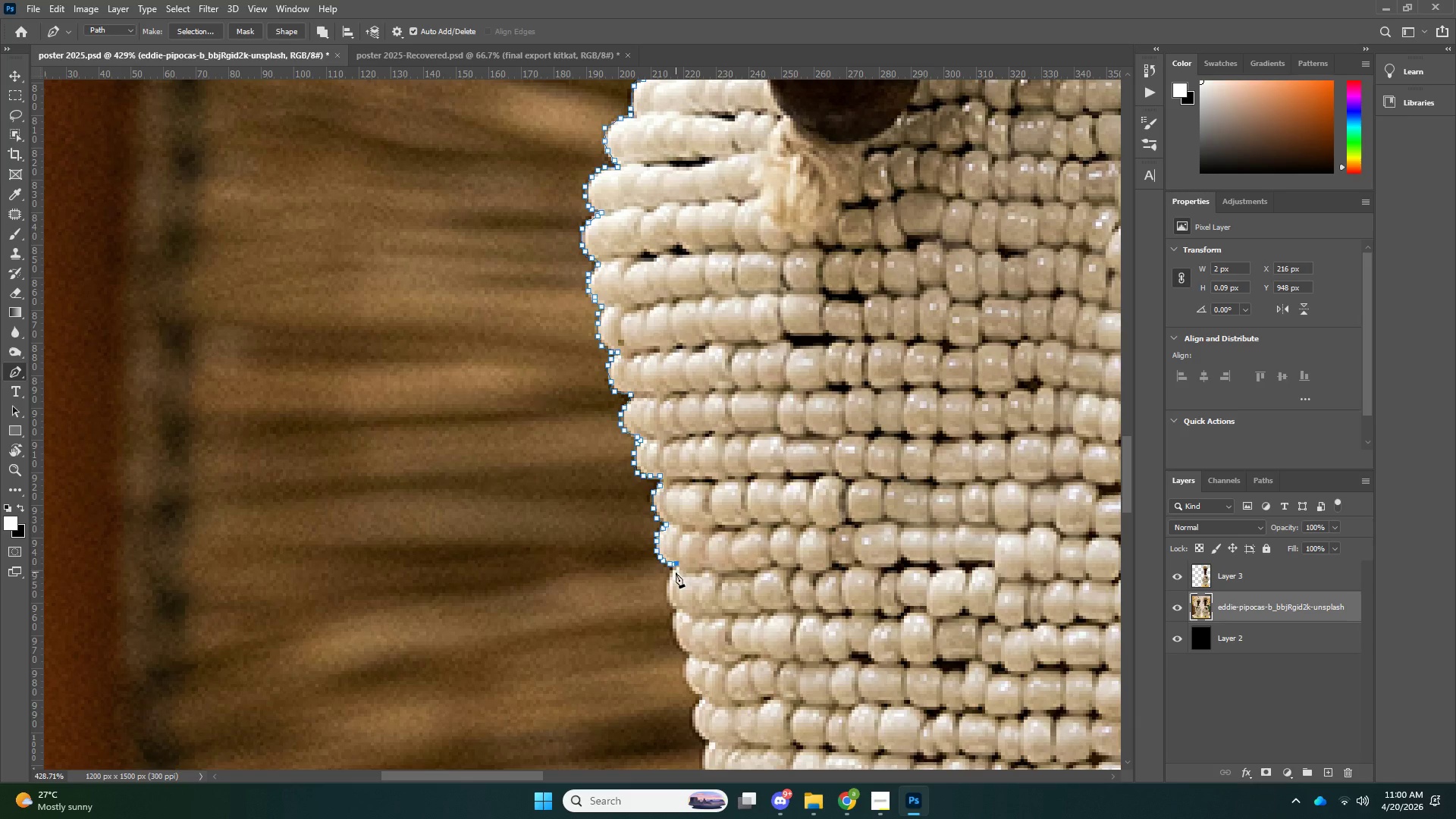 
left_click([671, 572])
 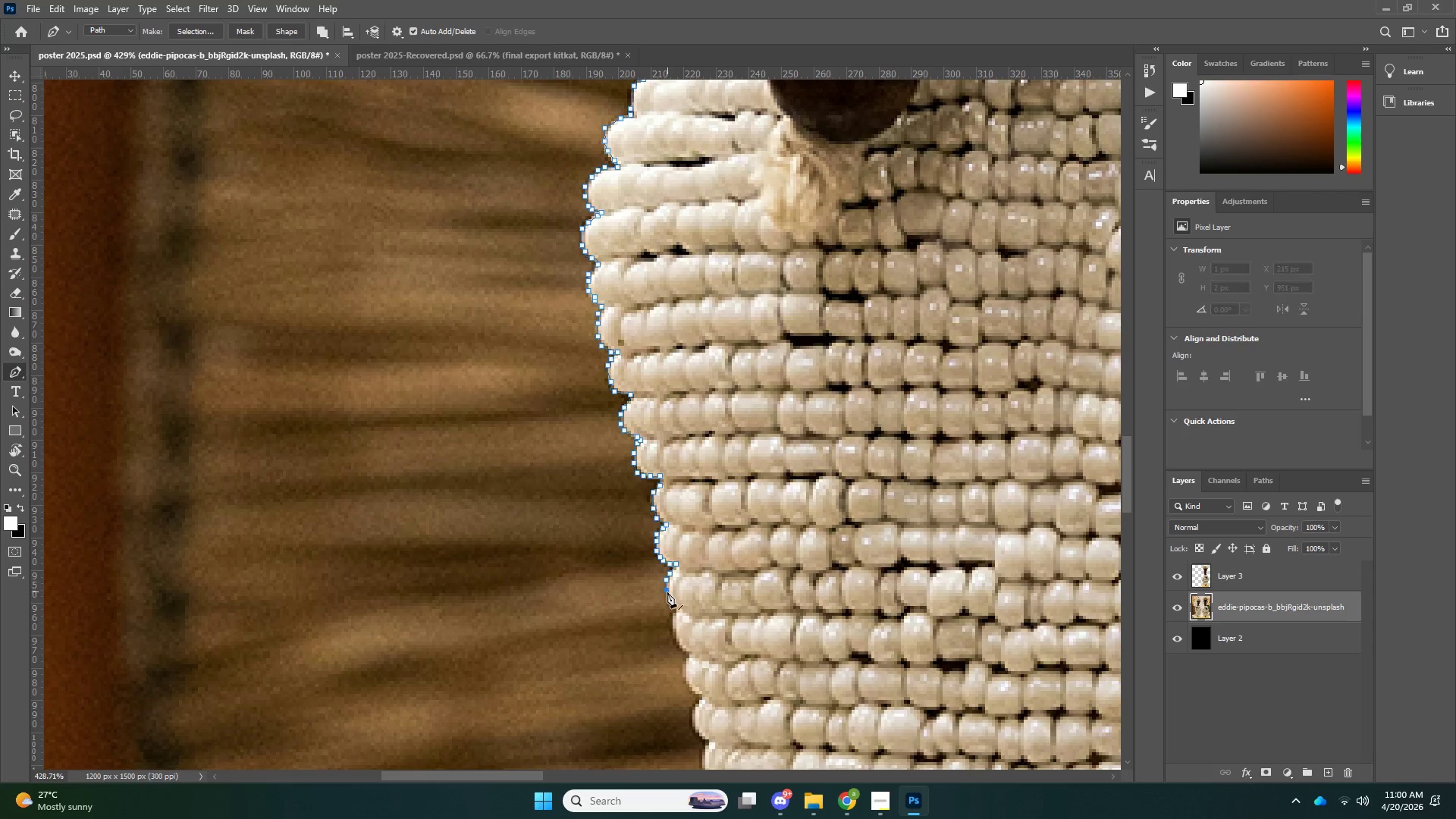 
left_click_drag(start_coordinate=[669, 596], to_coordinate=[670, 600])
 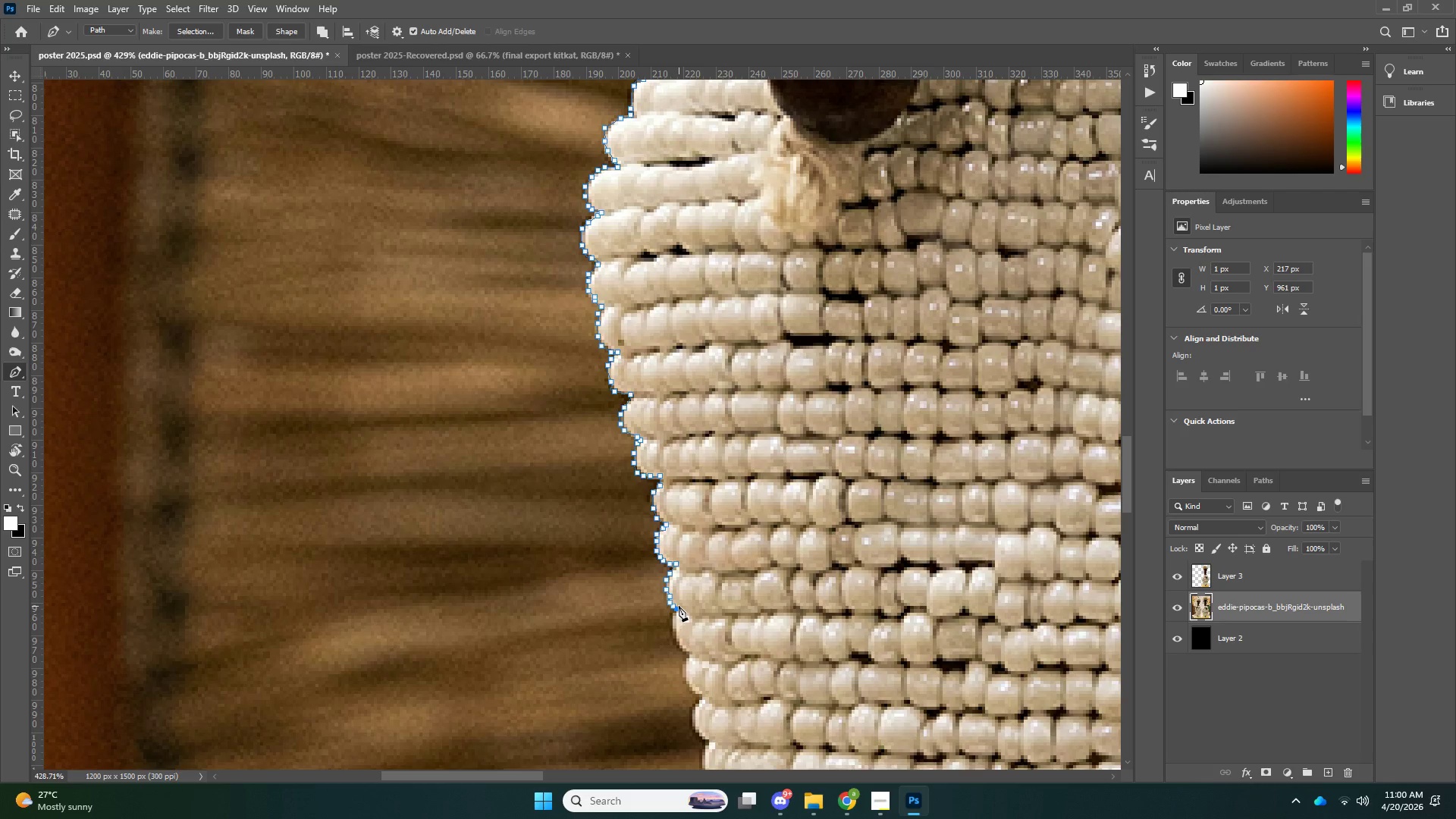 
wait(6.06)
 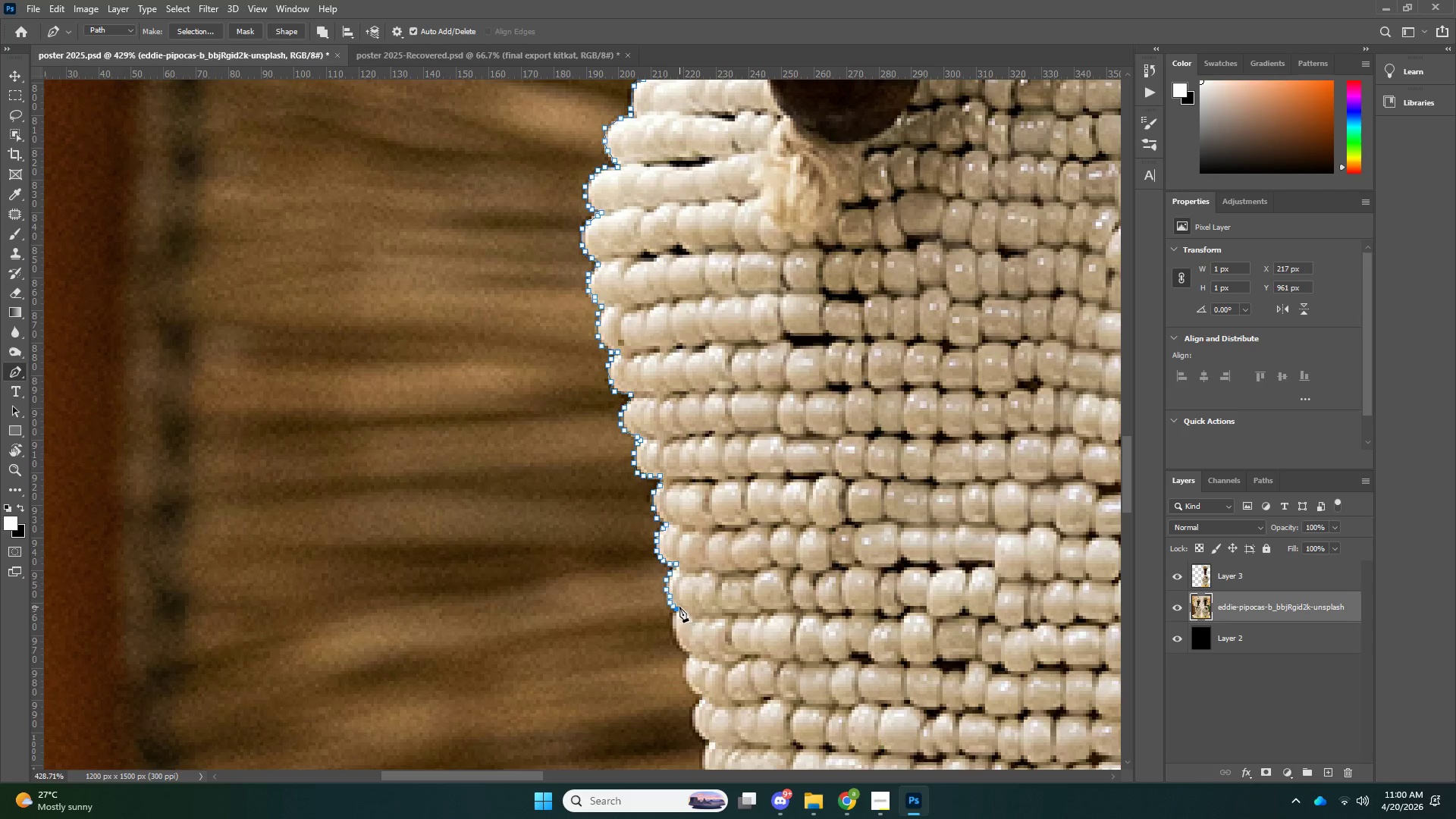 
scroll: coordinate [681, 595], scroll_direction: down, amount: 4.0
 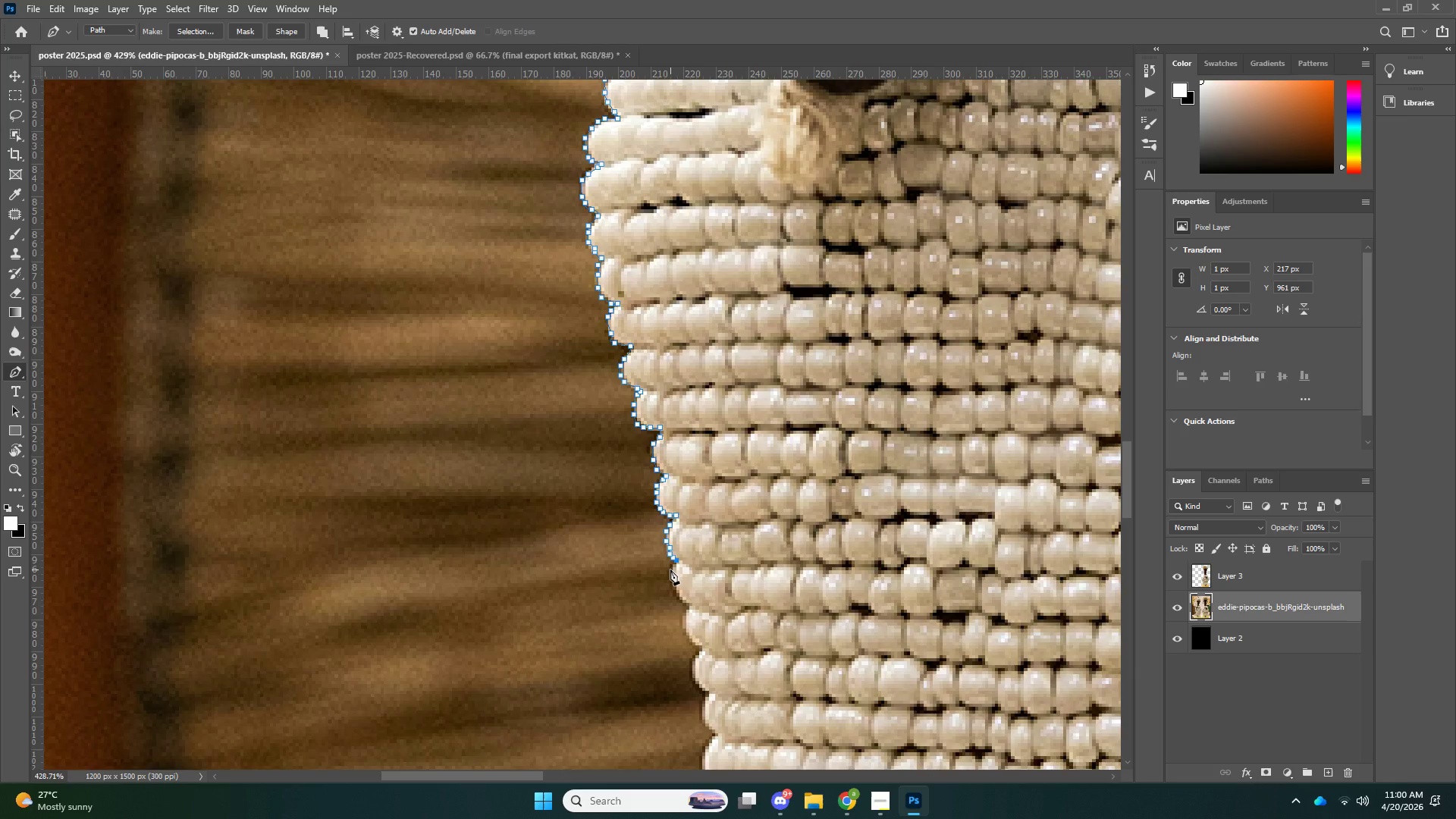 
left_click([670, 573])
 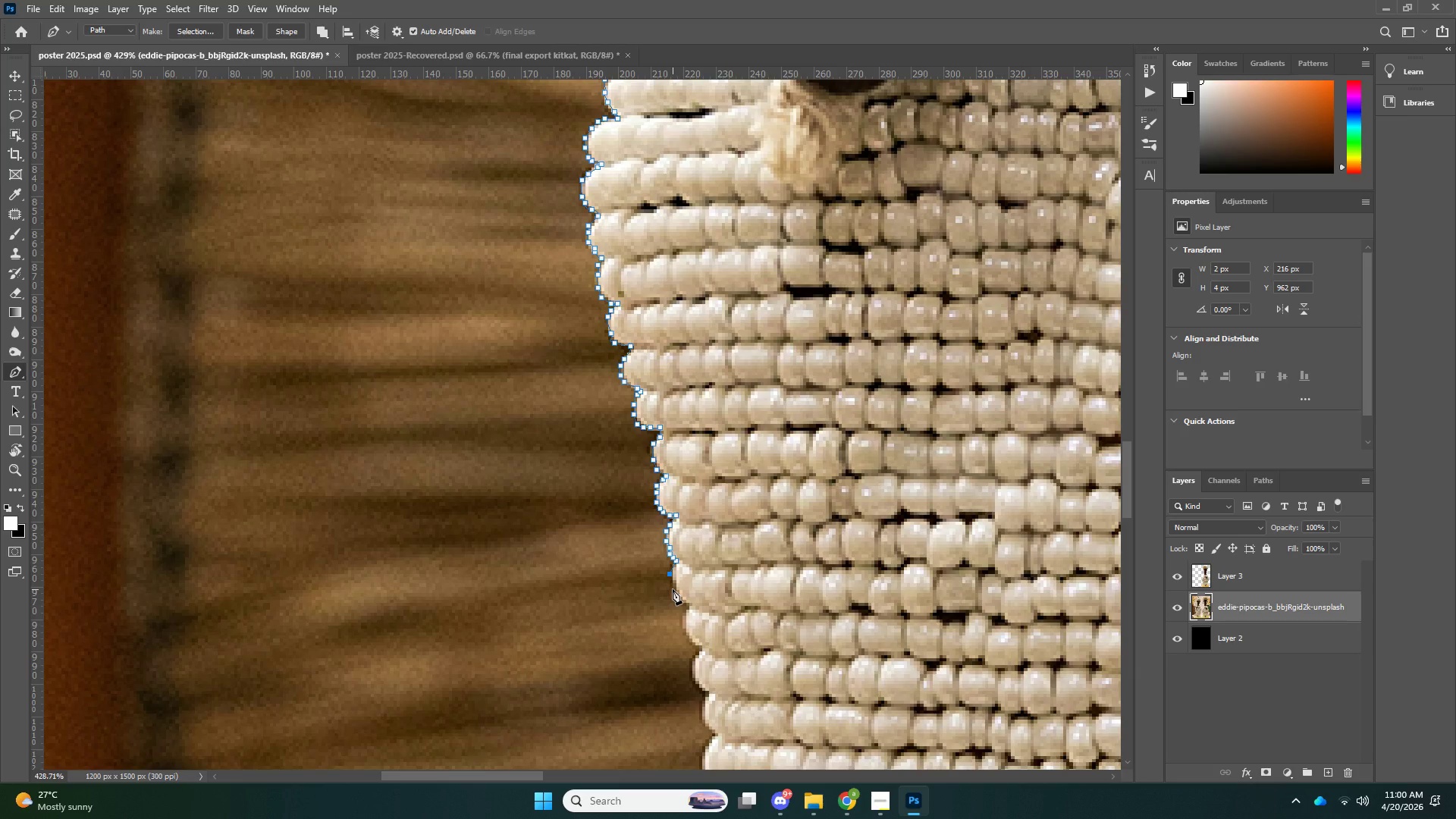 
left_click([673, 591])
 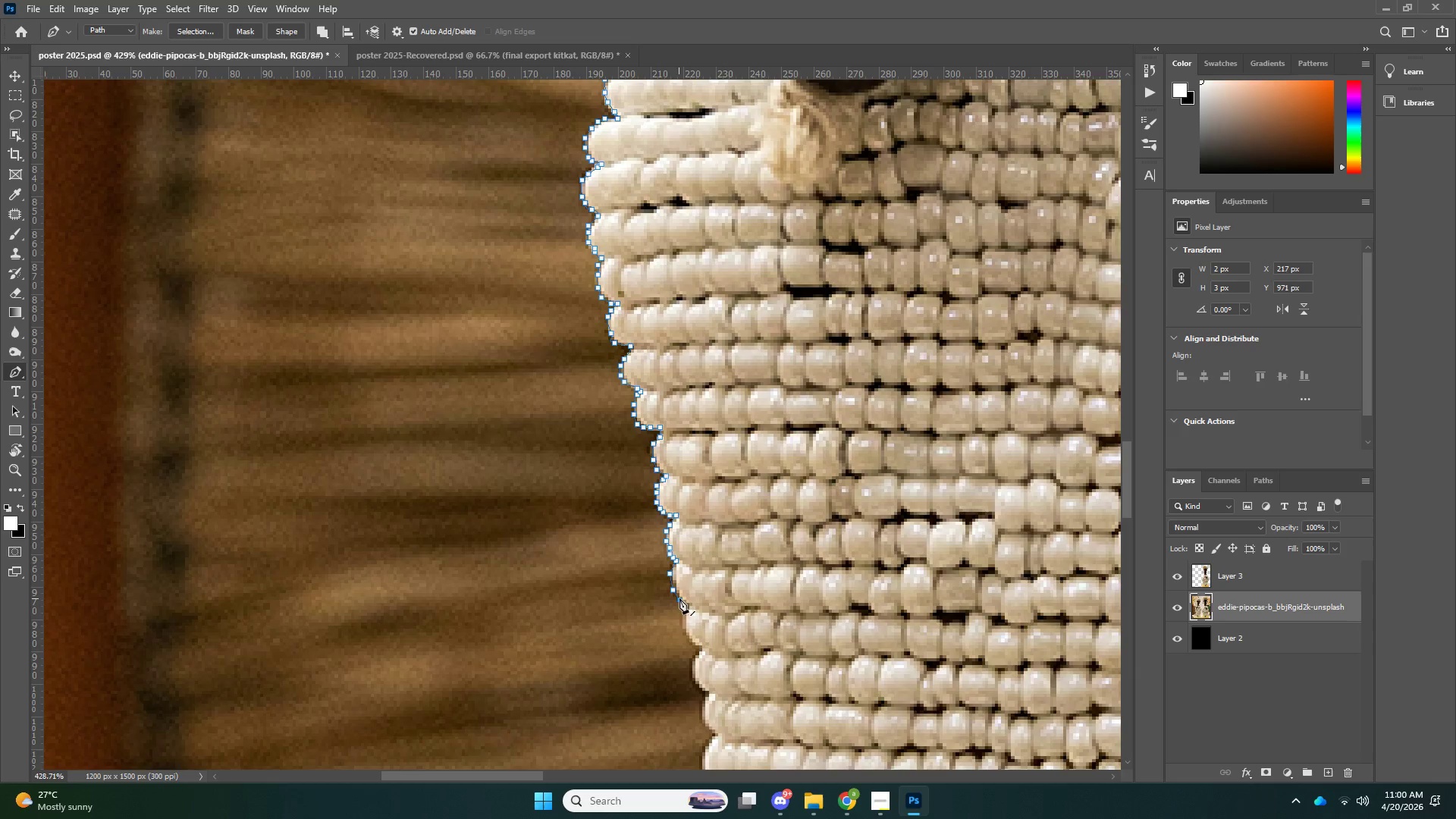 
double_click([684, 601])
 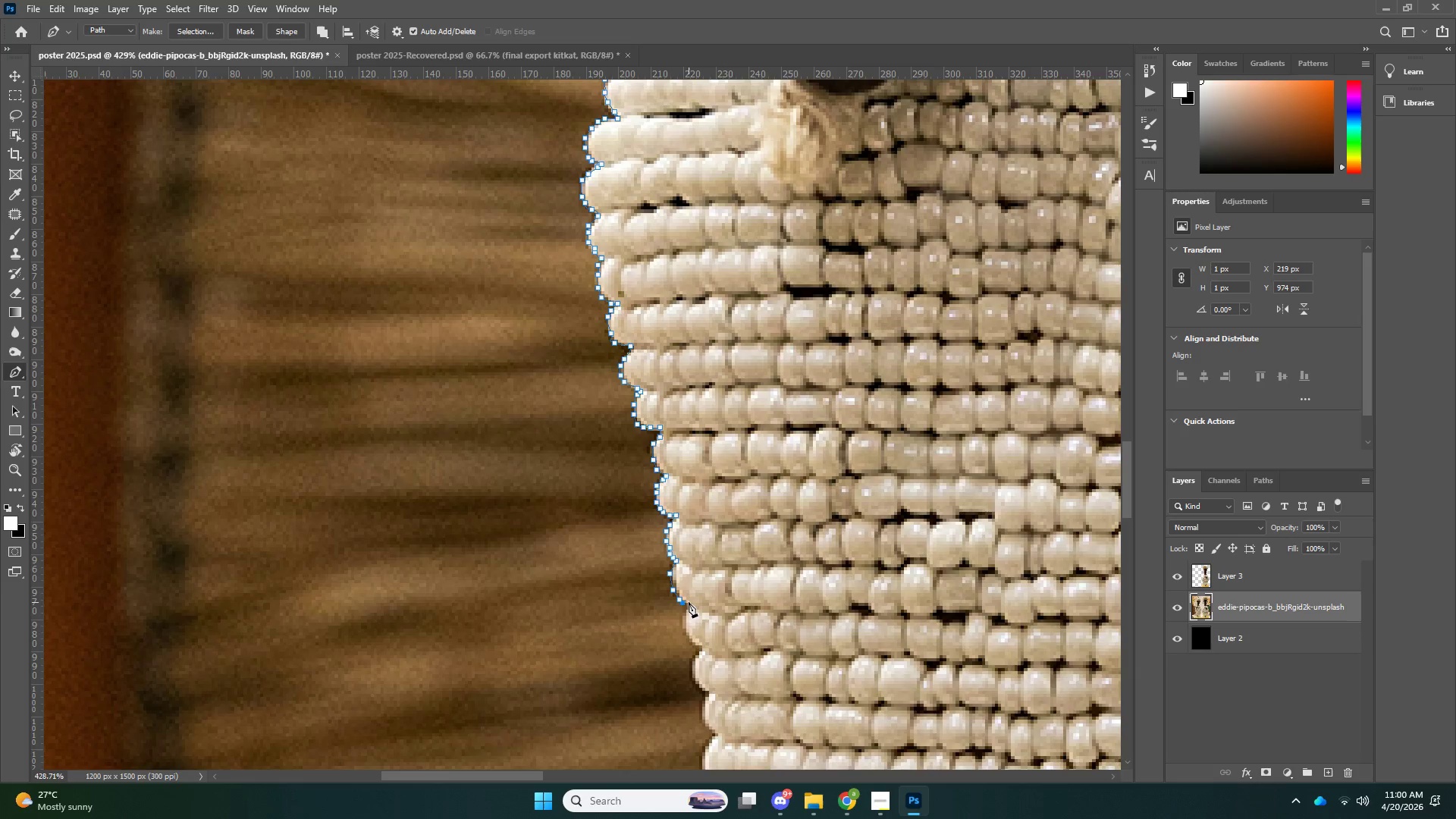 
triple_click([689, 602])
 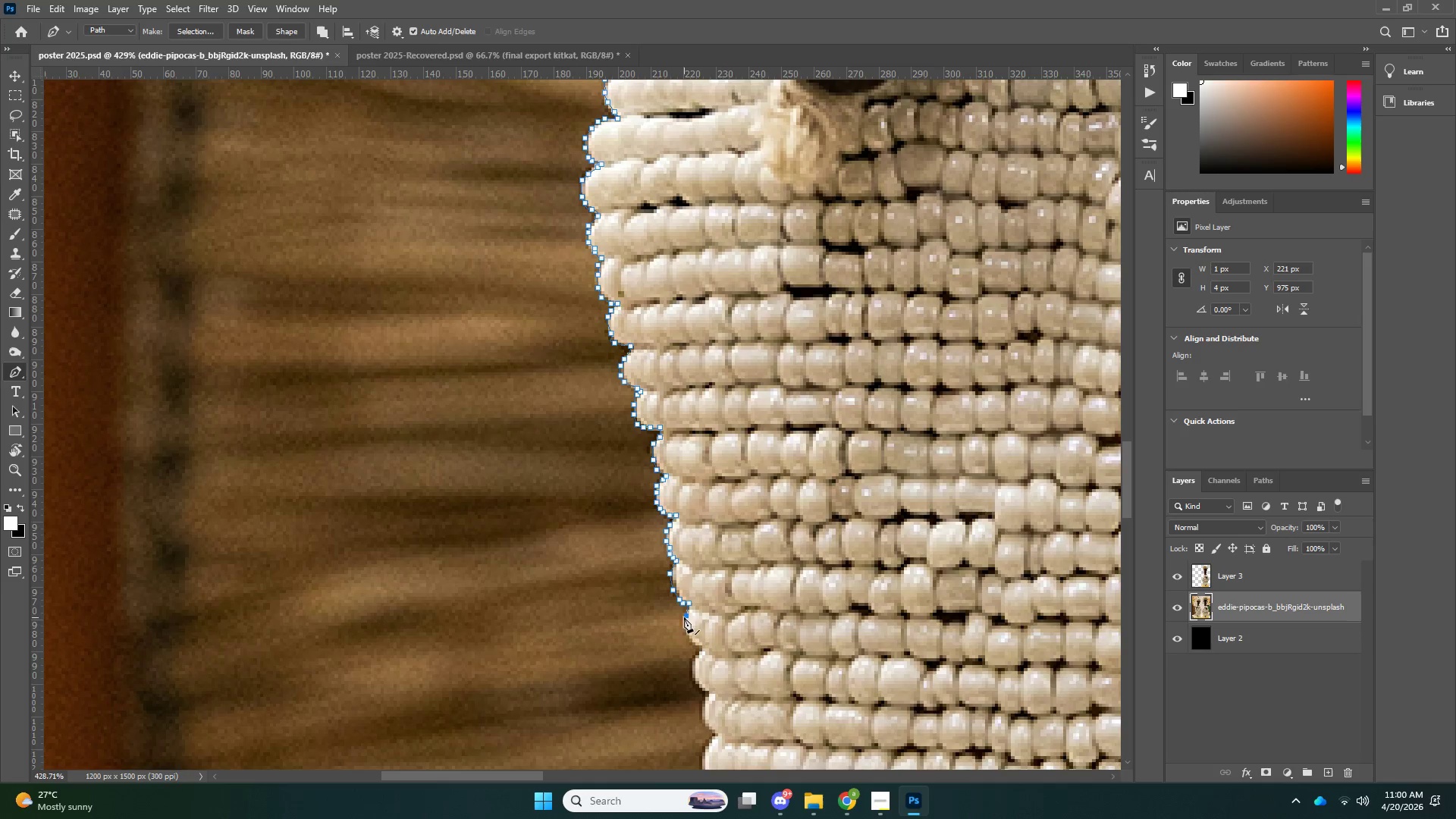 
triple_click([683, 623])
 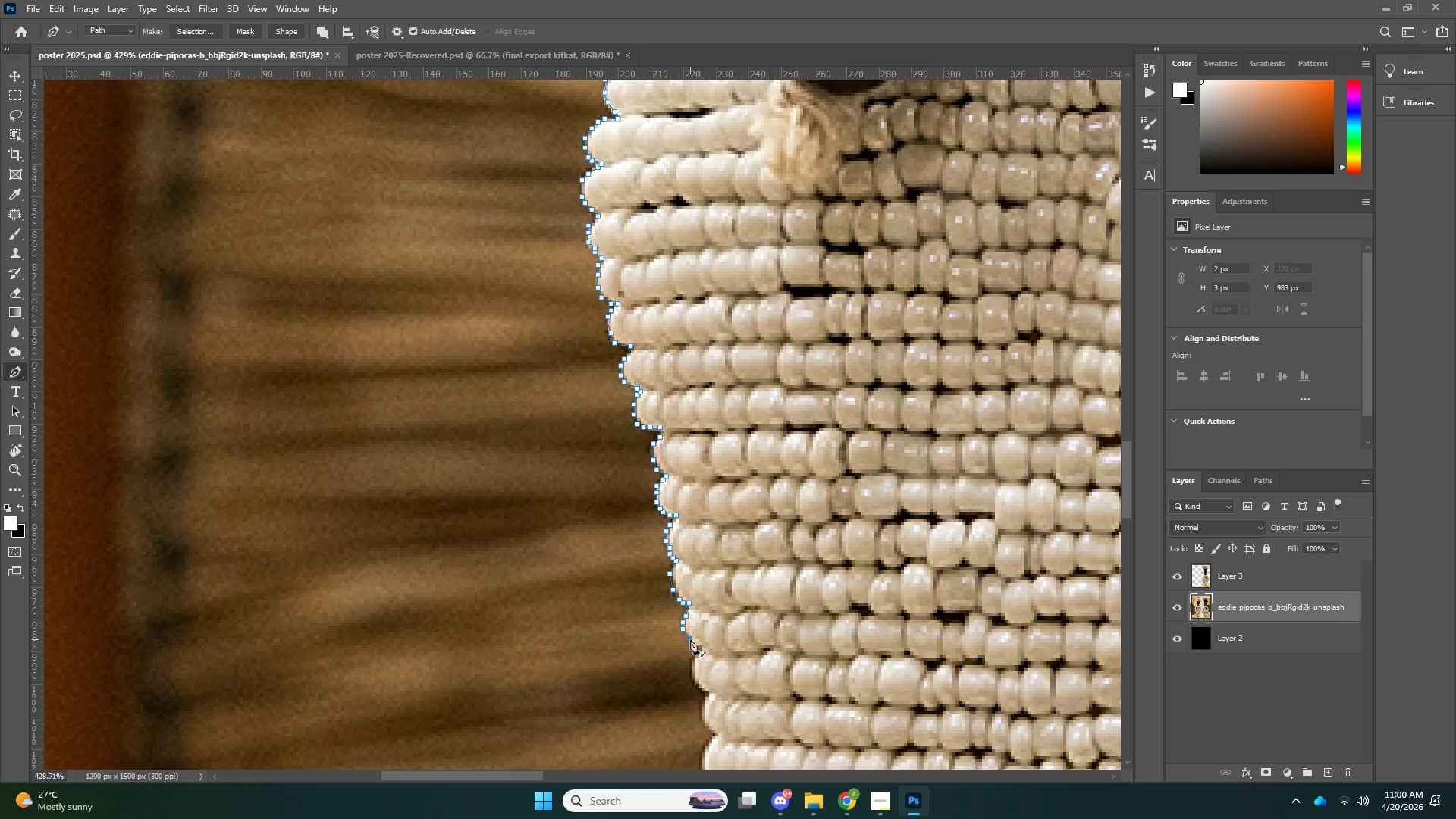 
left_click_drag(start_coordinate=[692, 641], to_coordinate=[696, 642])
 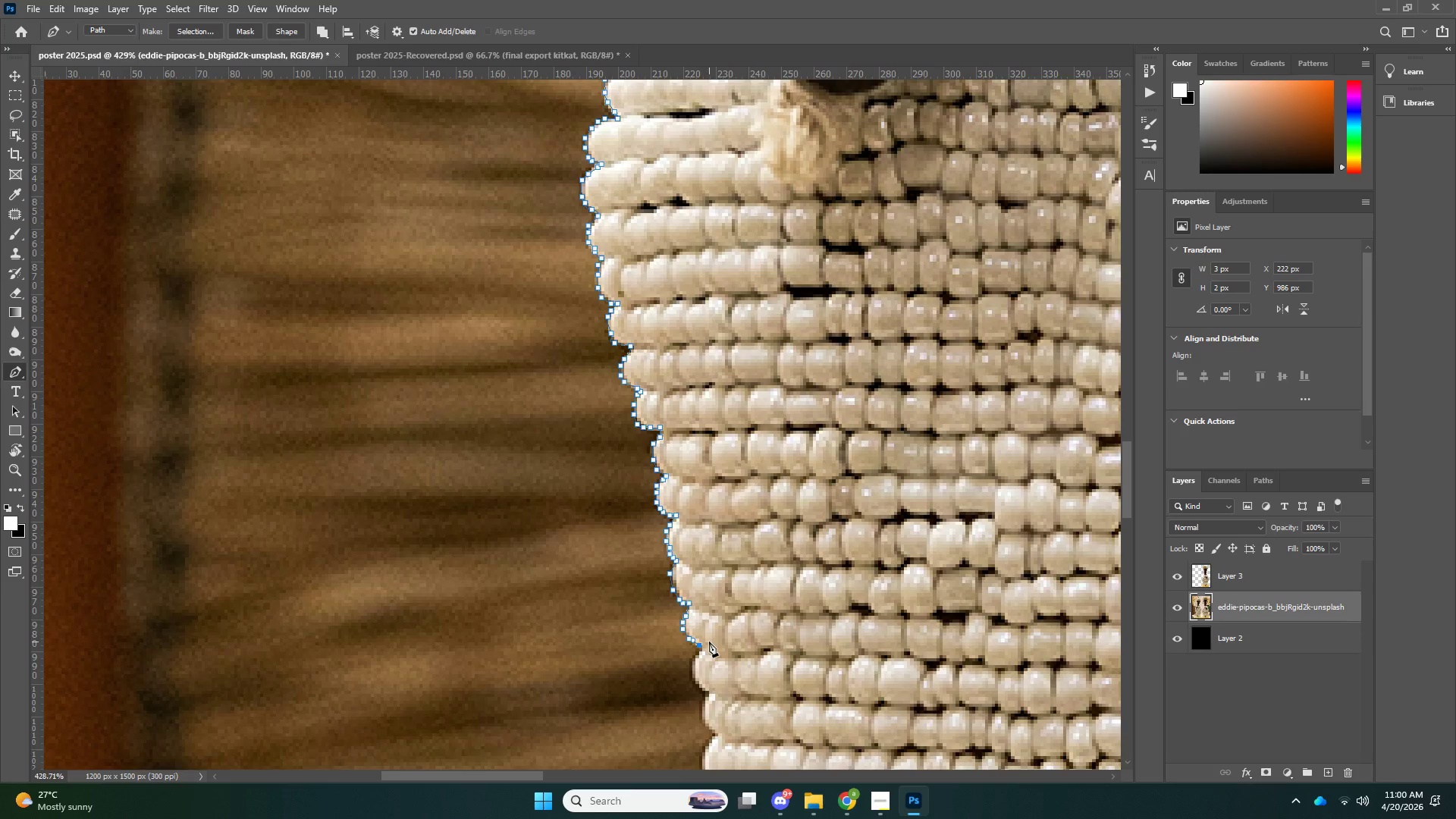 
wait(10.33)
 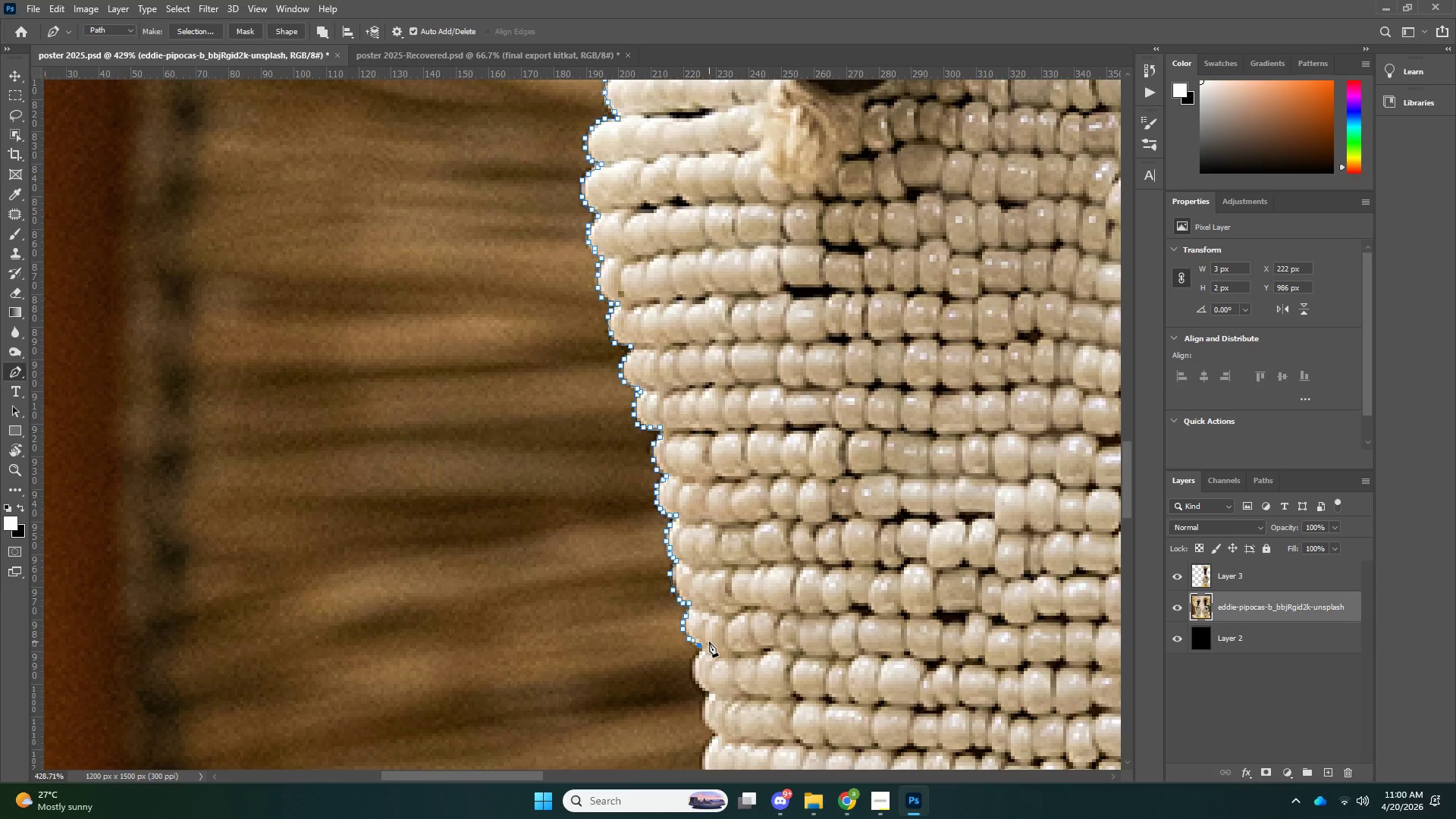 
left_click([695, 657])
 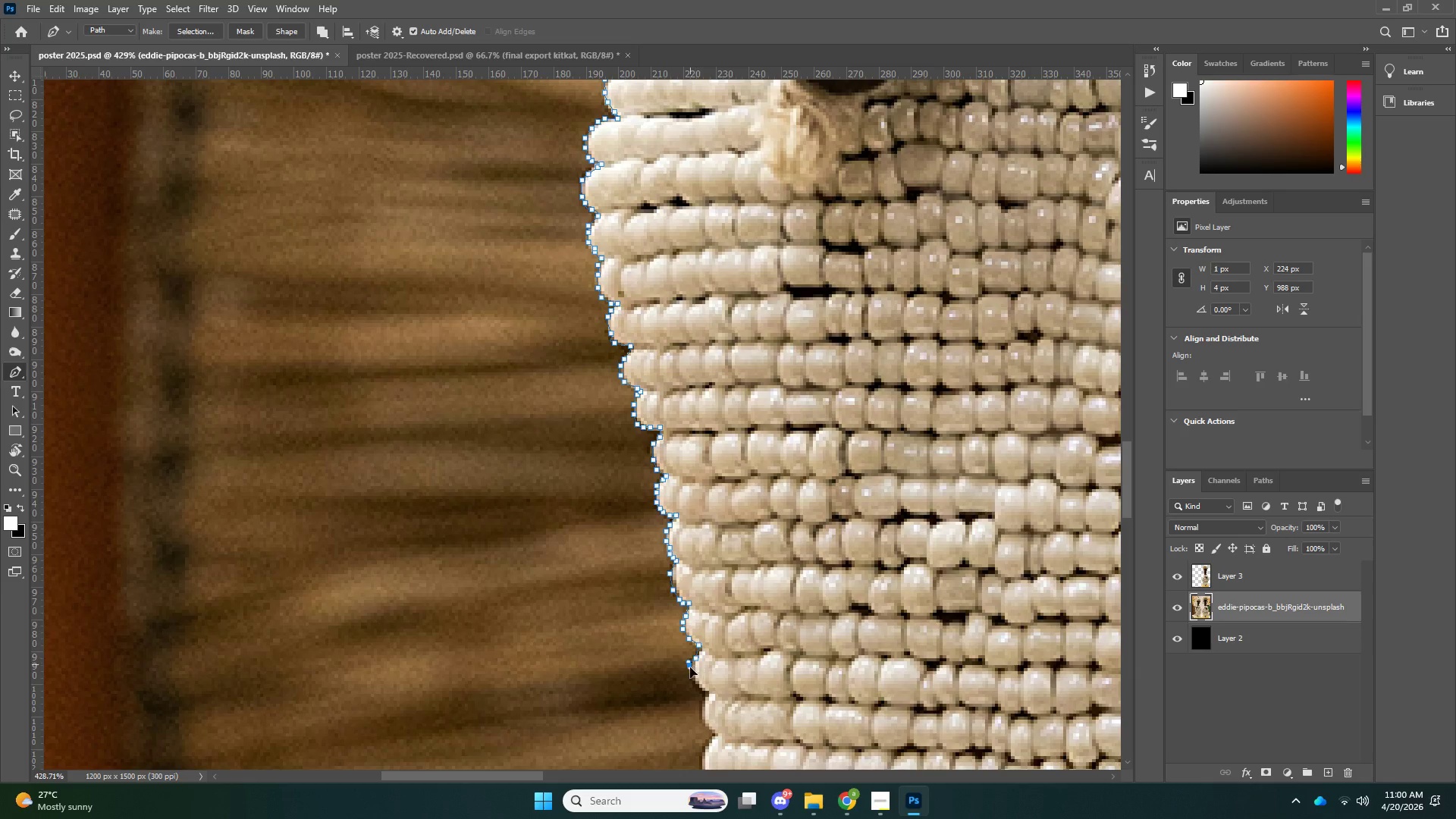 
left_click_drag(start_coordinate=[690, 664], to_coordinate=[690, 668])
 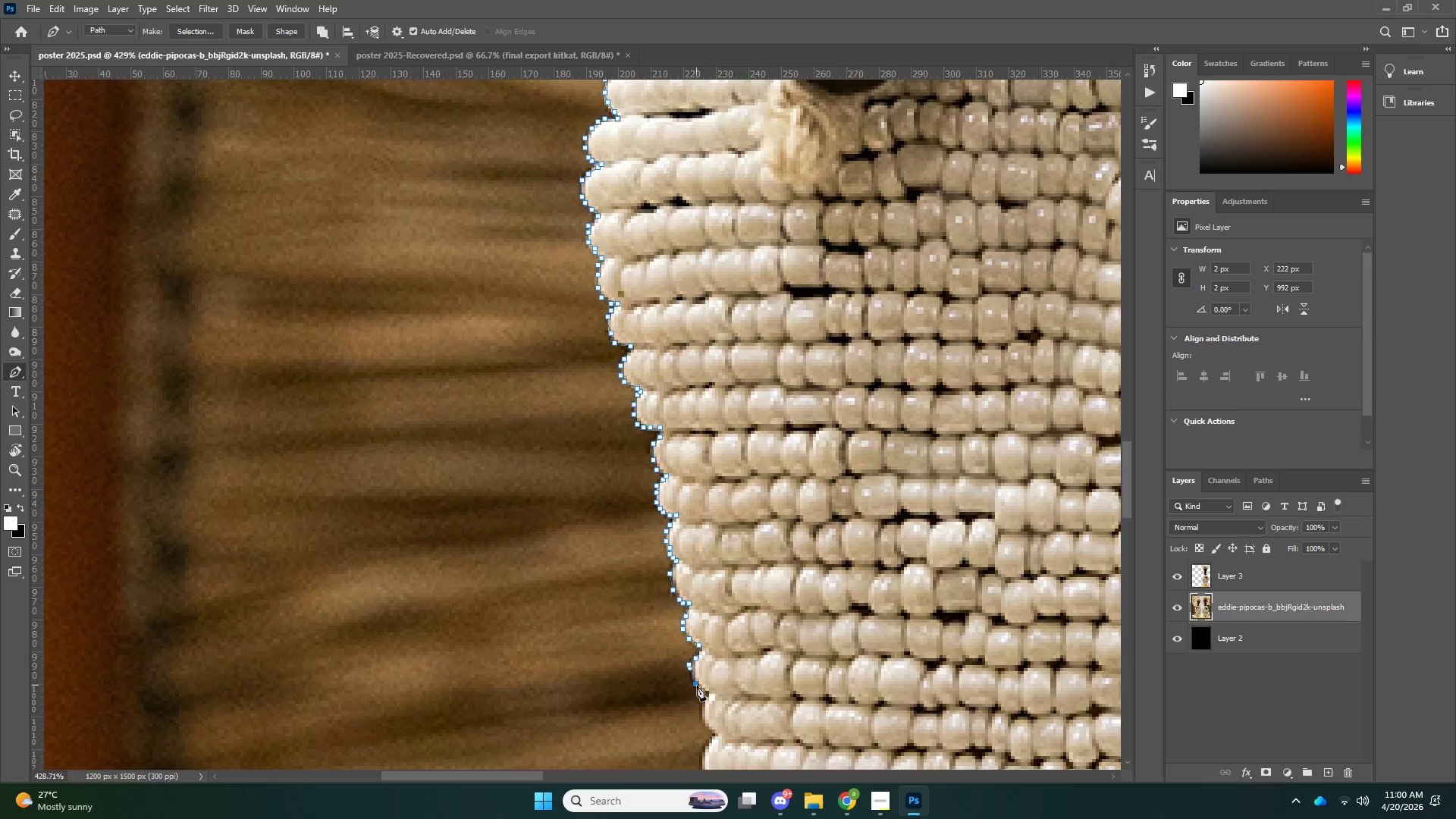 
triple_click([696, 685])
 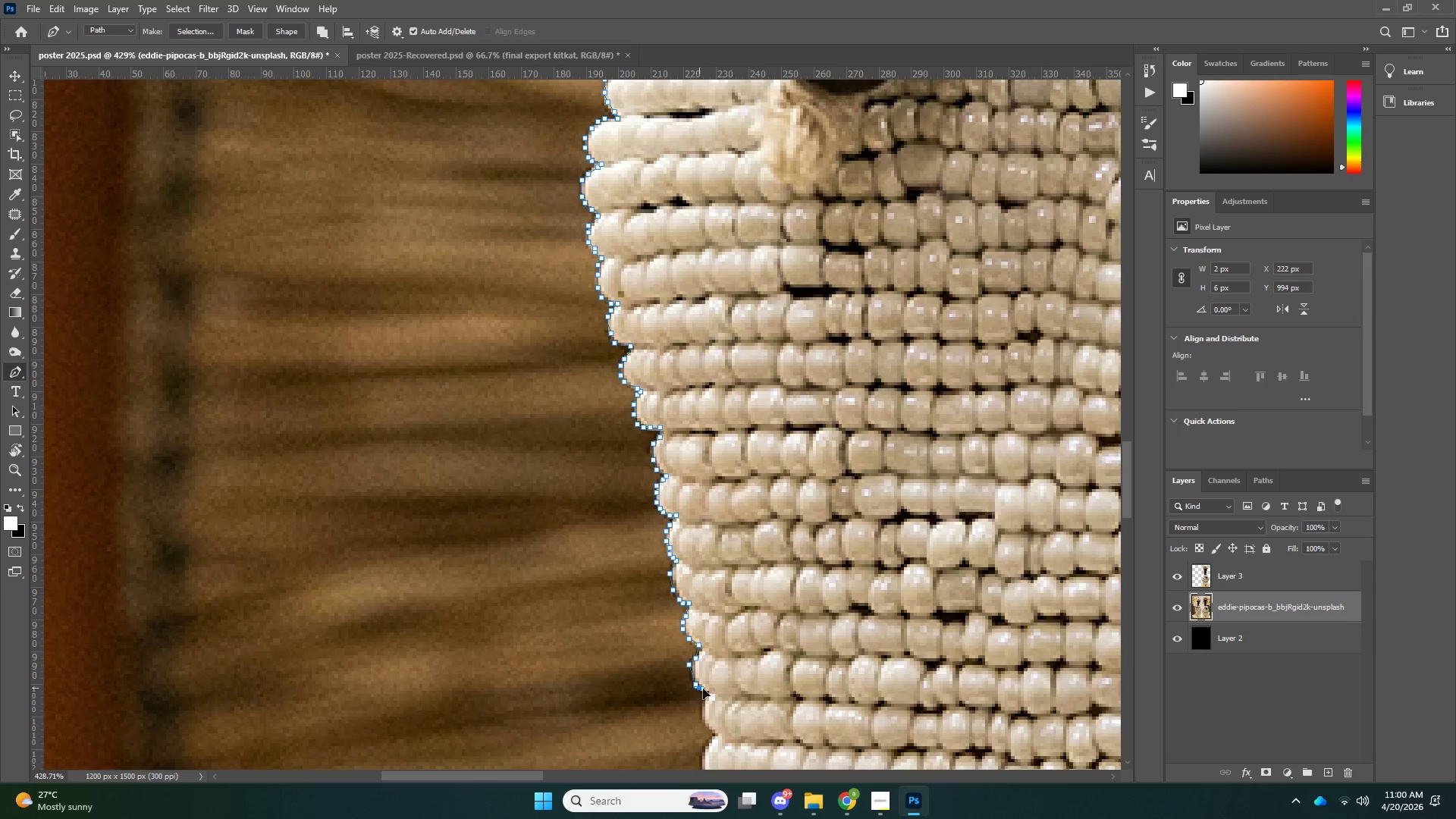 
left_click_drag(start_coordinate=[699, 688], to_coordinate=[706, 689])
 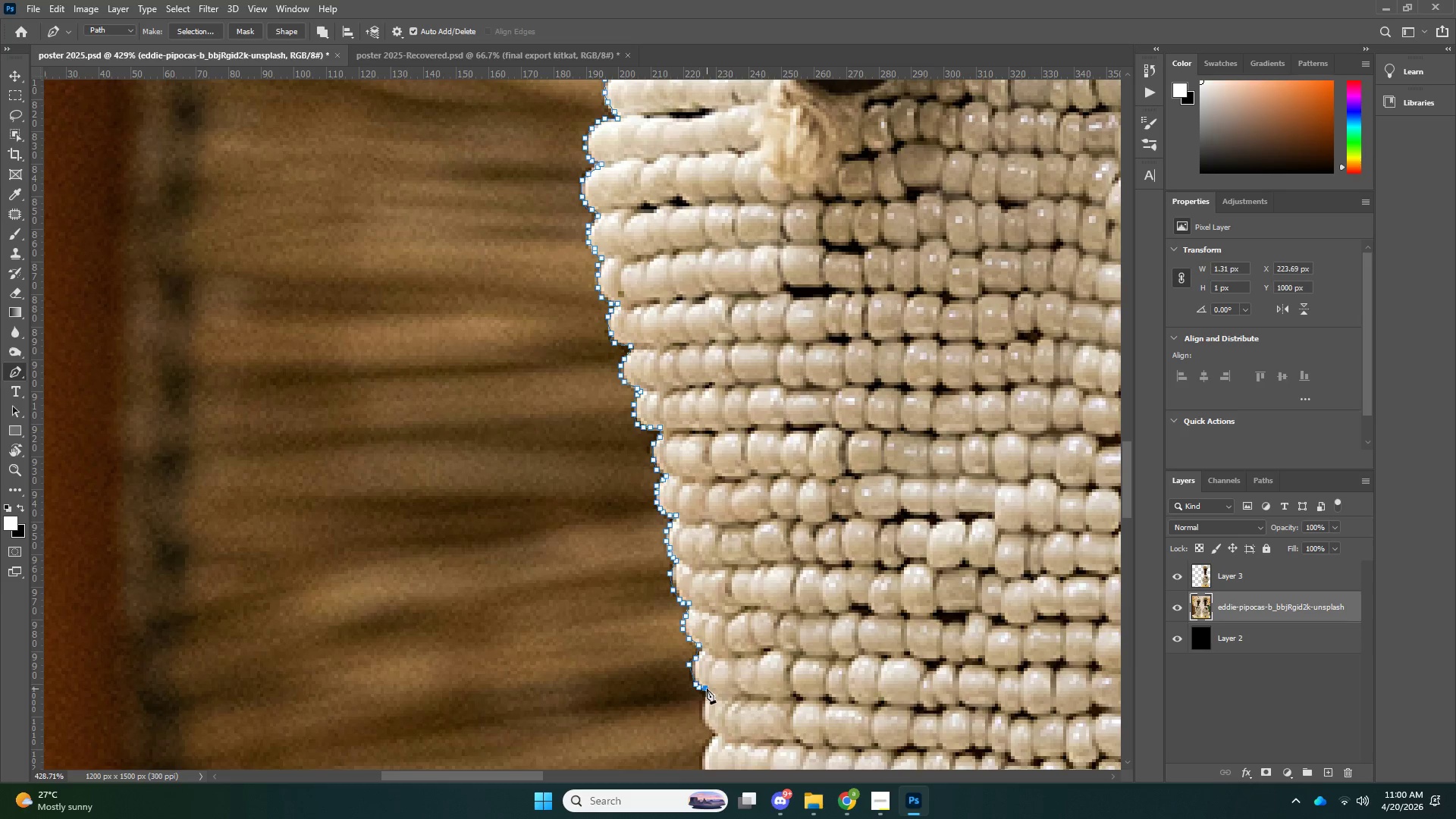 
triple_click([707, 689])
 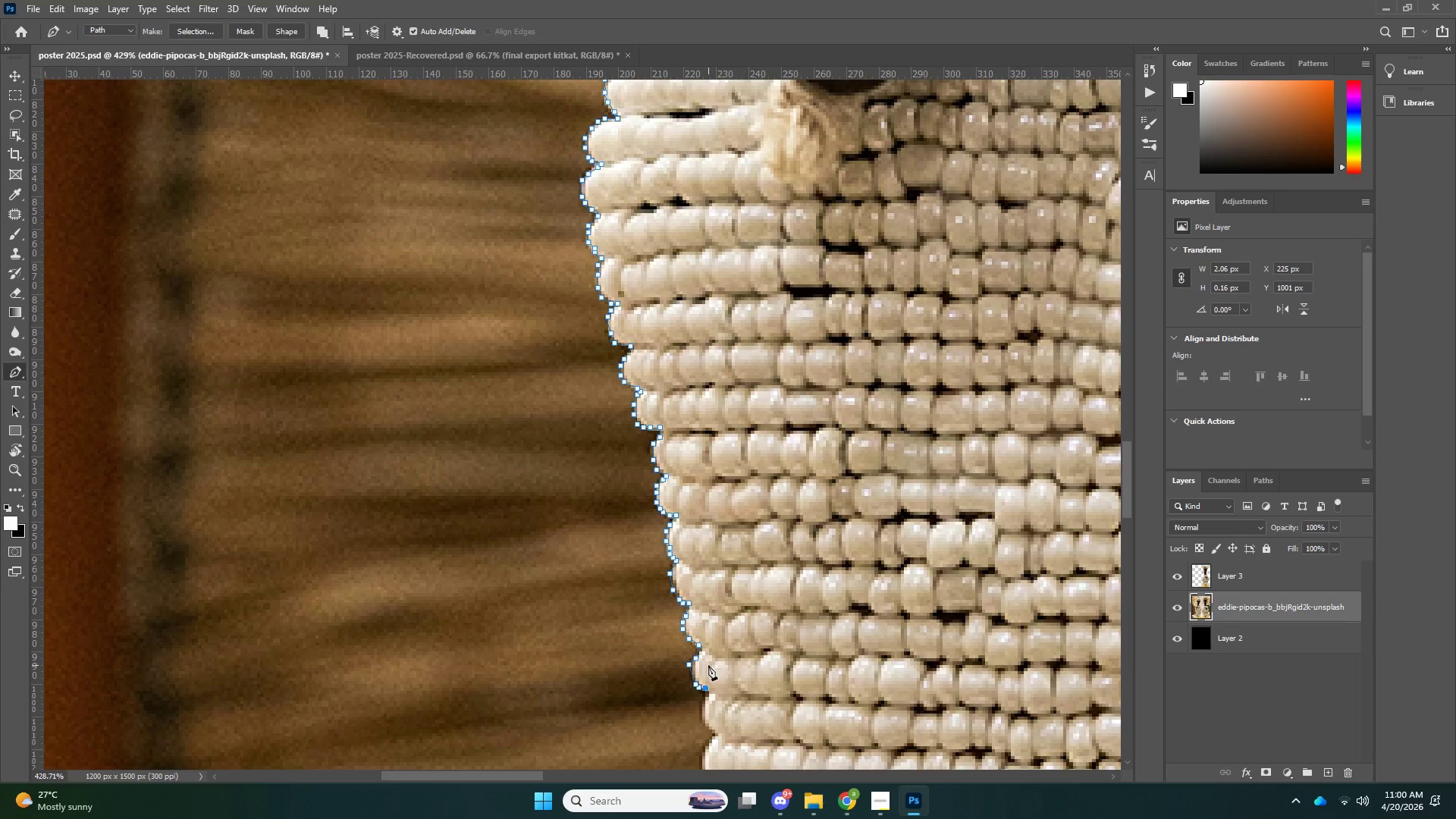 
scroll: coordinate [704, 651], scroll_direction: down, amount: 11.0
 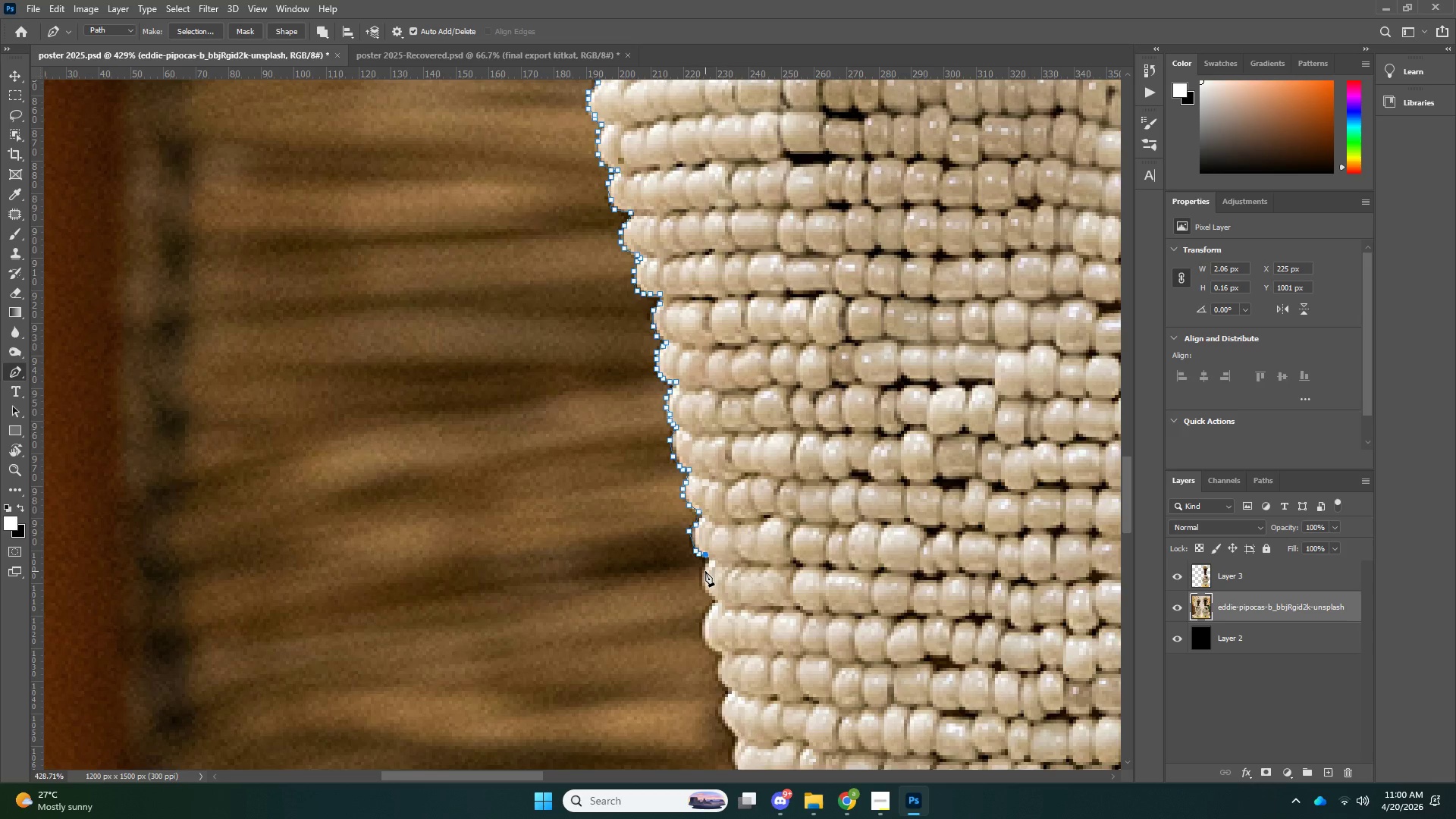 
left_click([704, 571])
 